 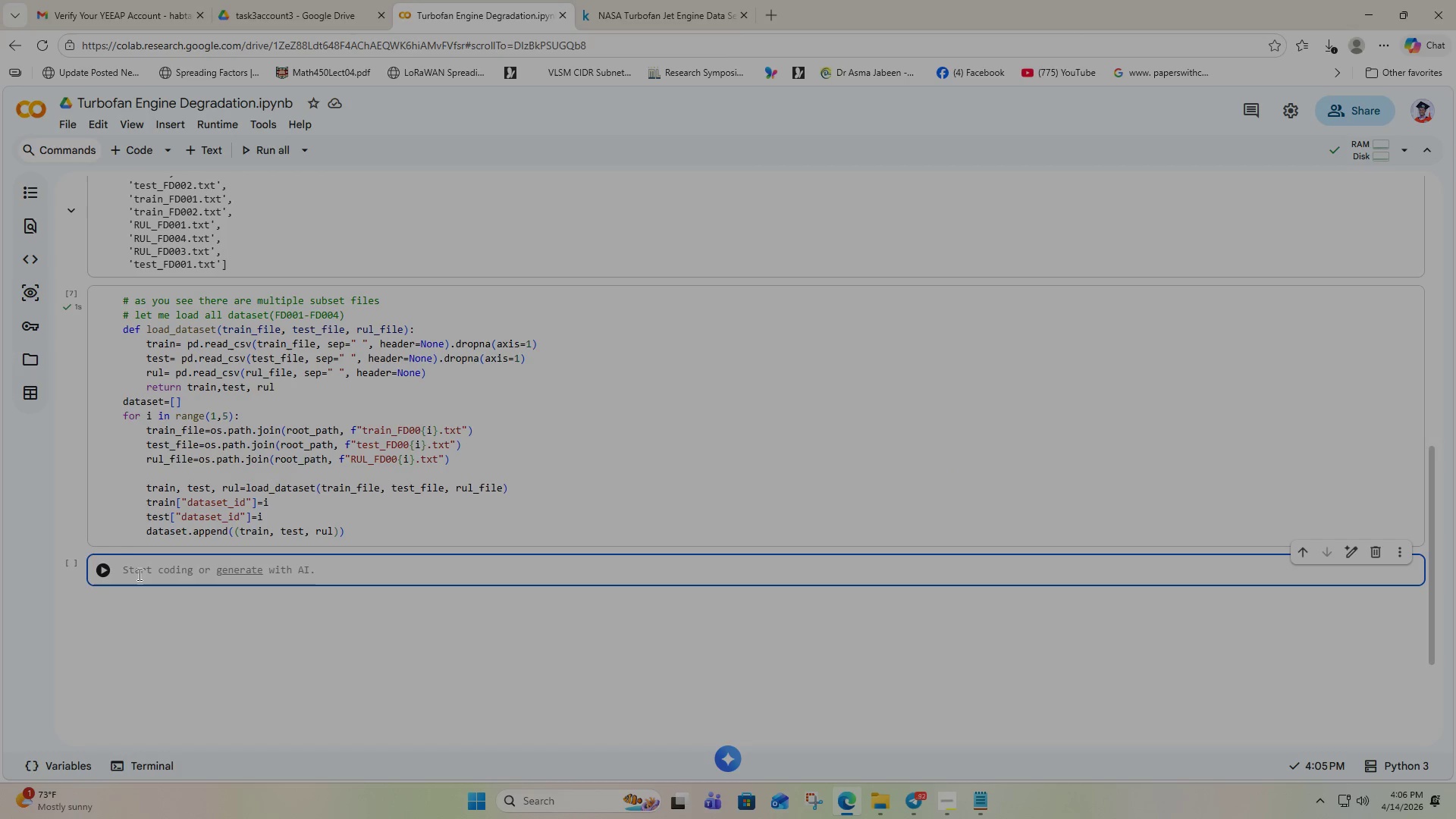 
hold_key(key=ShiftLeft, duration=1.17)
 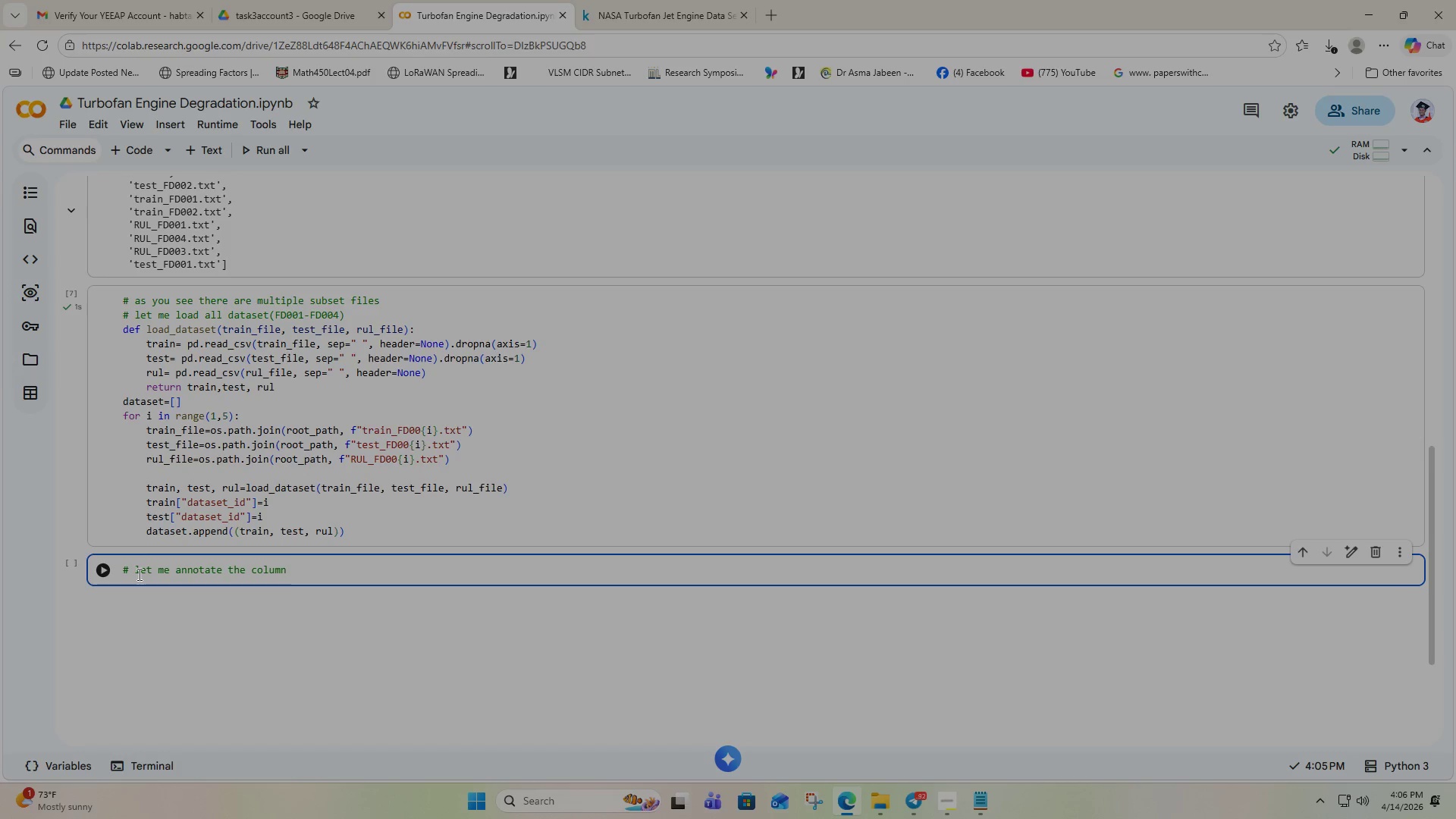 
wait(19.91)
 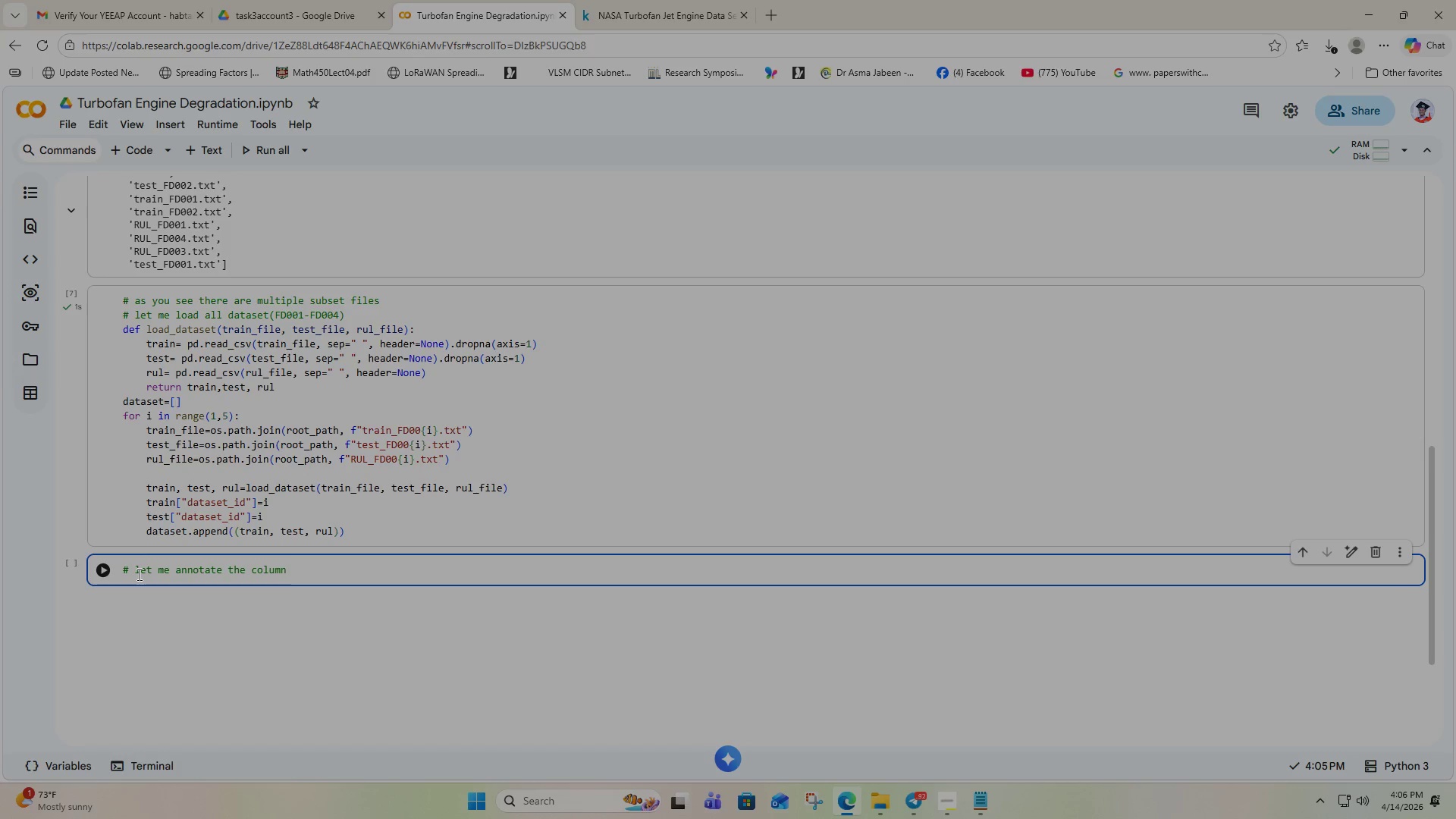 
key(Enter)
 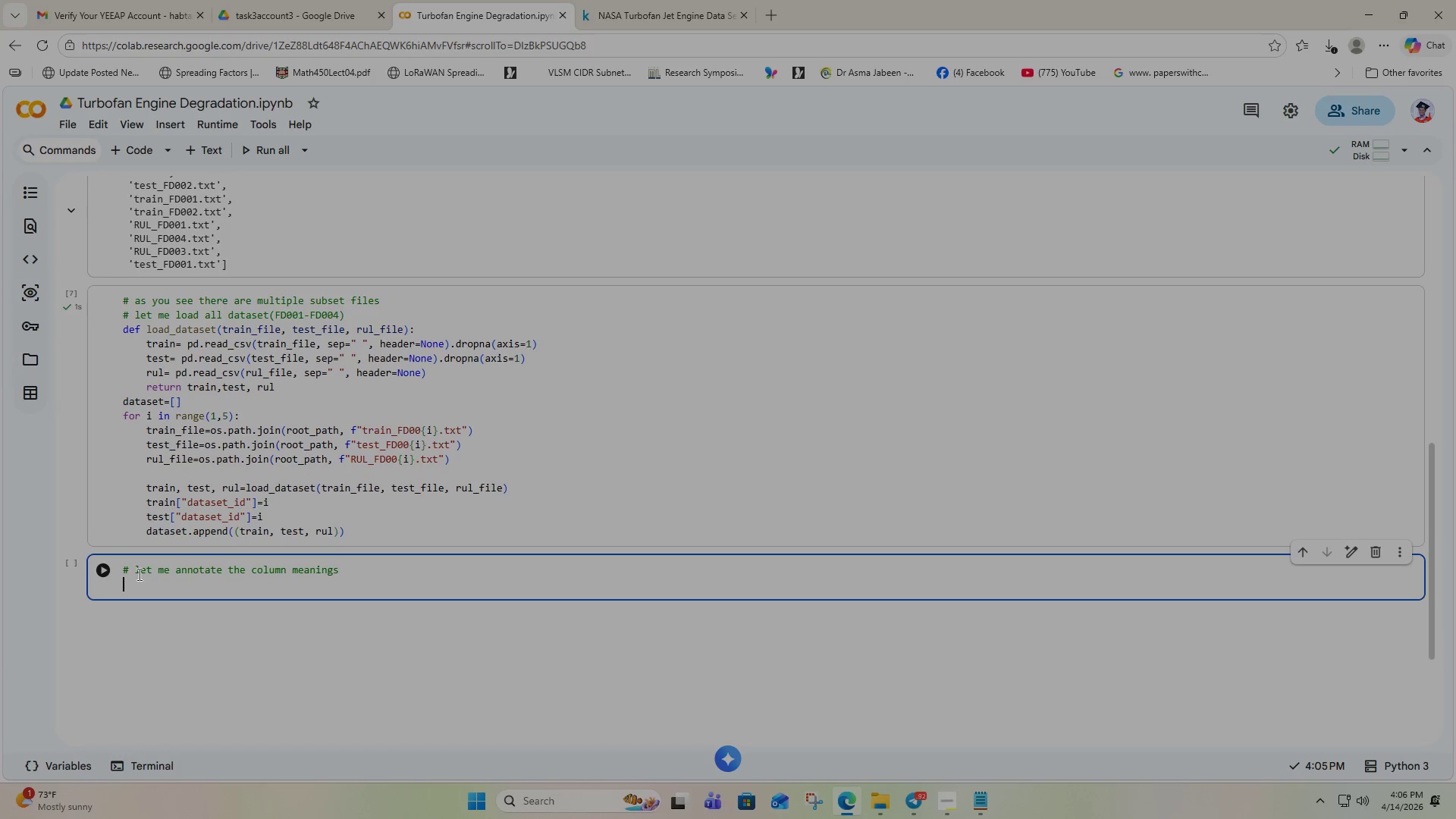 
type(columns=["engine)
 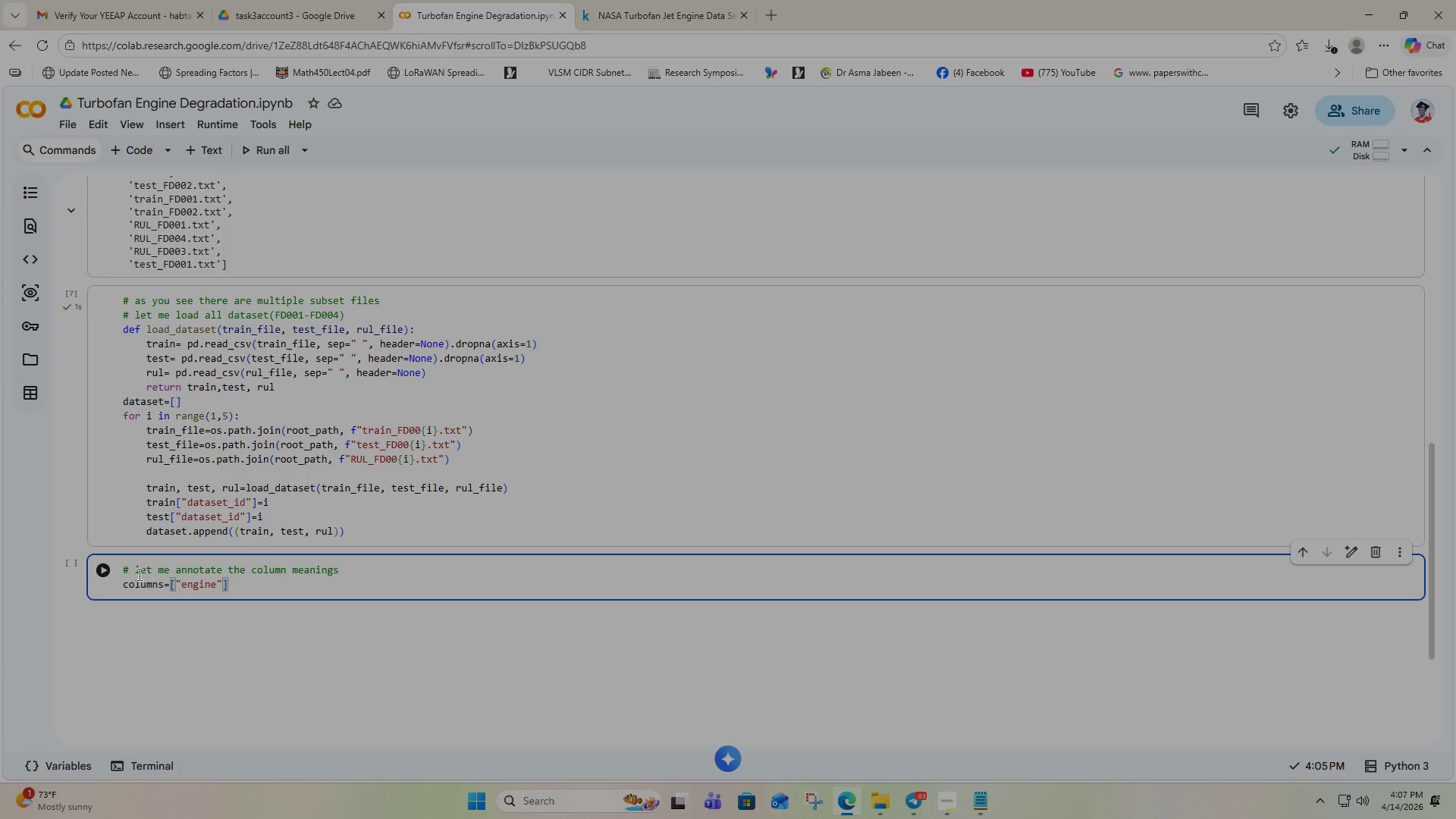 
type(_id)
 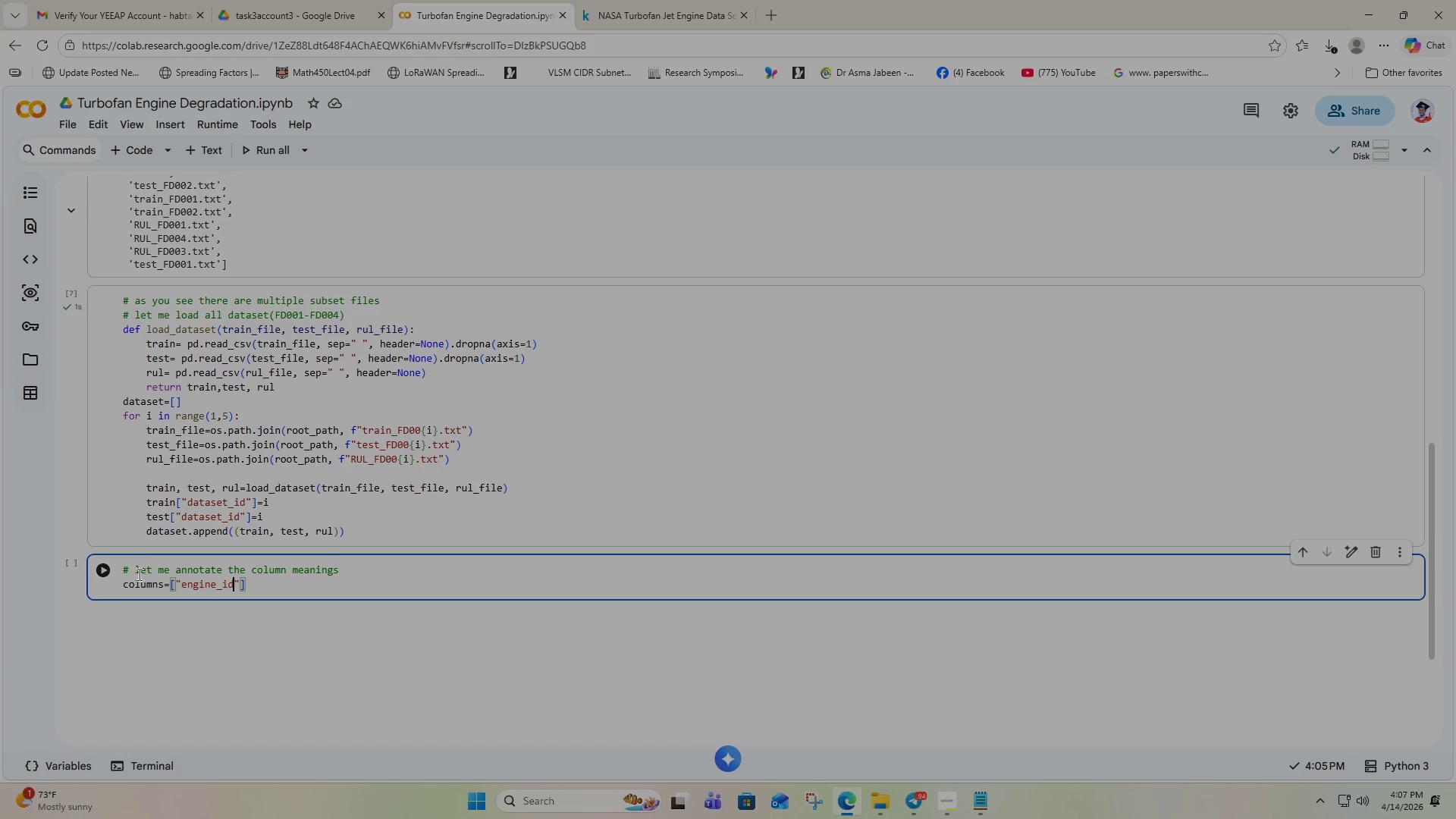 
key(ArrowRight)
 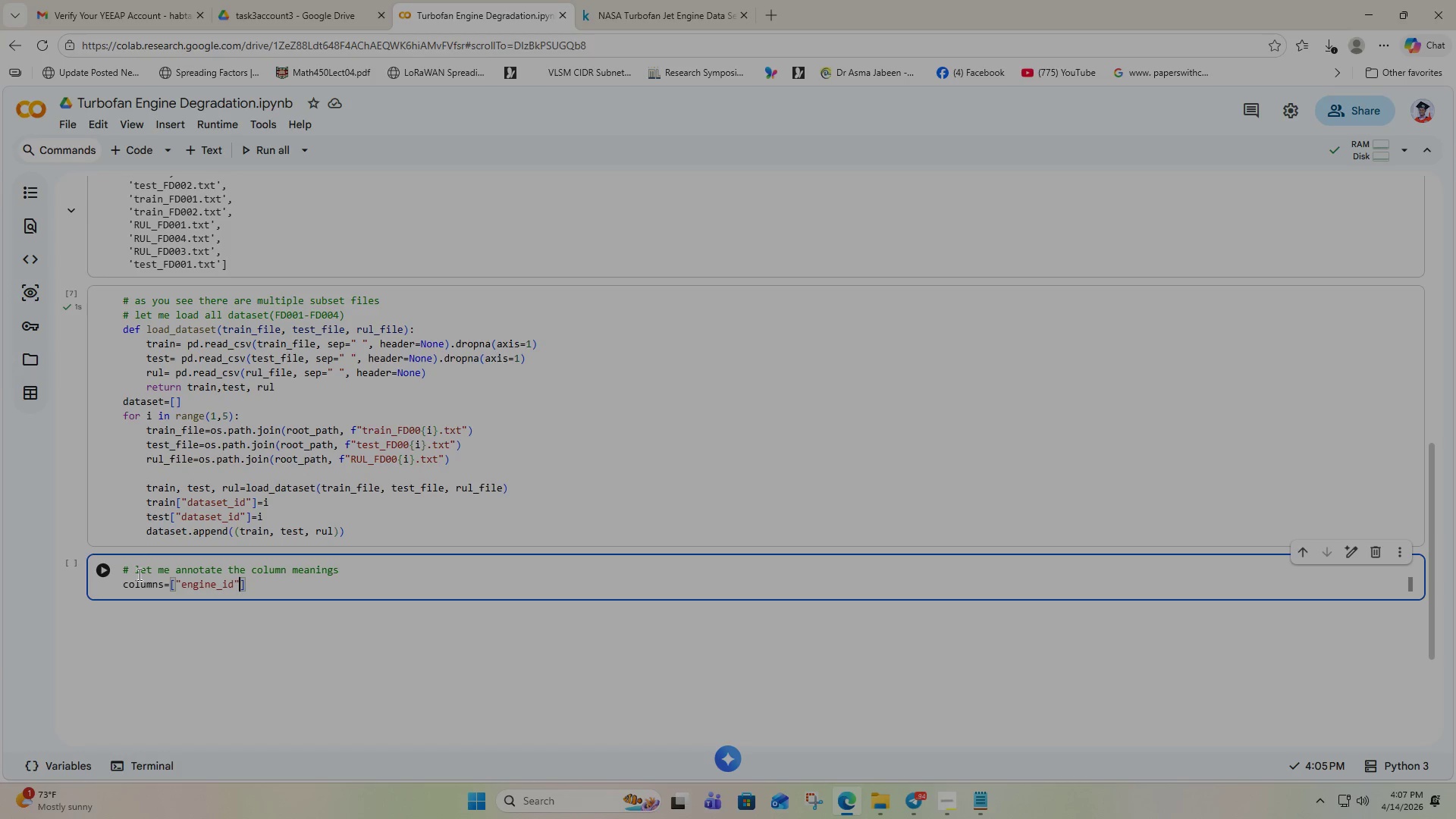 
type(,"cycle)
 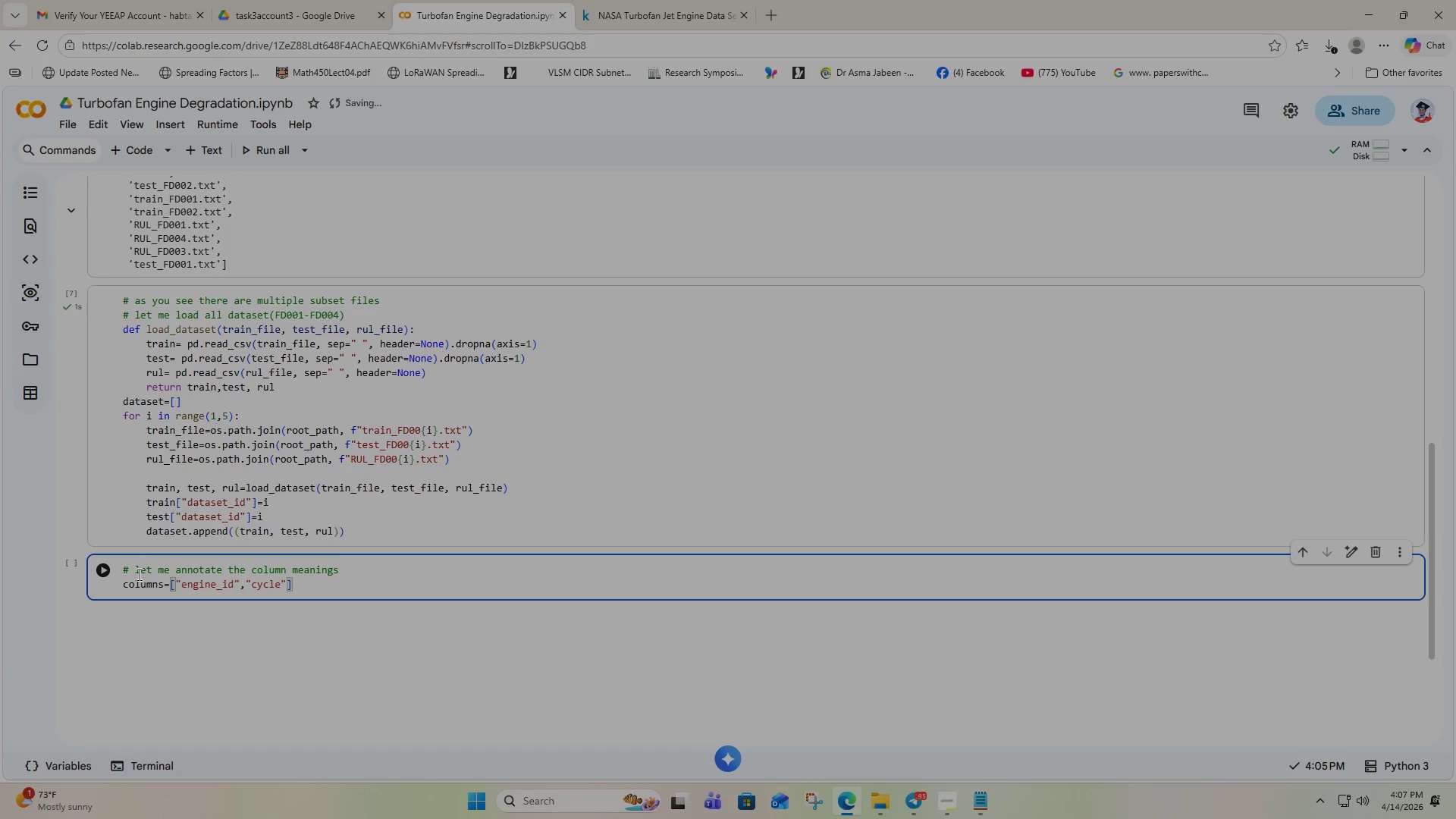 
key(ArrowRight)
 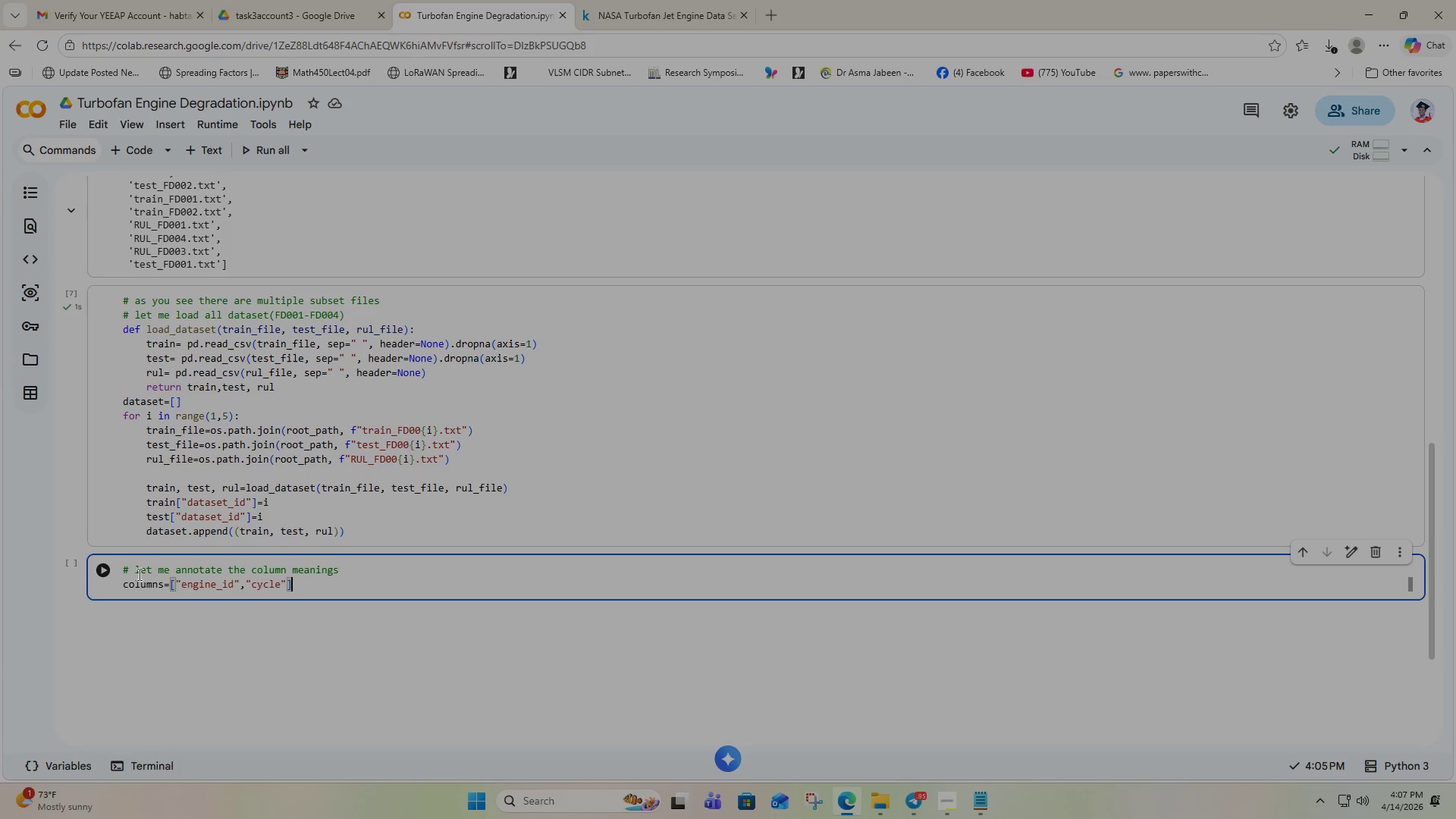 
key(ArrowRight)
 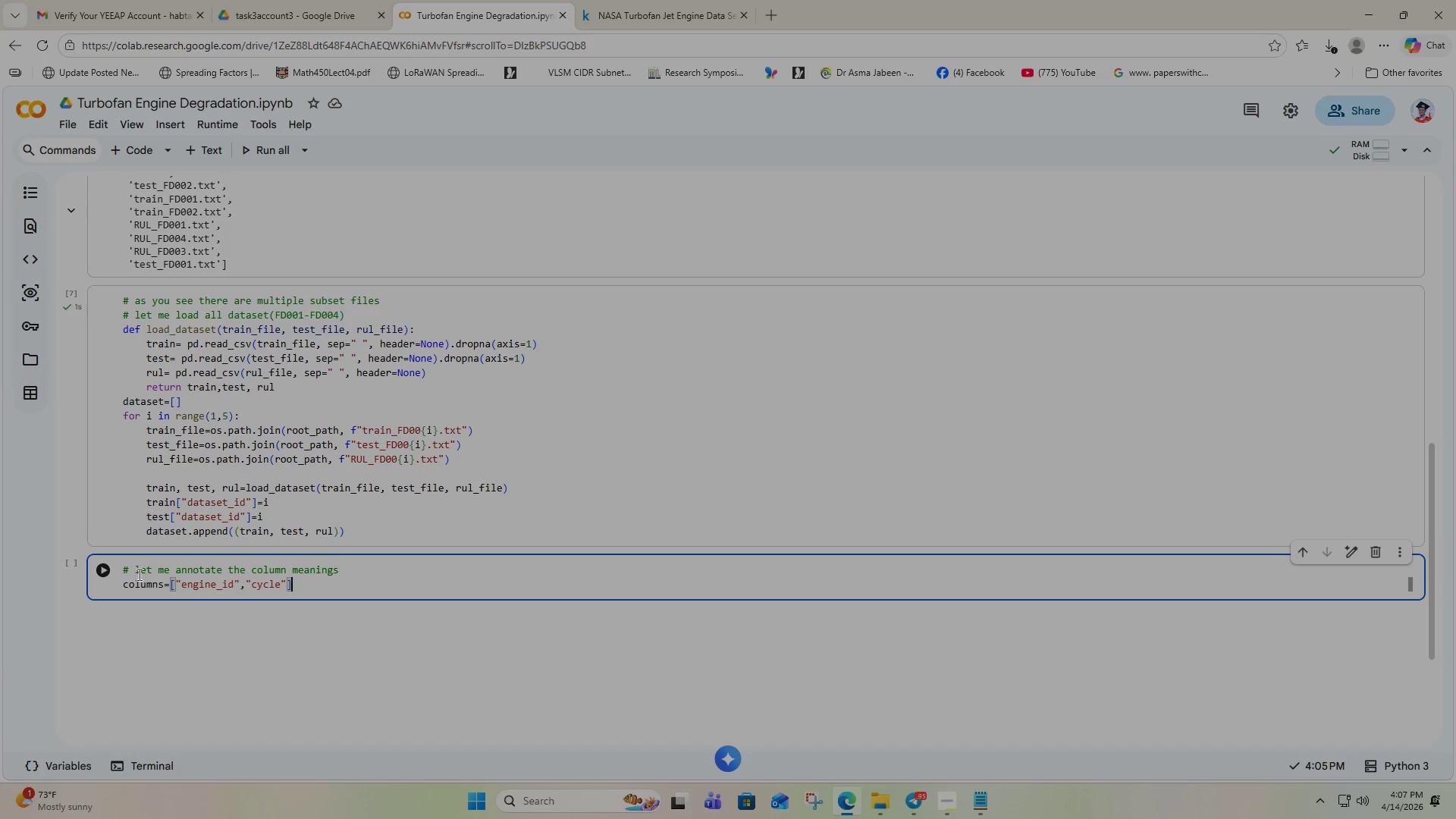 
key(ArrowRight)
 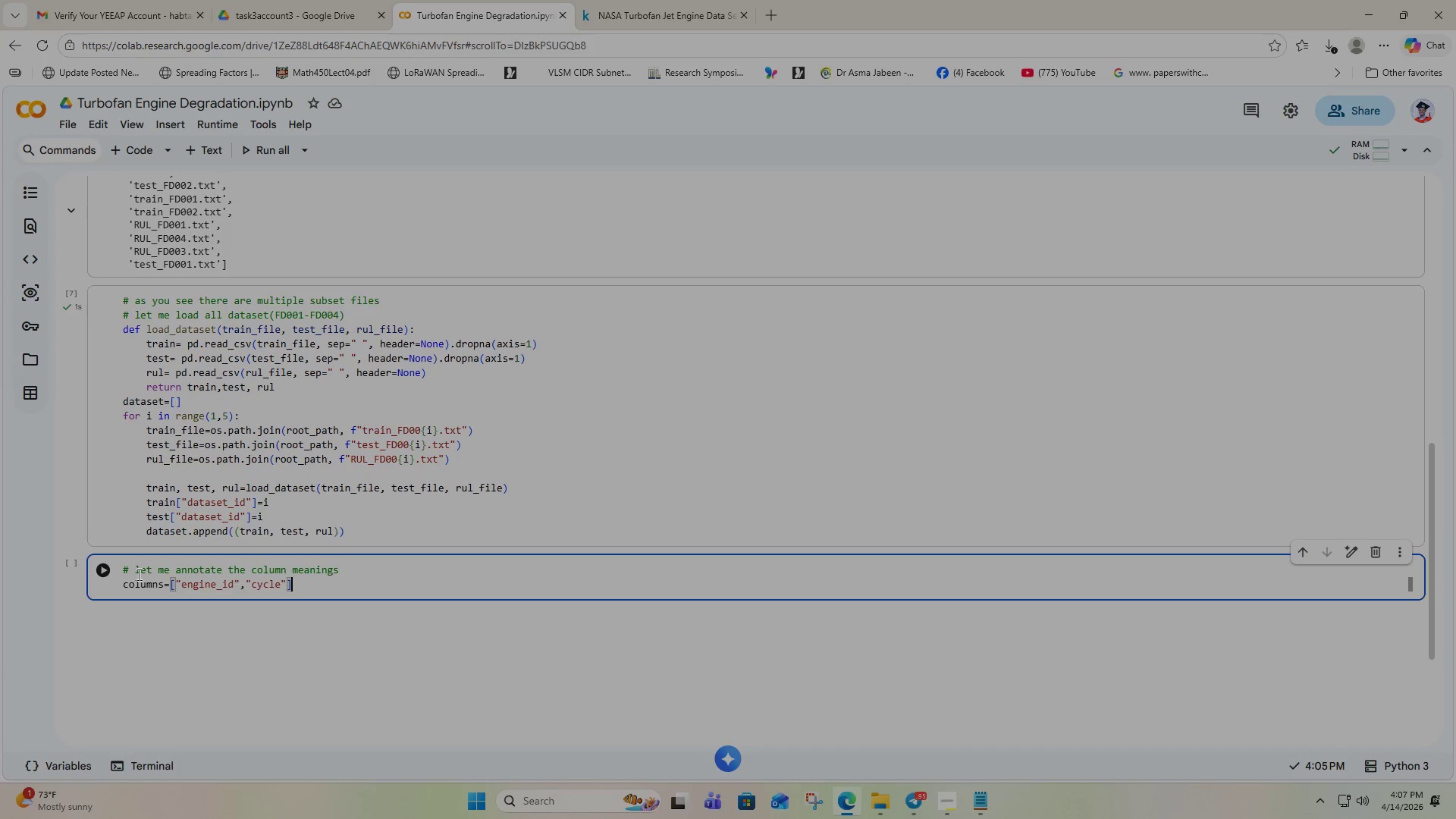 
key(Enter)
 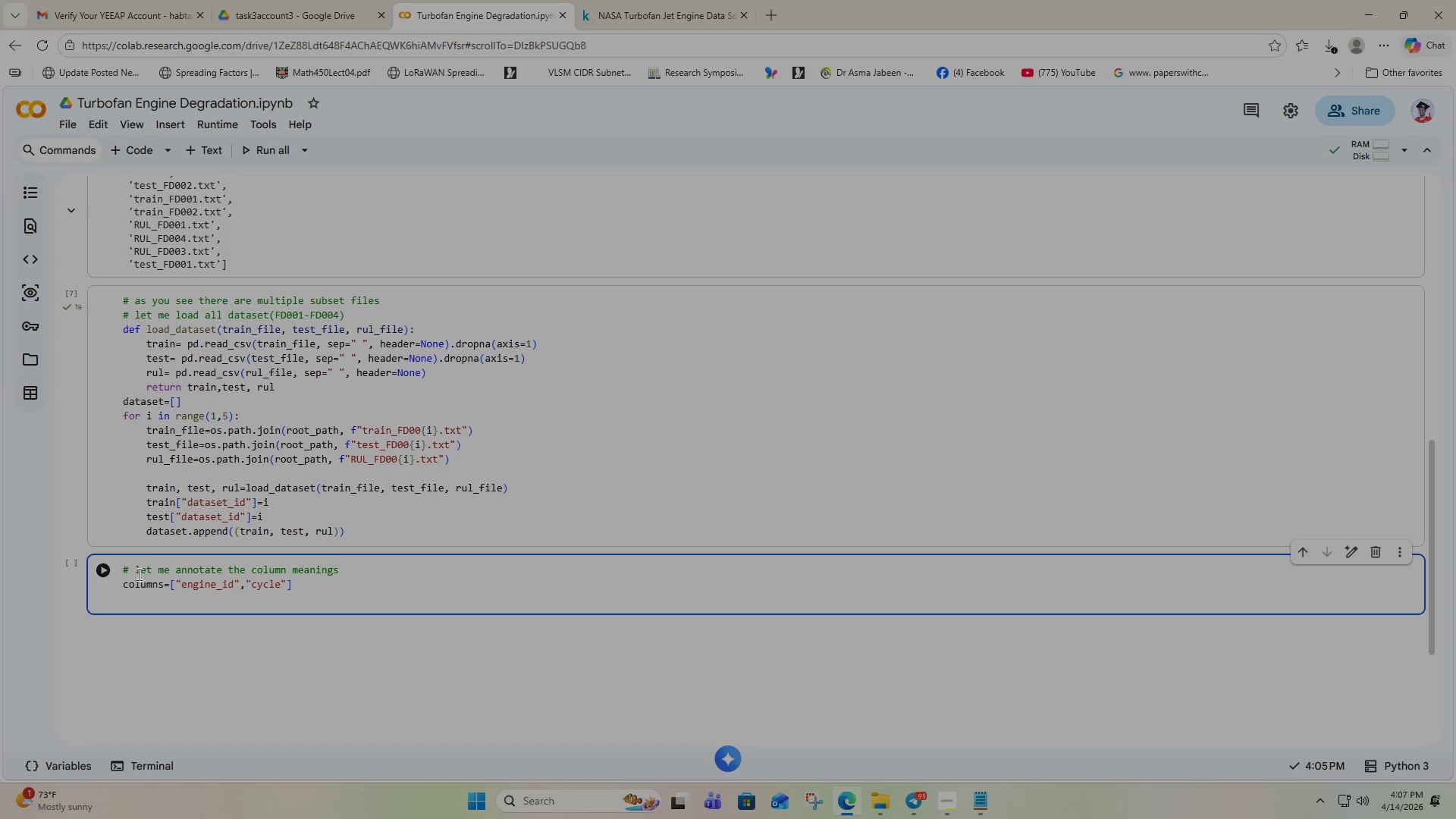 
type(for i in range(1,4)
 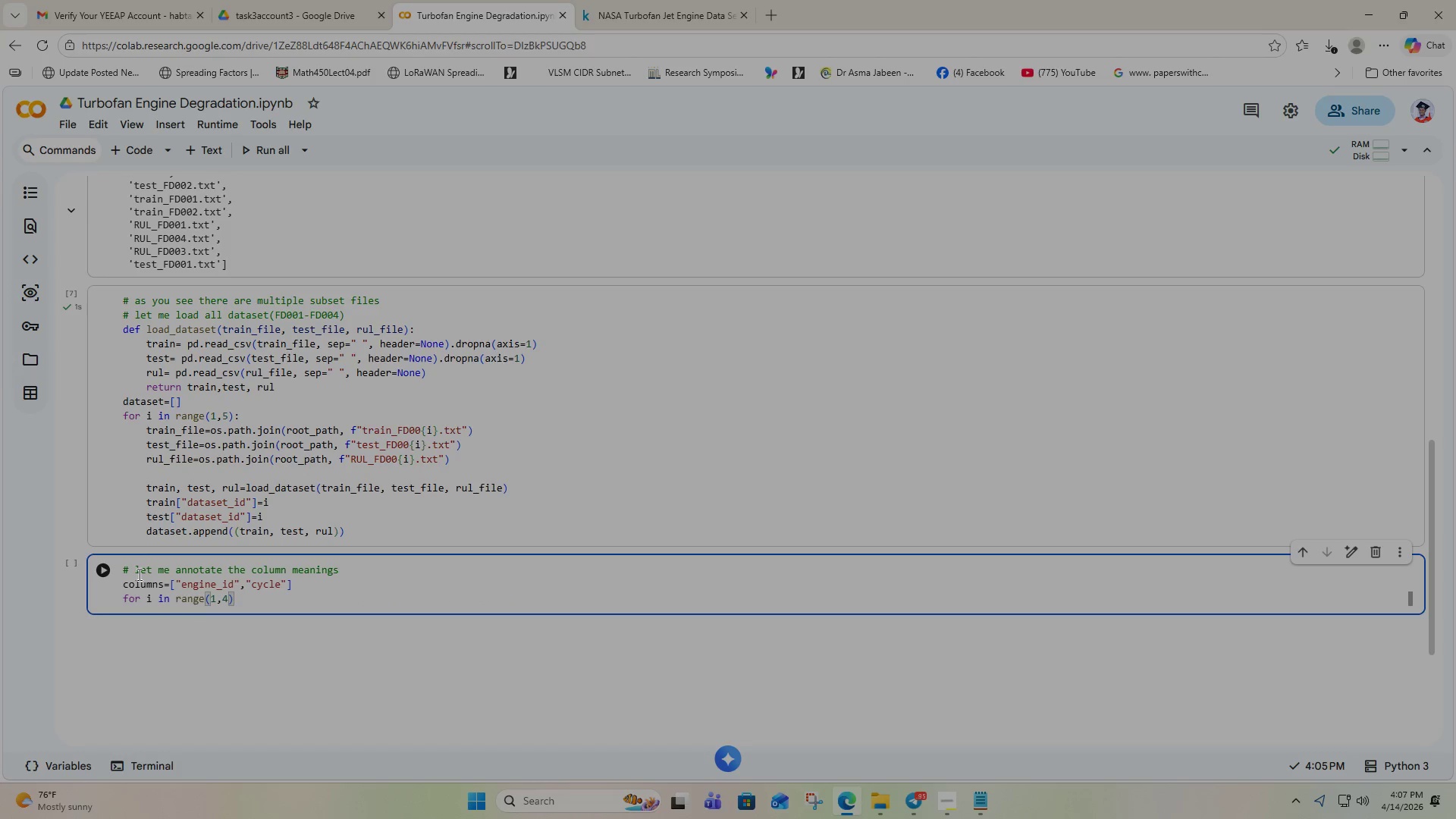 
key(ArrowRight)
 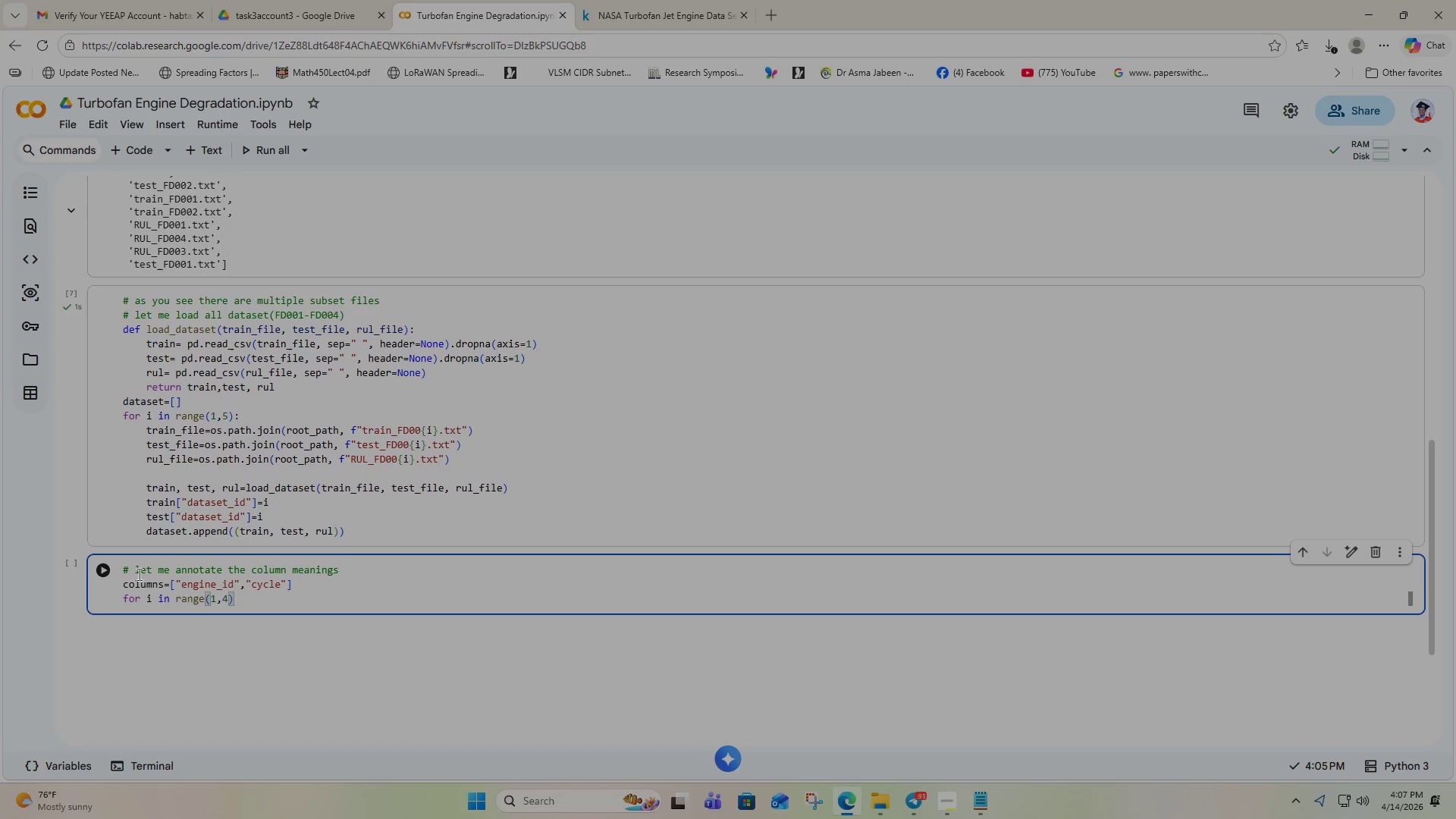 
key(Shift+Semicolon)
 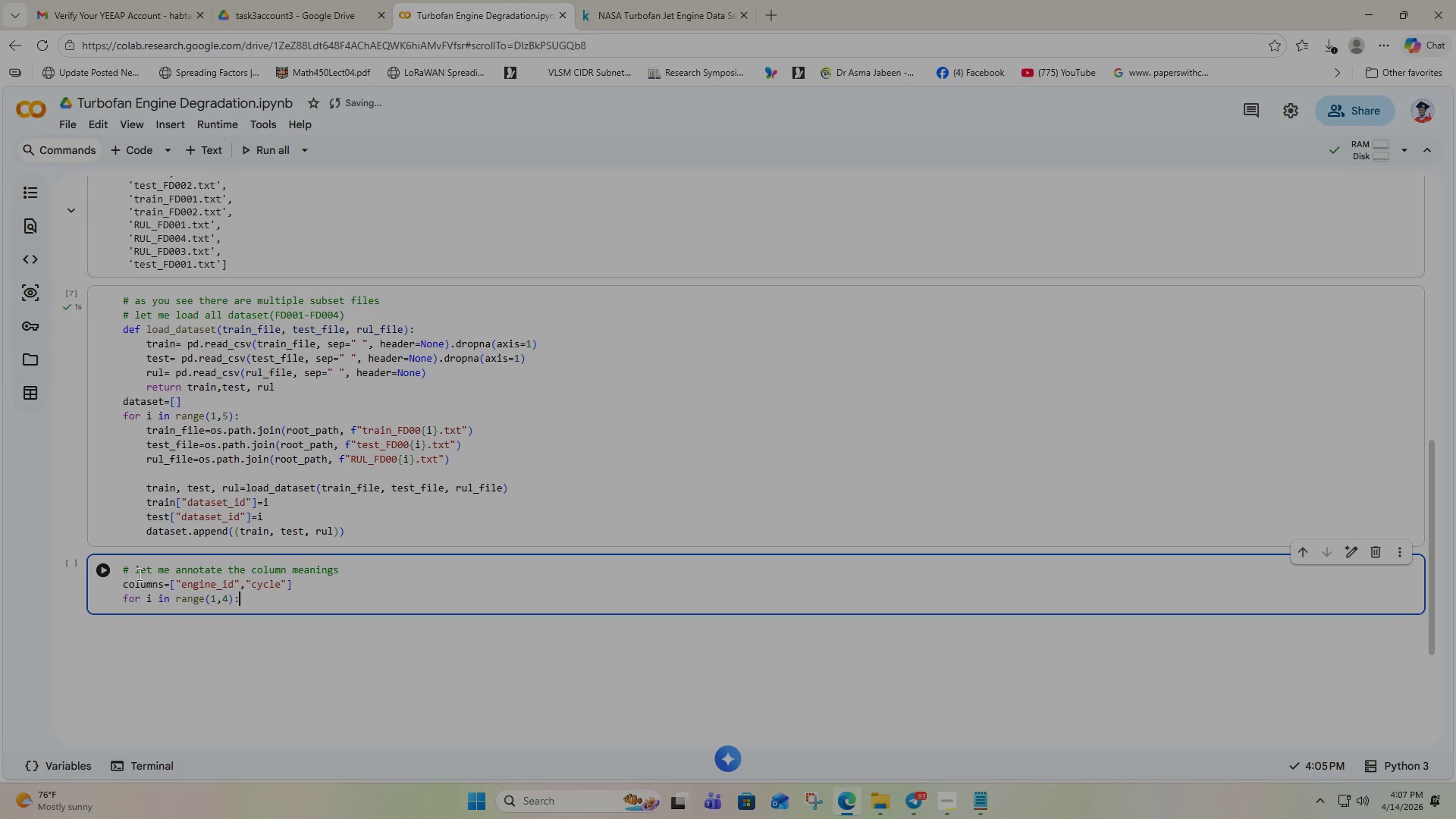 
key(Enter)
 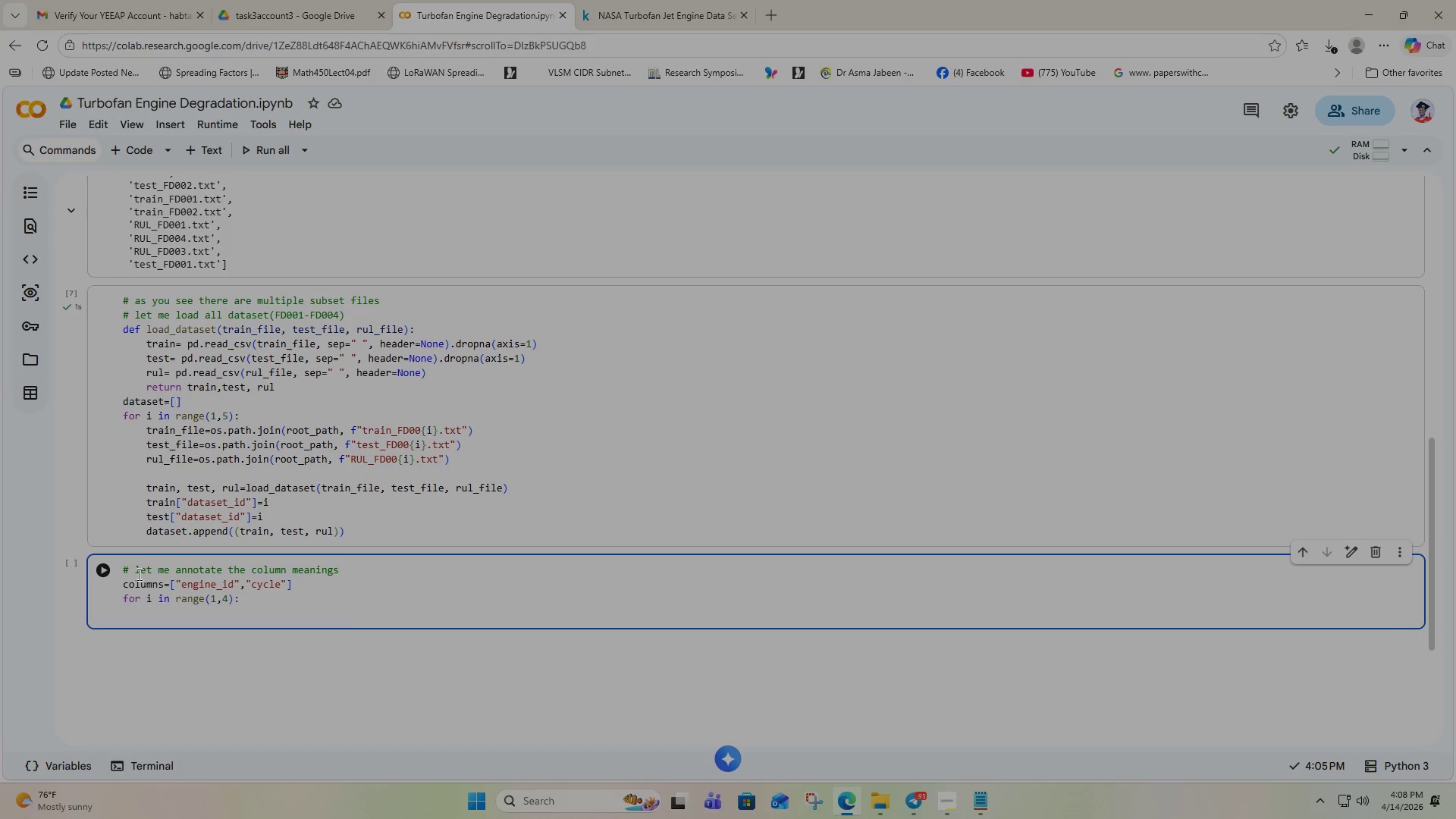 
key(Space)
 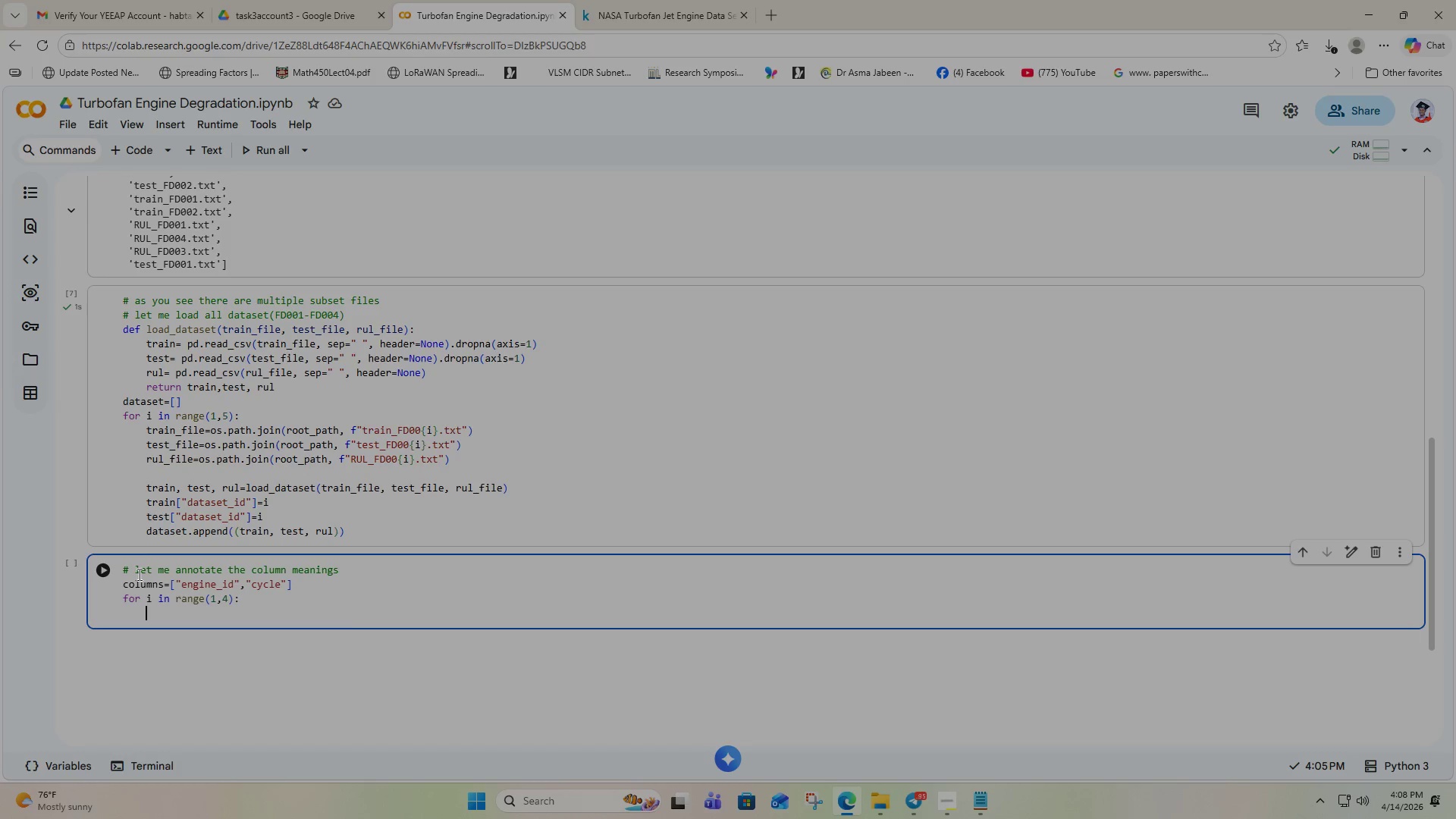 
key(Space)
 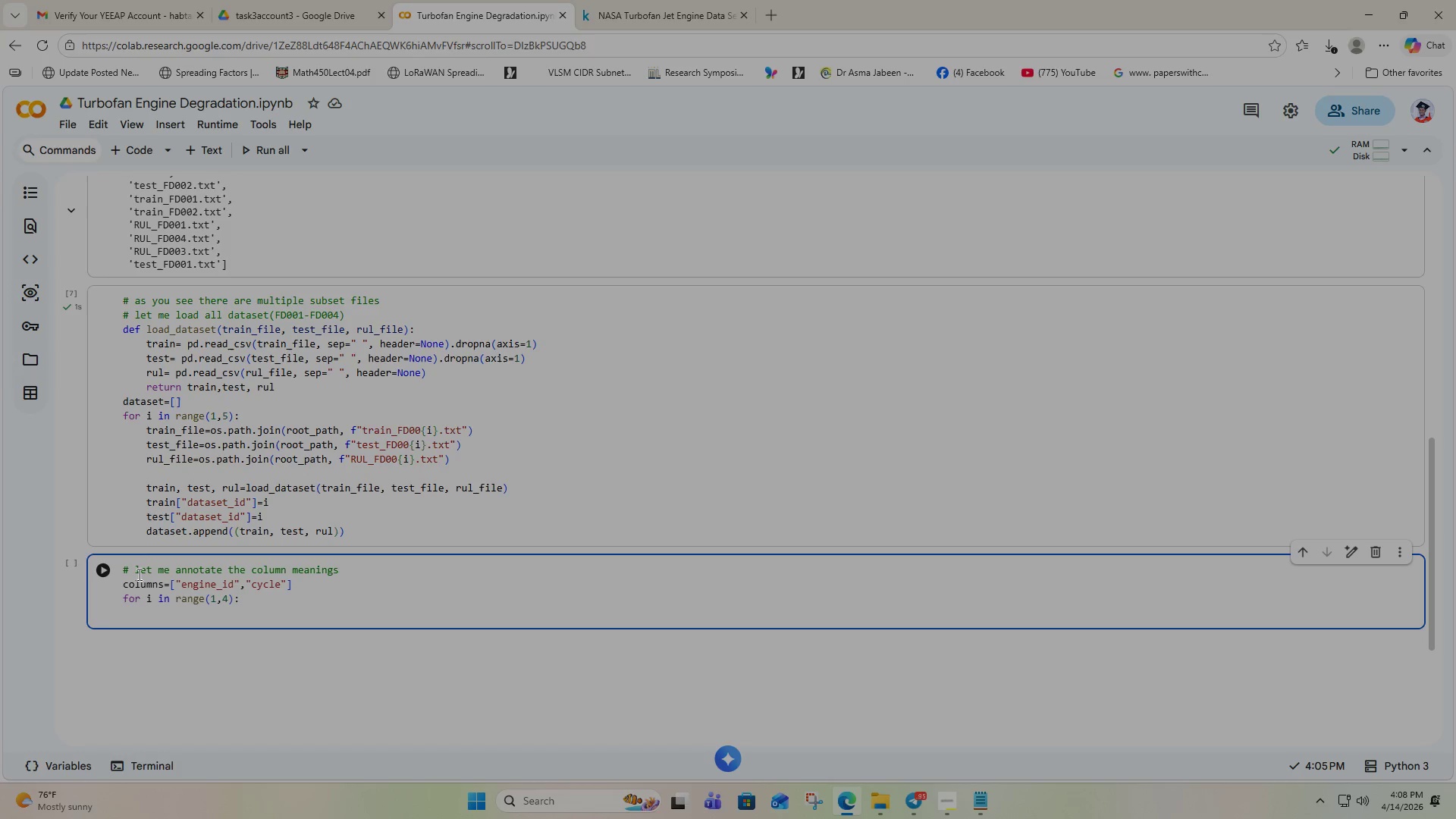 
type(columns.app)
 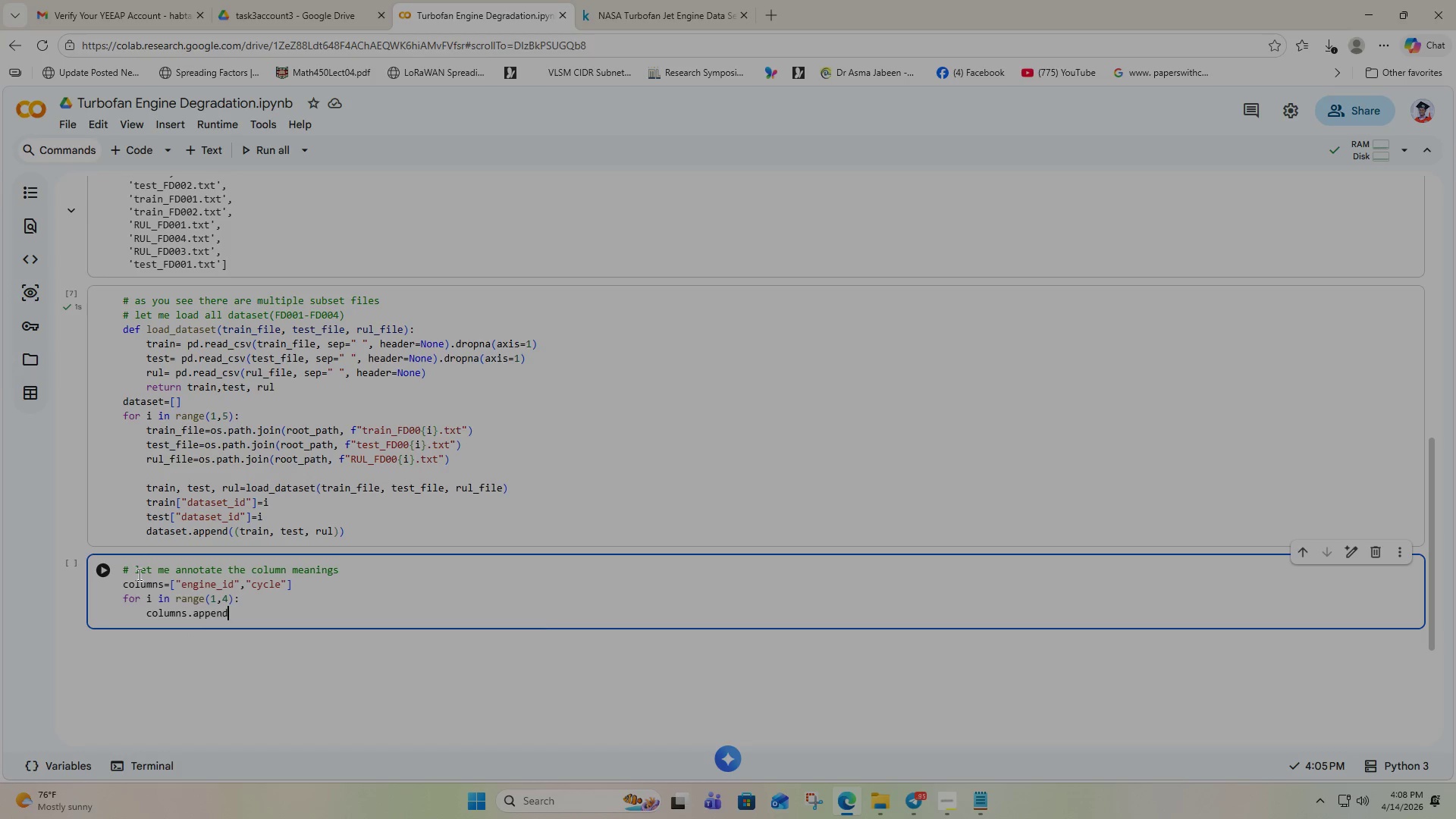 
key(Enter)
 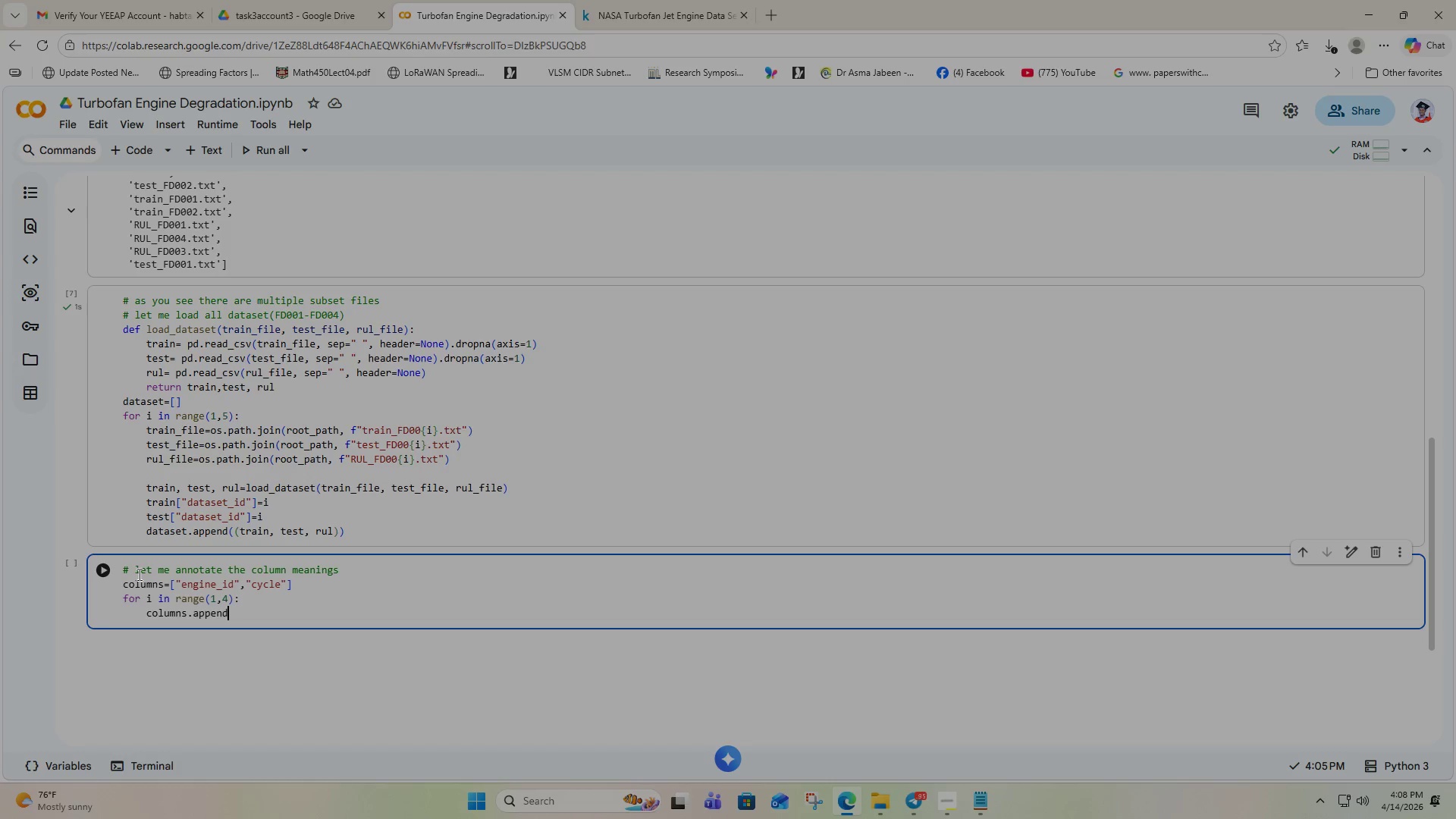 
key(Shift+9)
 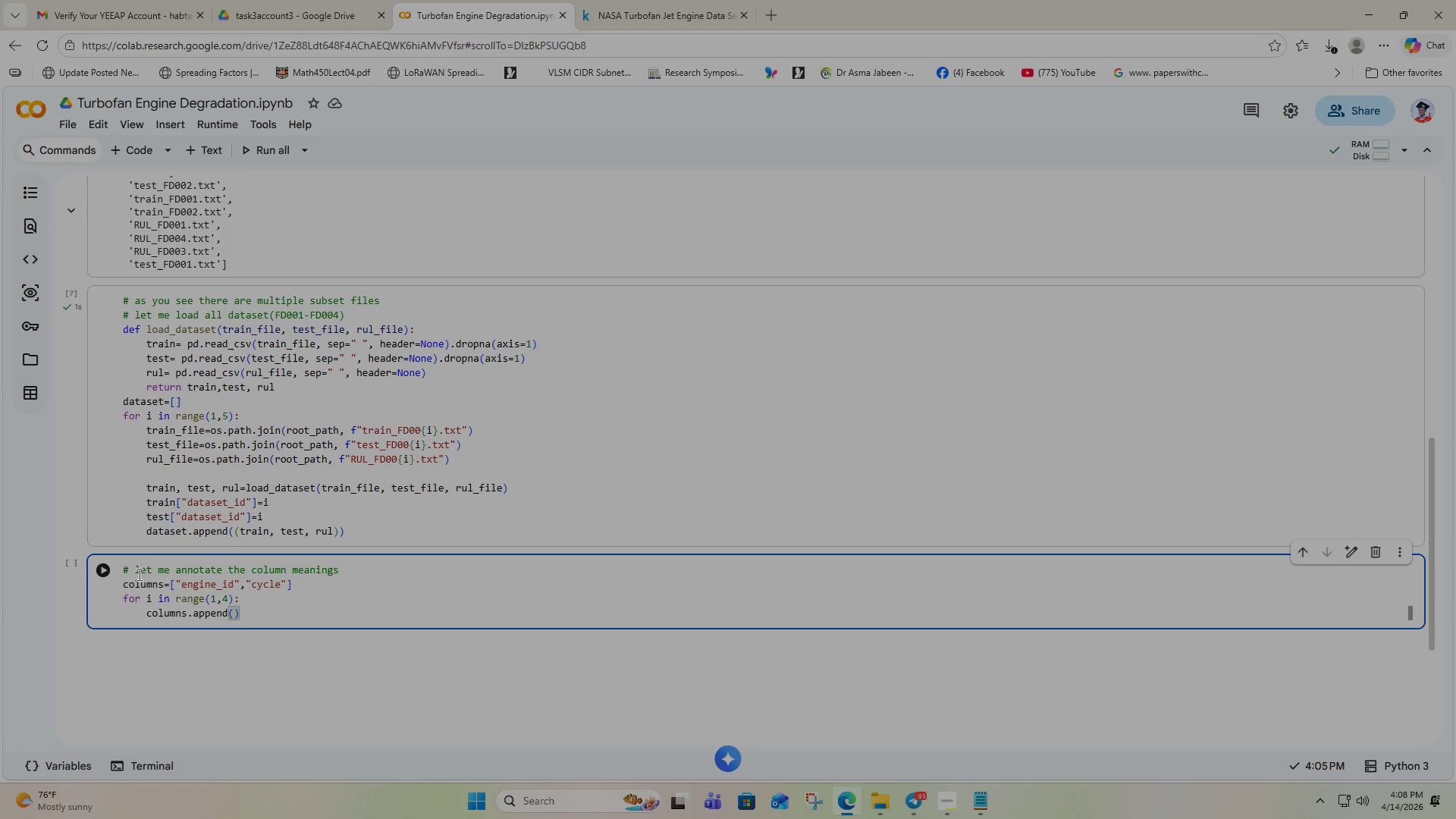 
wait(7.31)
 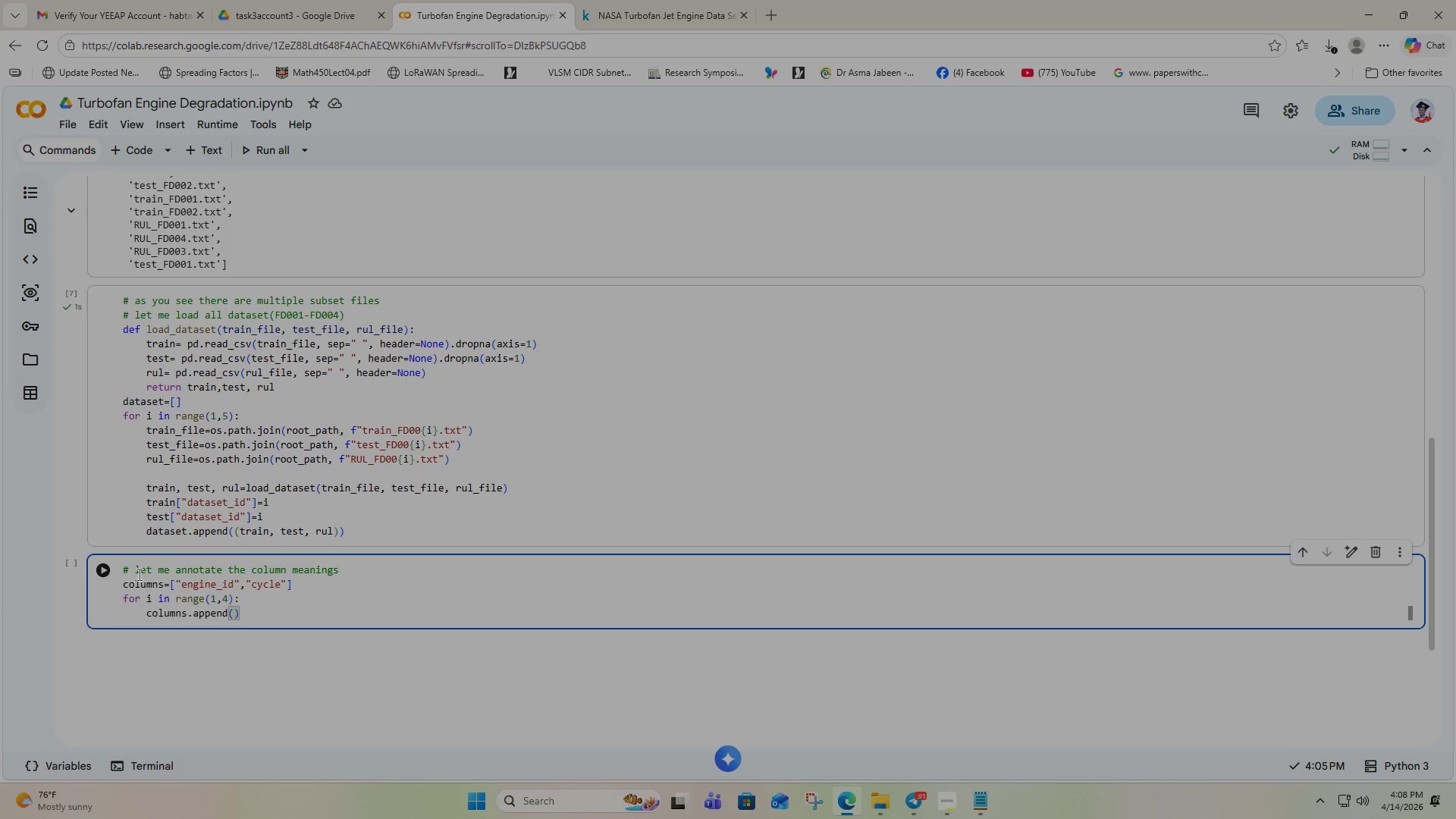 
key(F)
 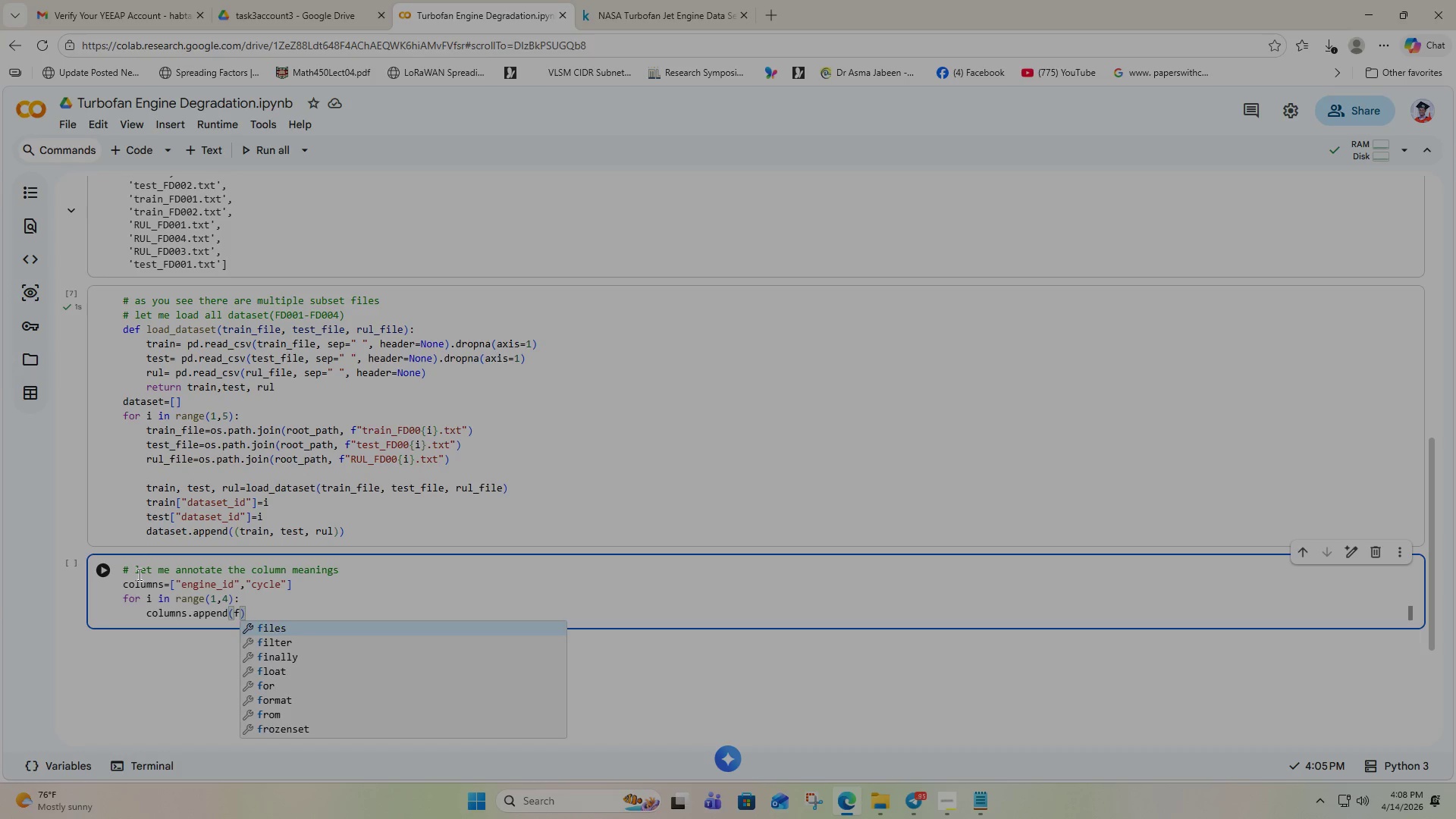 
key(Backspace)
 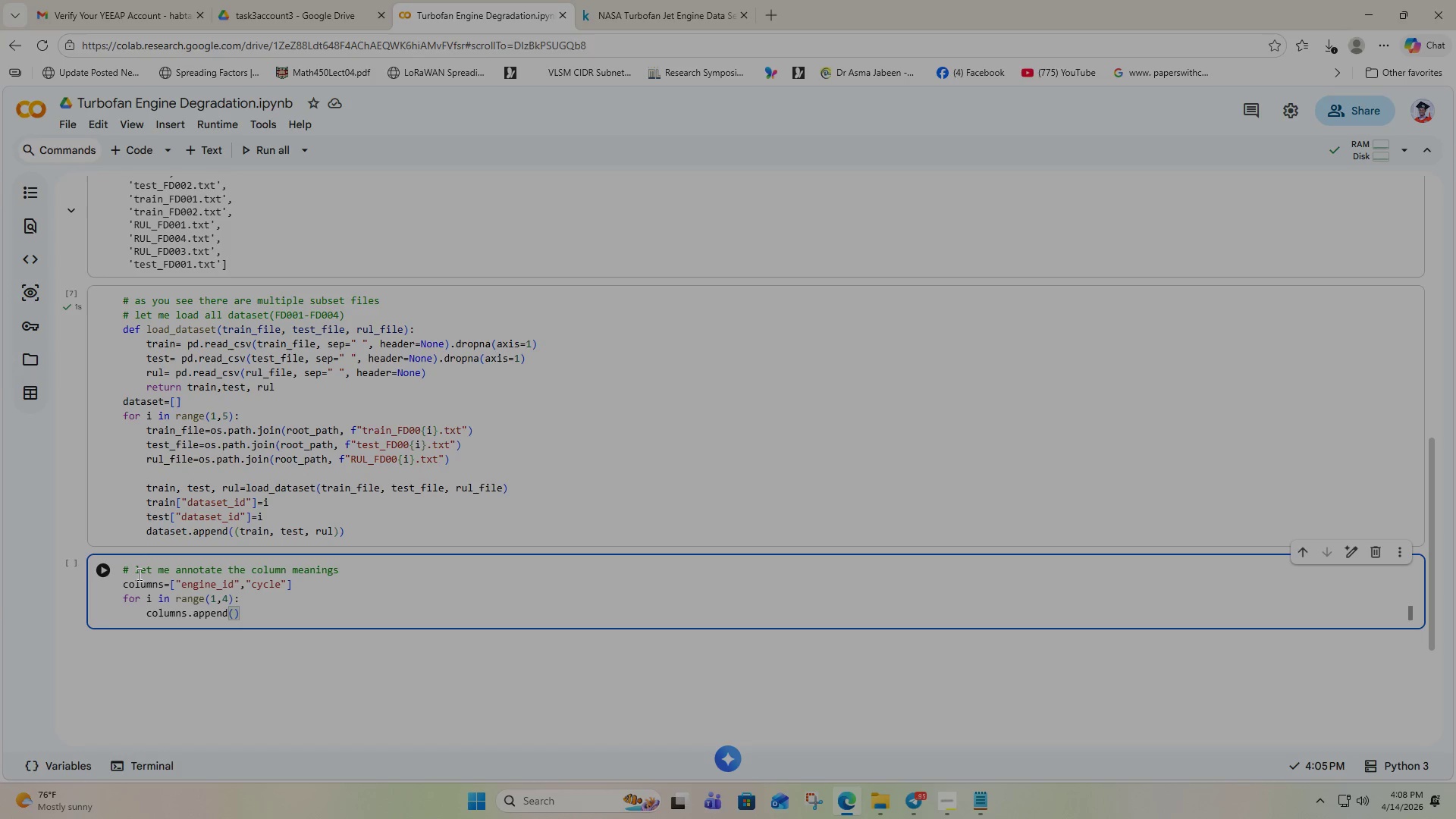 
key(Shift+Quote)
 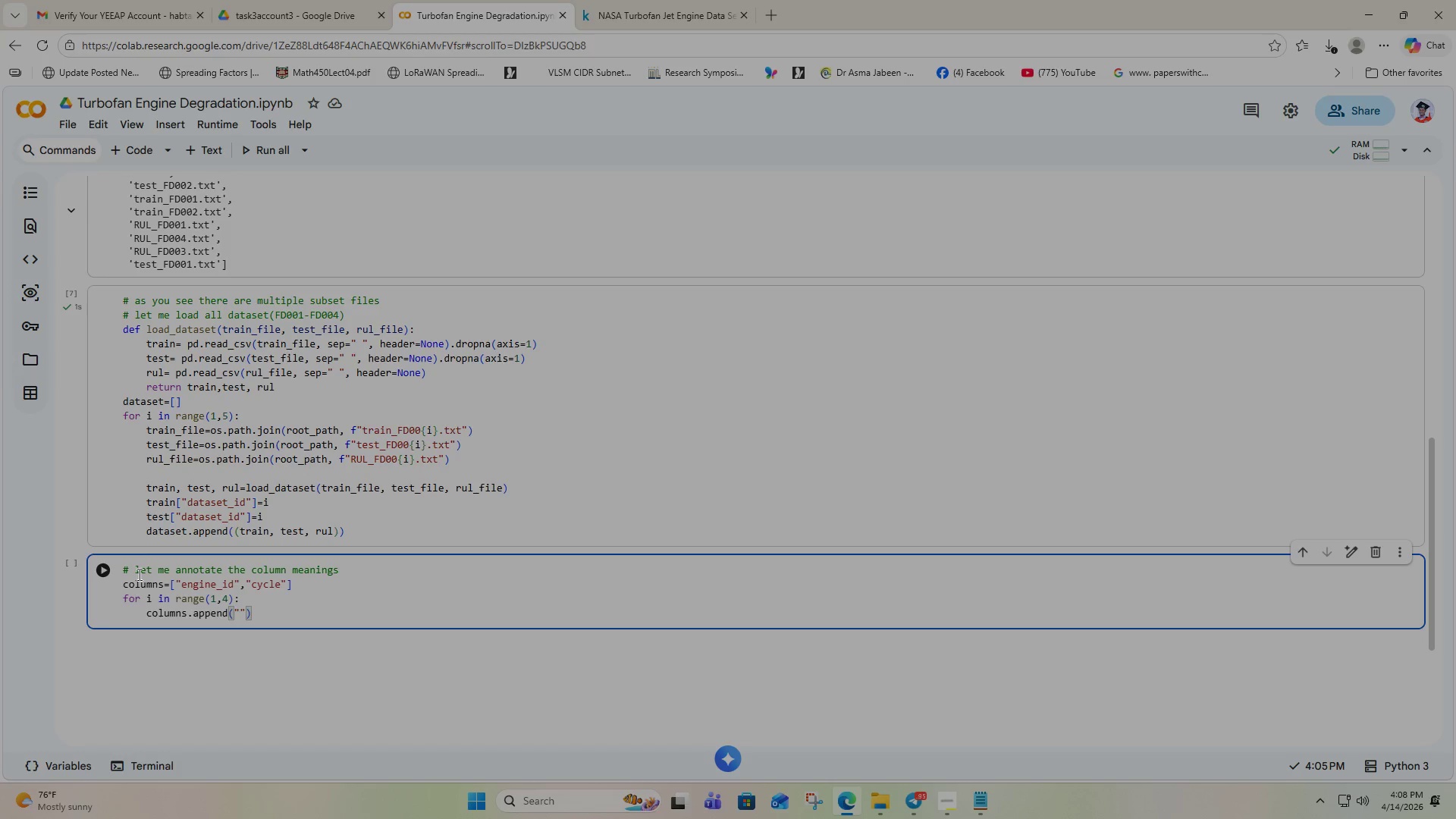 
type(setting)
 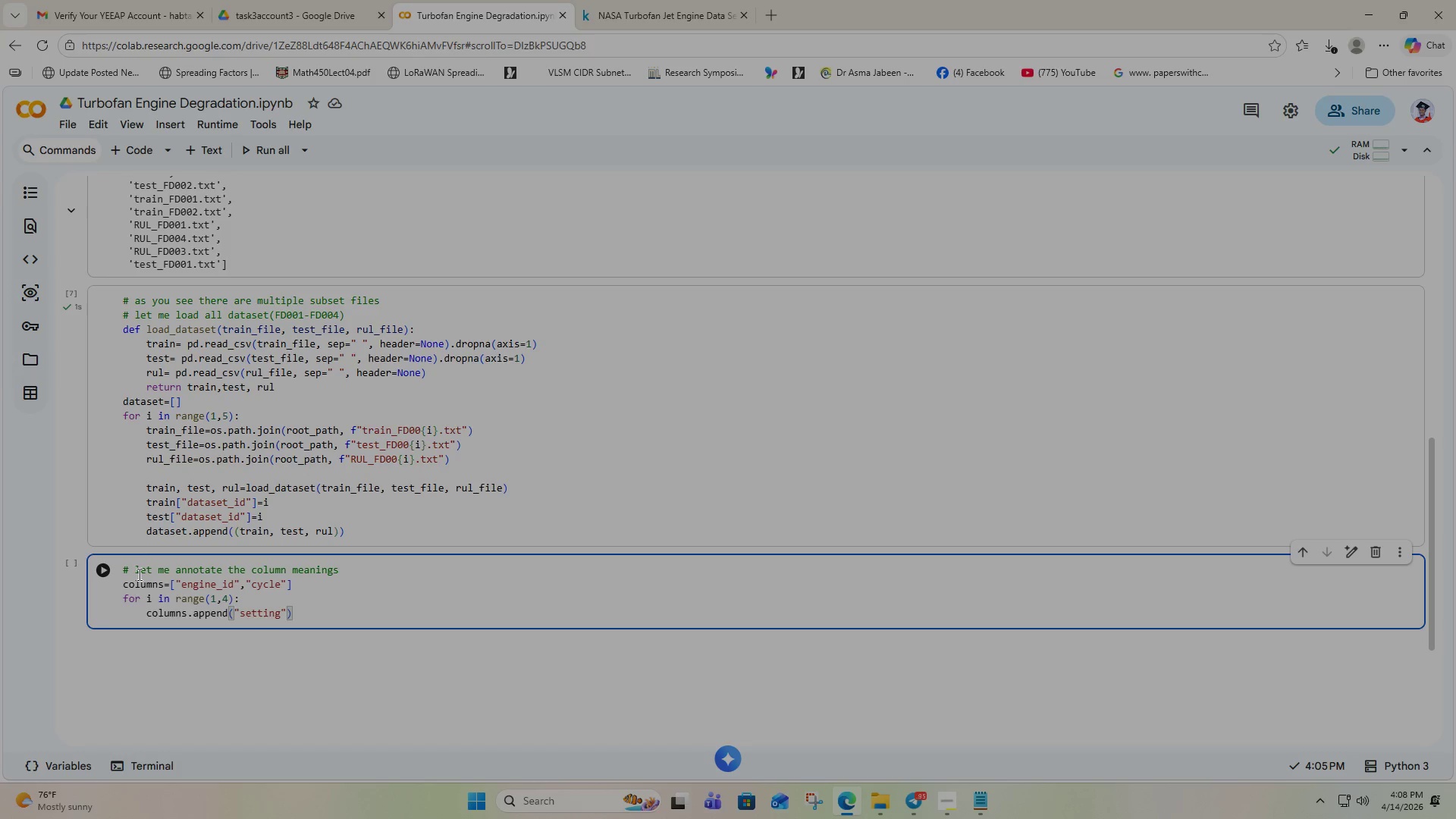 
key(Shift+Minus)
 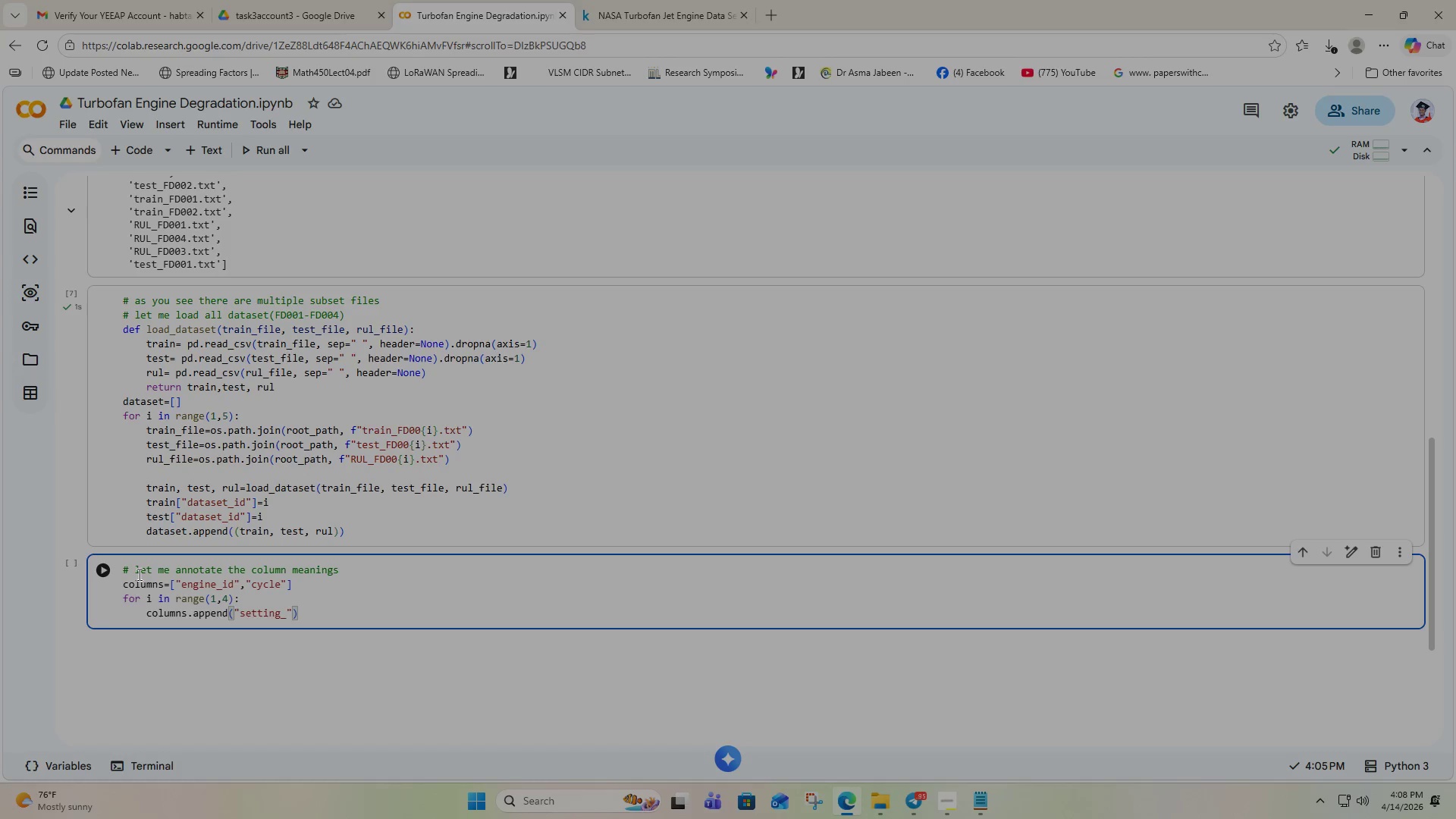 
key(BracketLeft)
 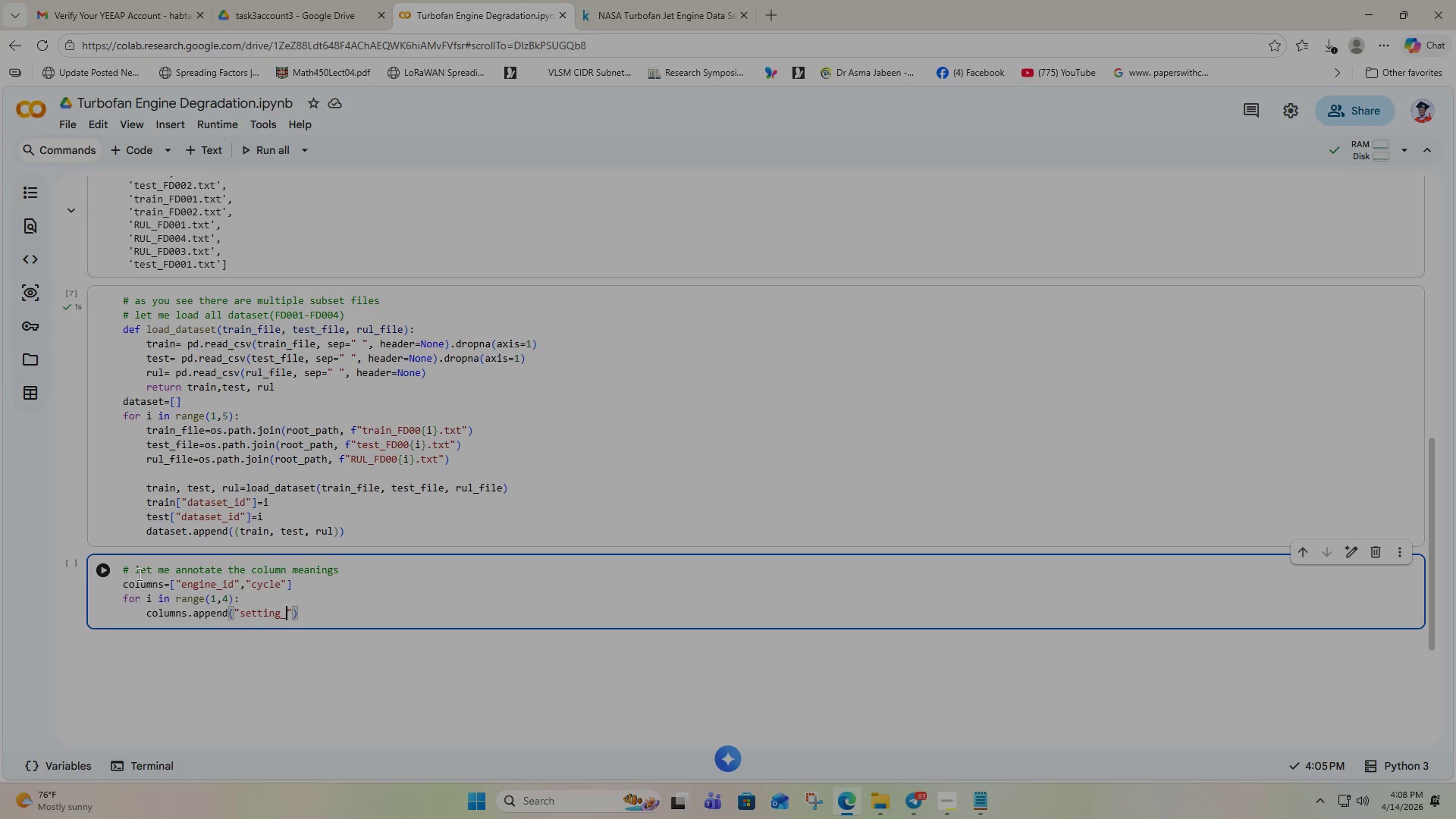 
key(Backspace)
 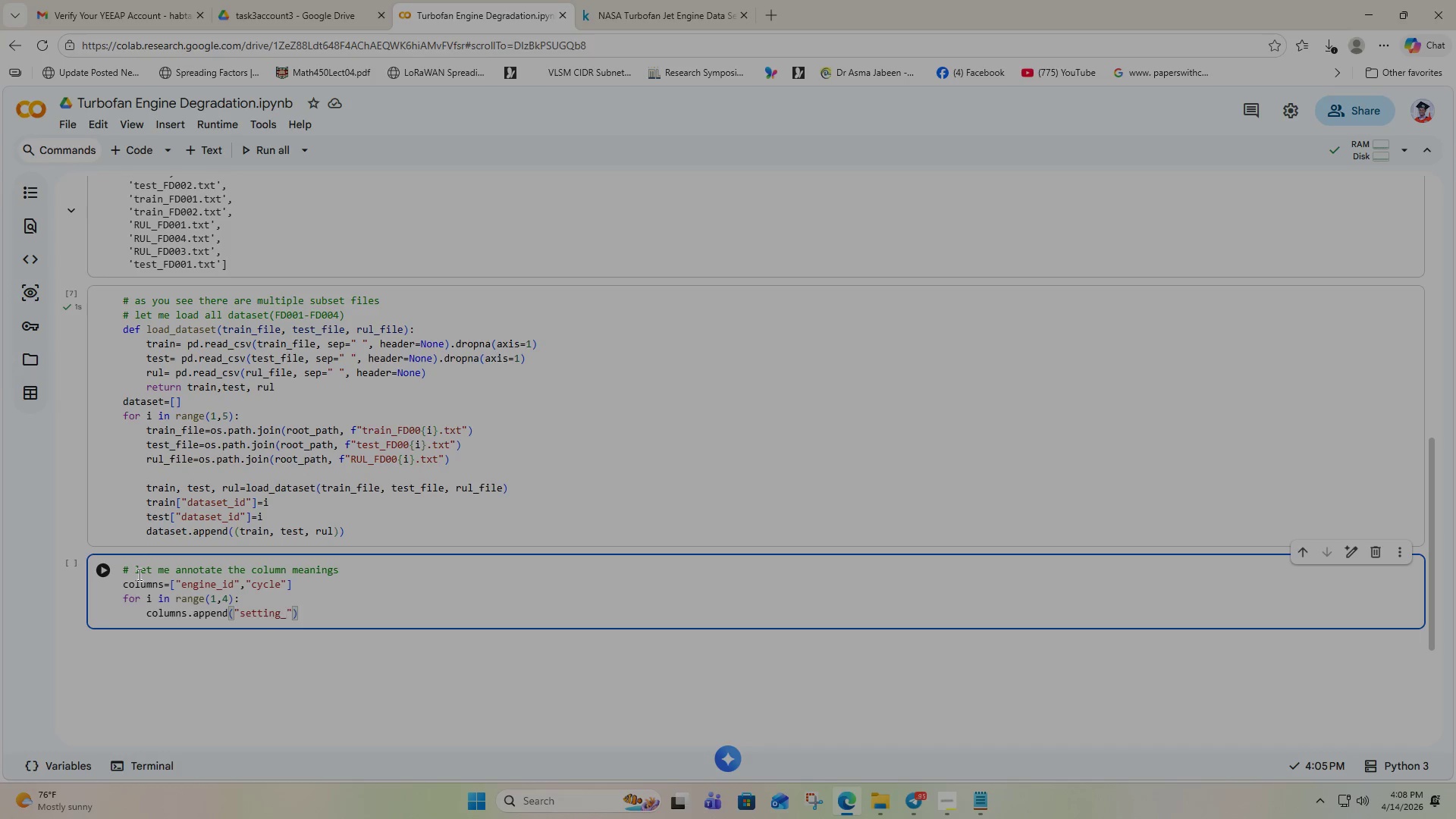 
key(Shift+BracketLeft)
 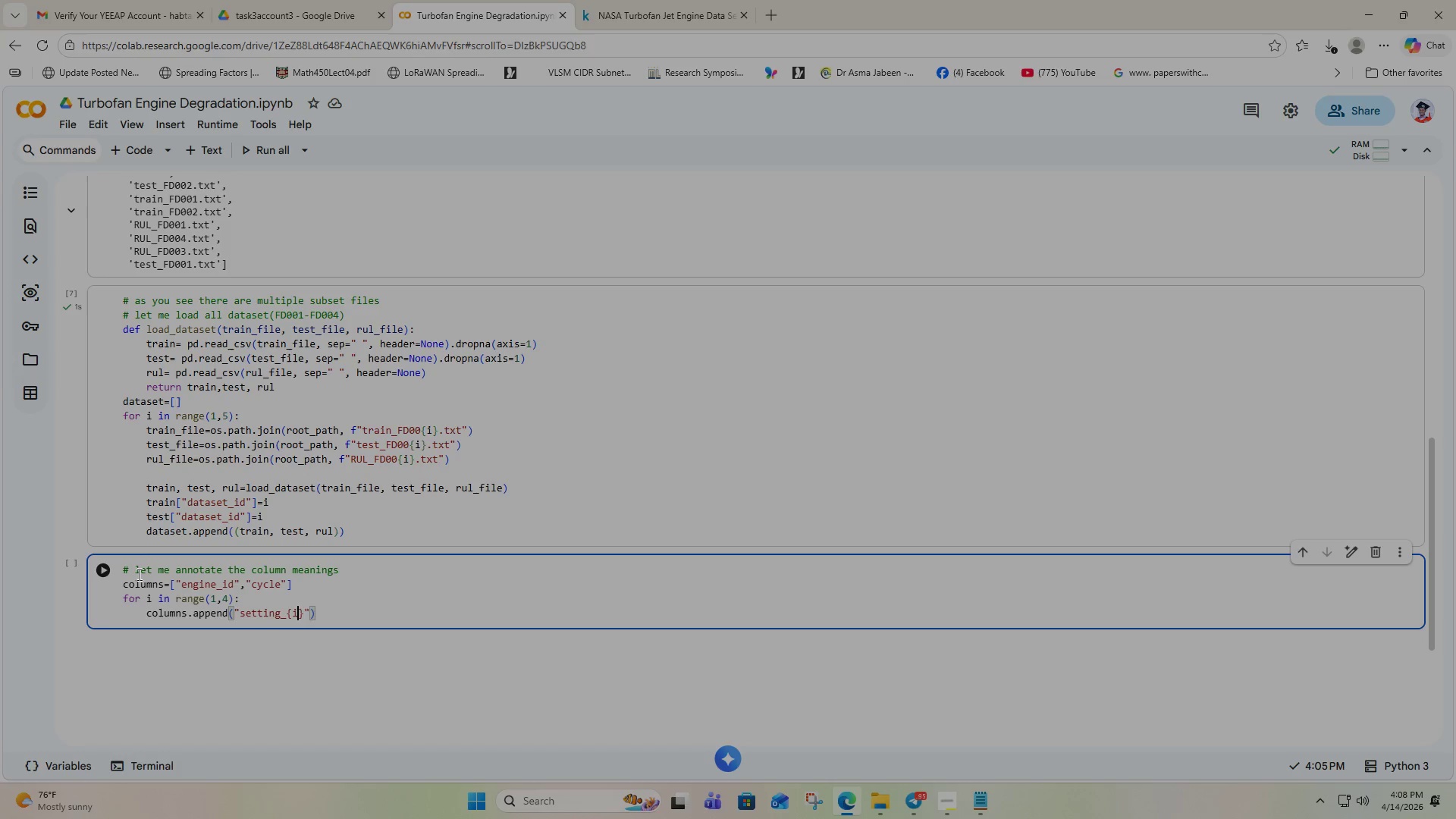 
key(I)
 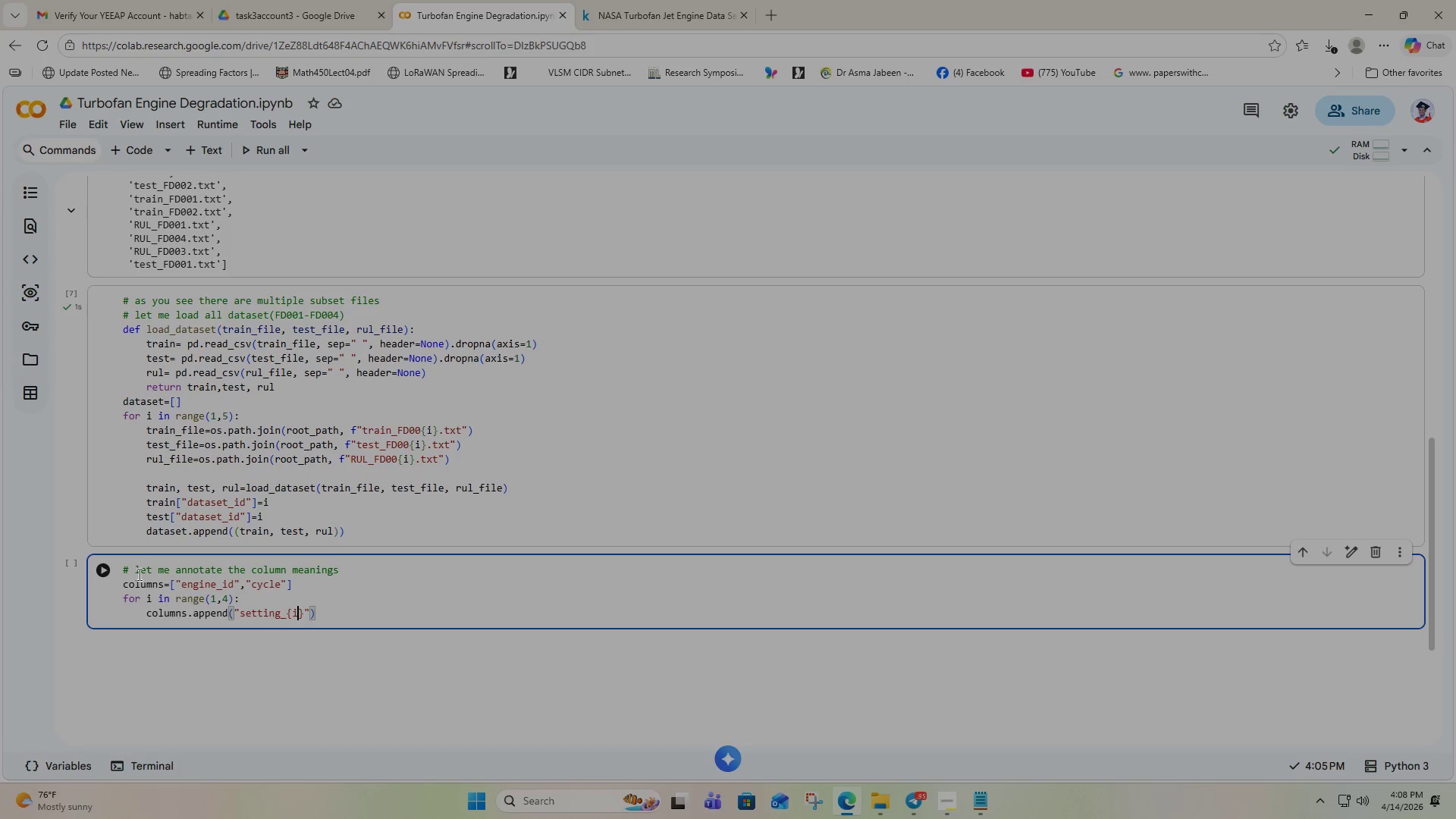 
wait(6.67)
 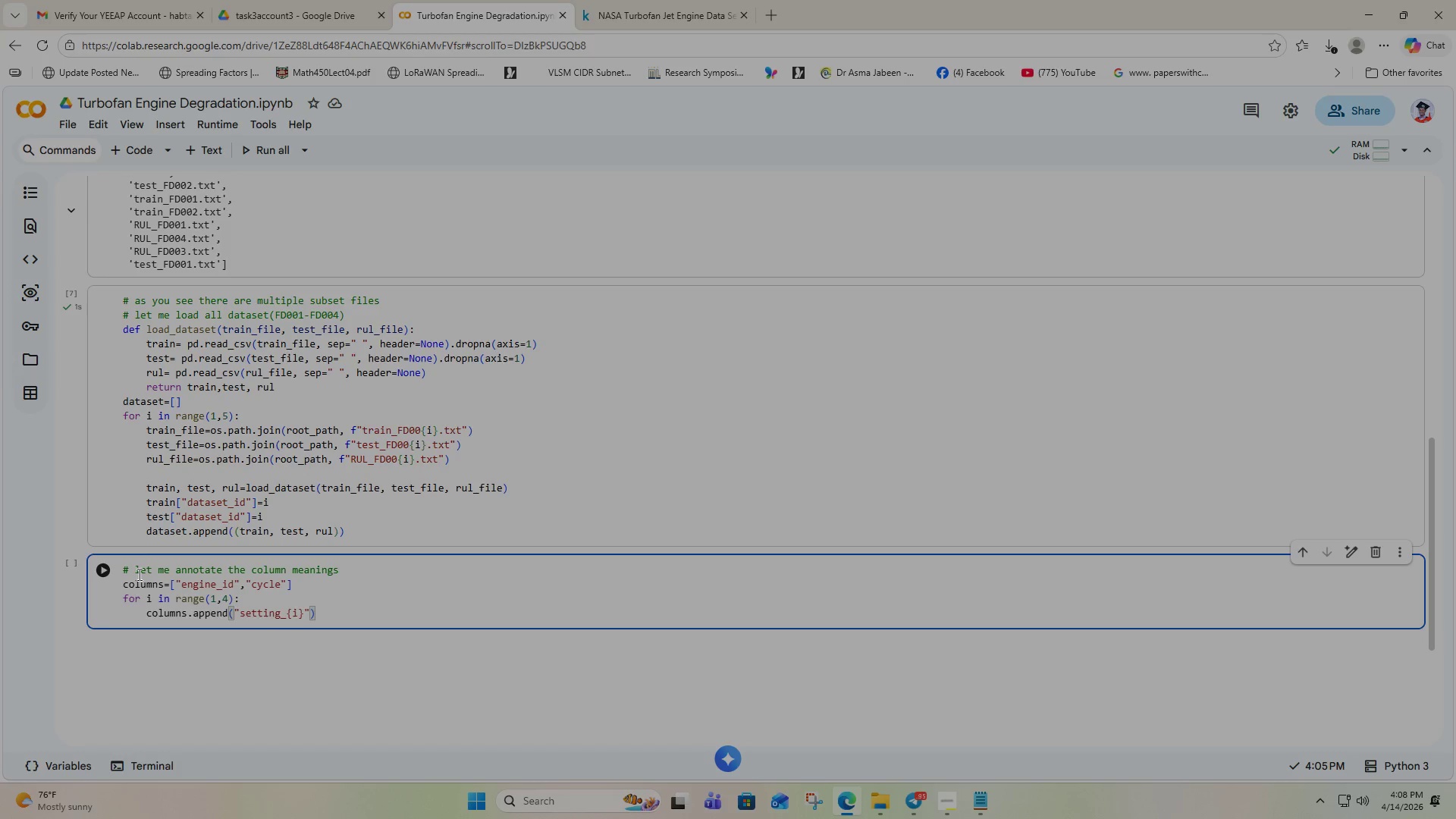 
hold_key(key=ArrowLeft, duration=0.59)
 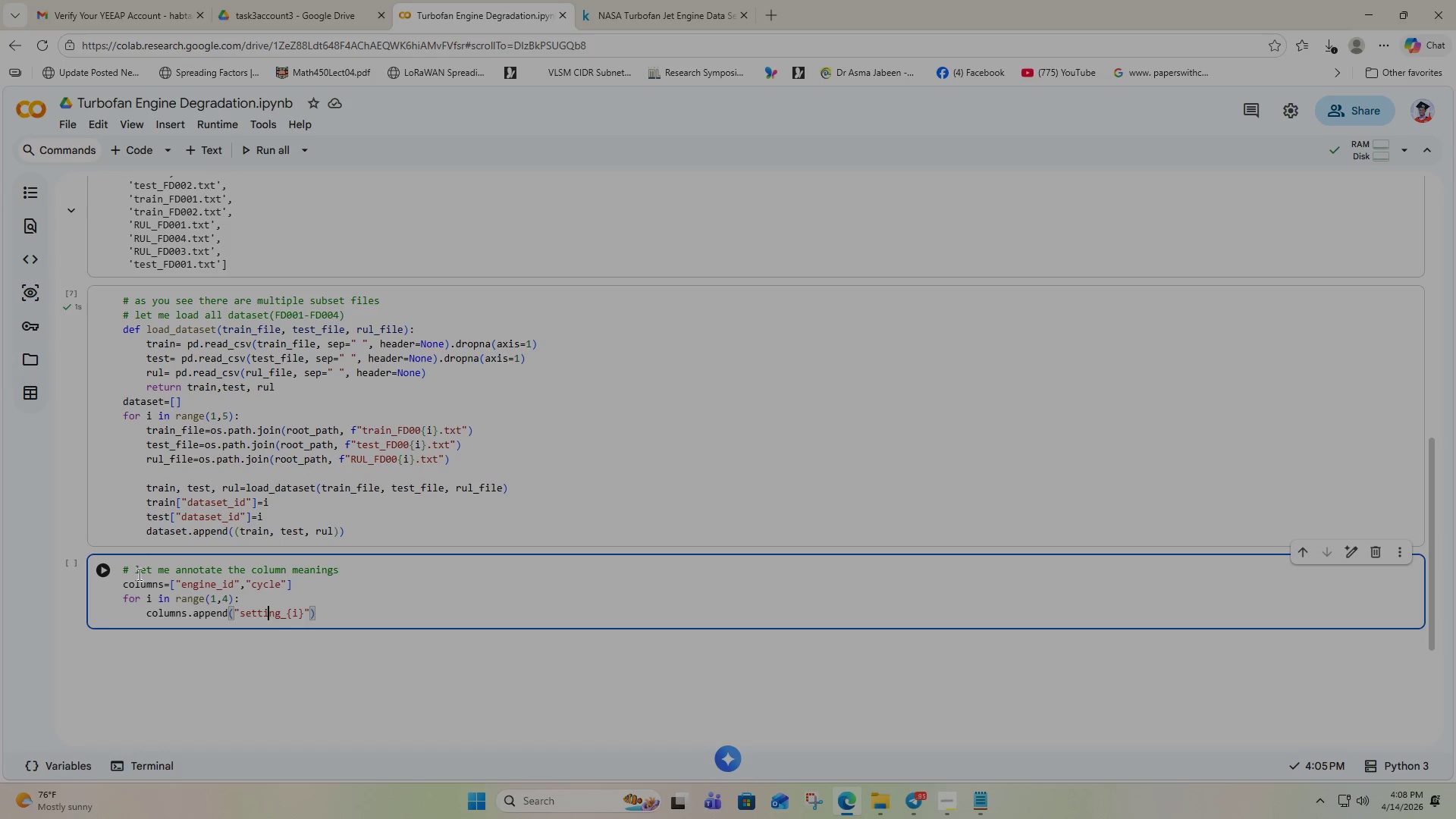 
key(ArrowLeft)
 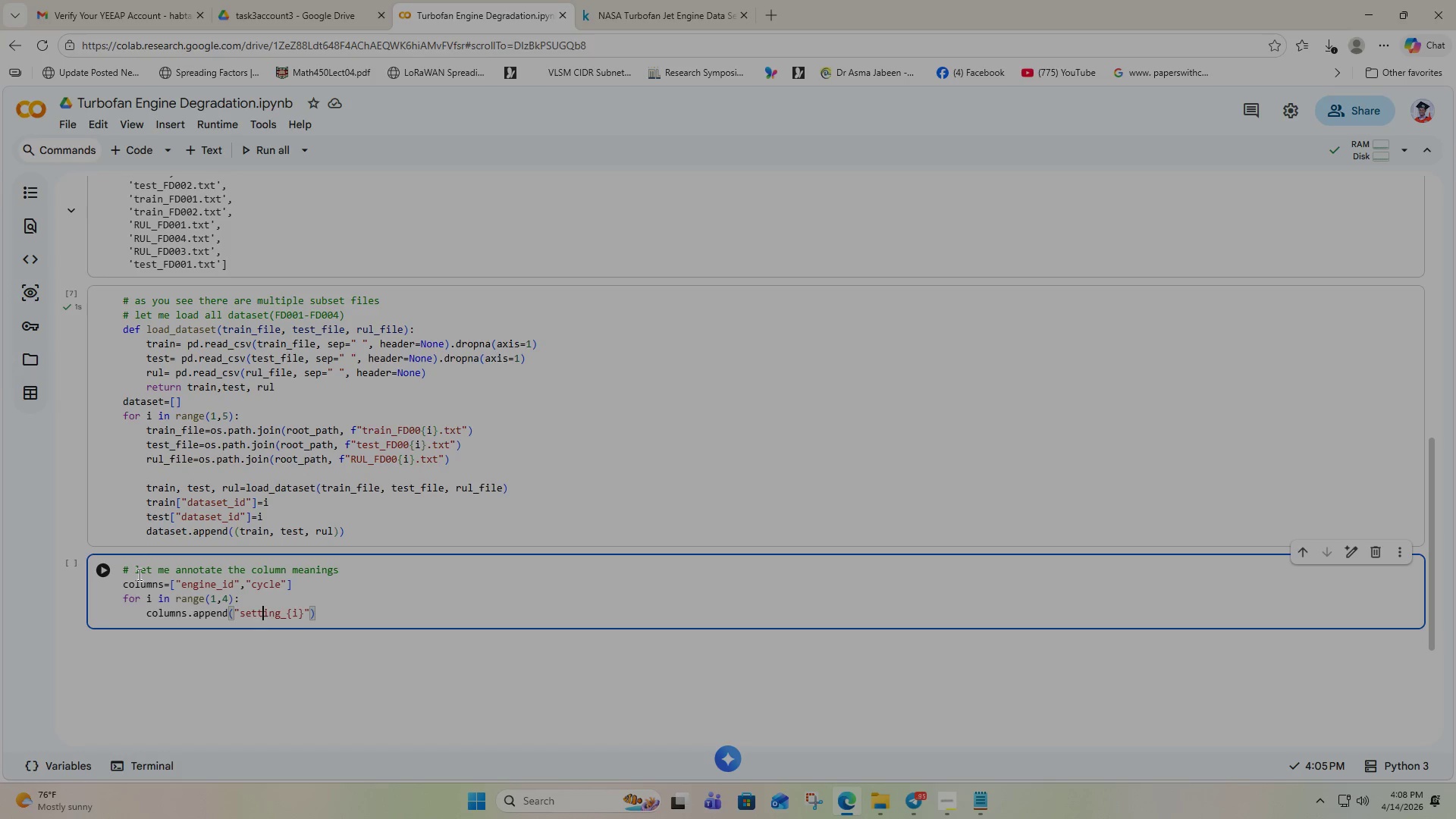 
key(ArrowLeft)
 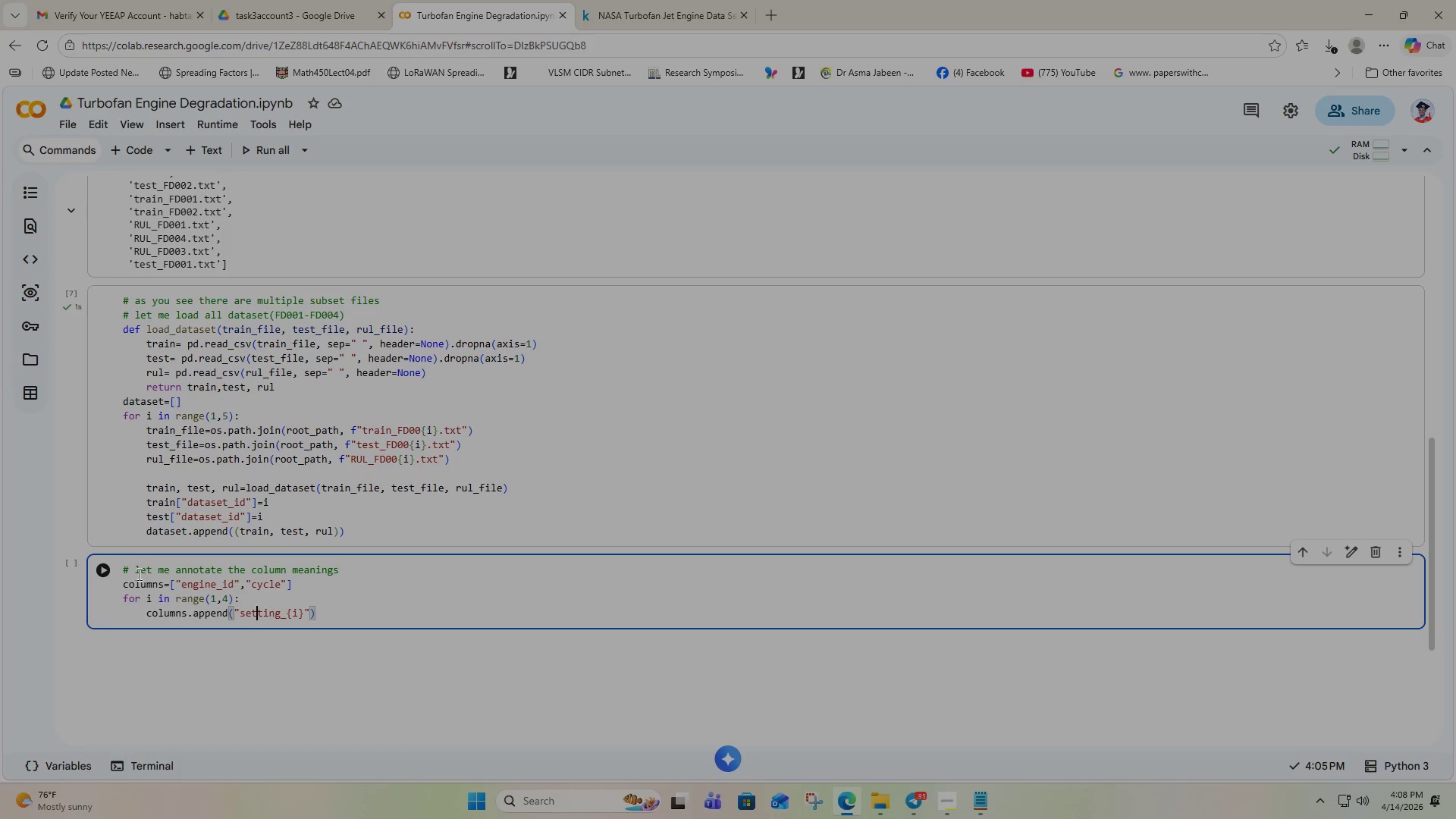 
key(ArrowLeft)
 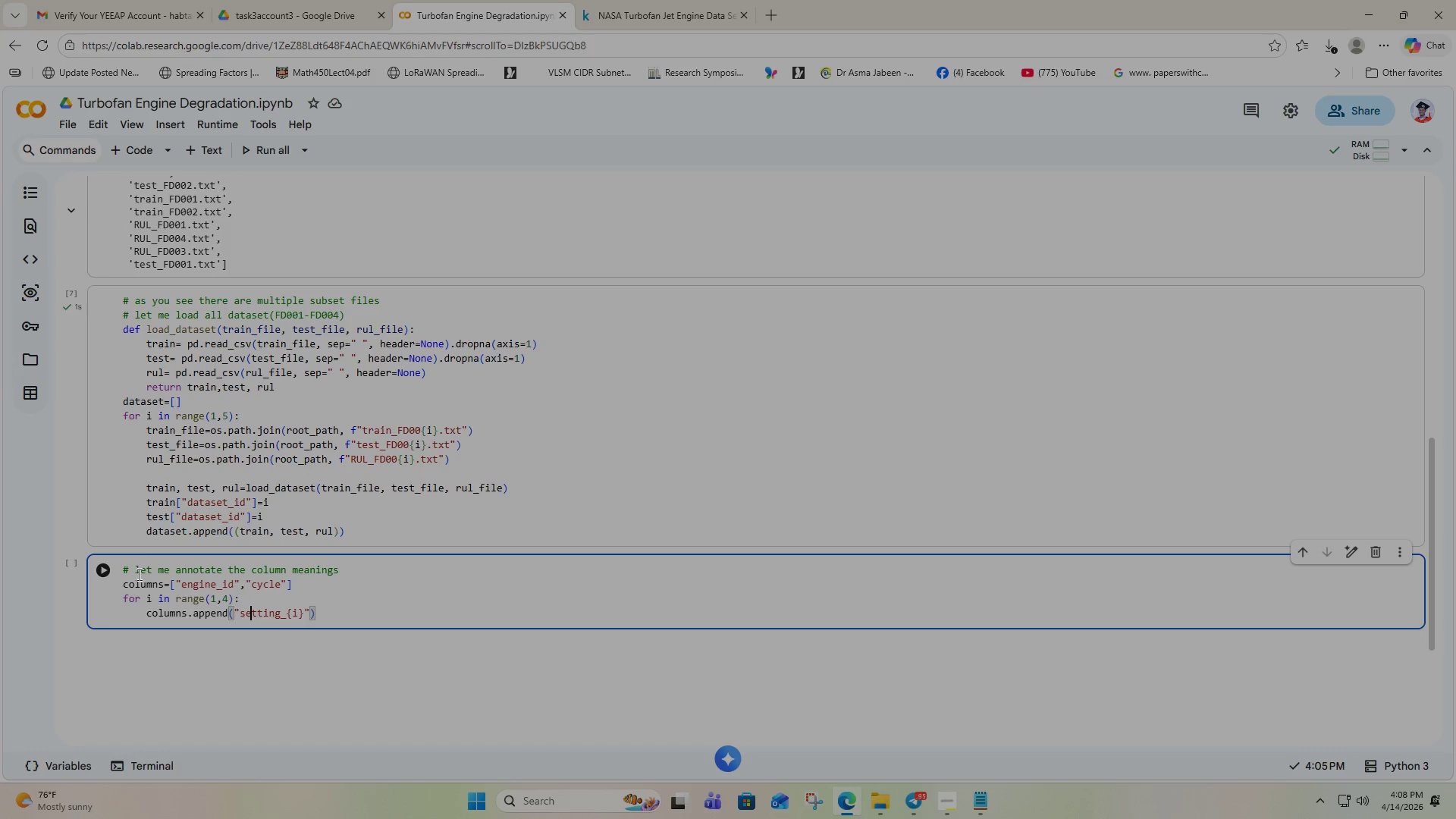 
key(ArrowLeft)
 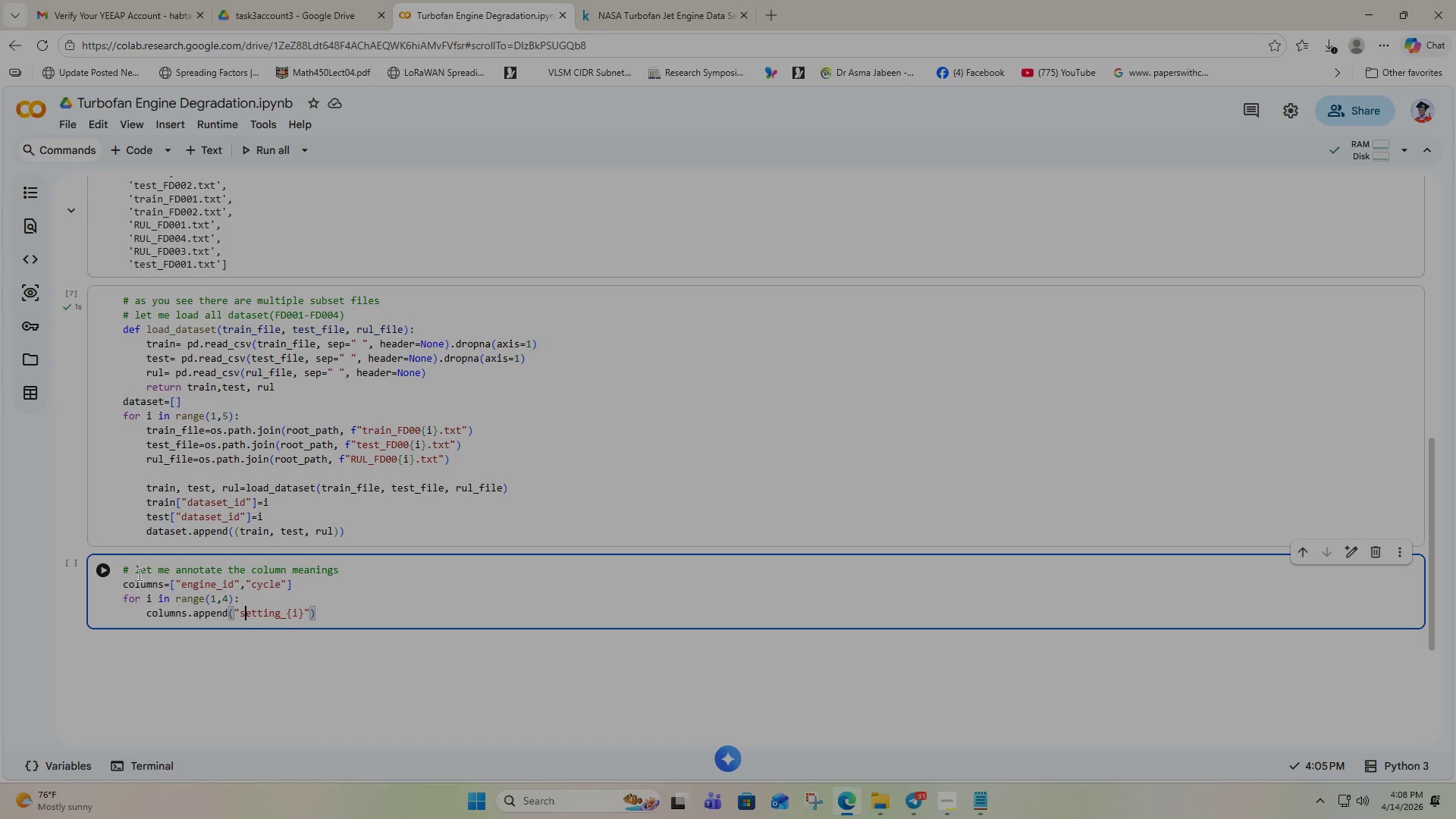 
key(ArrowLeft)
 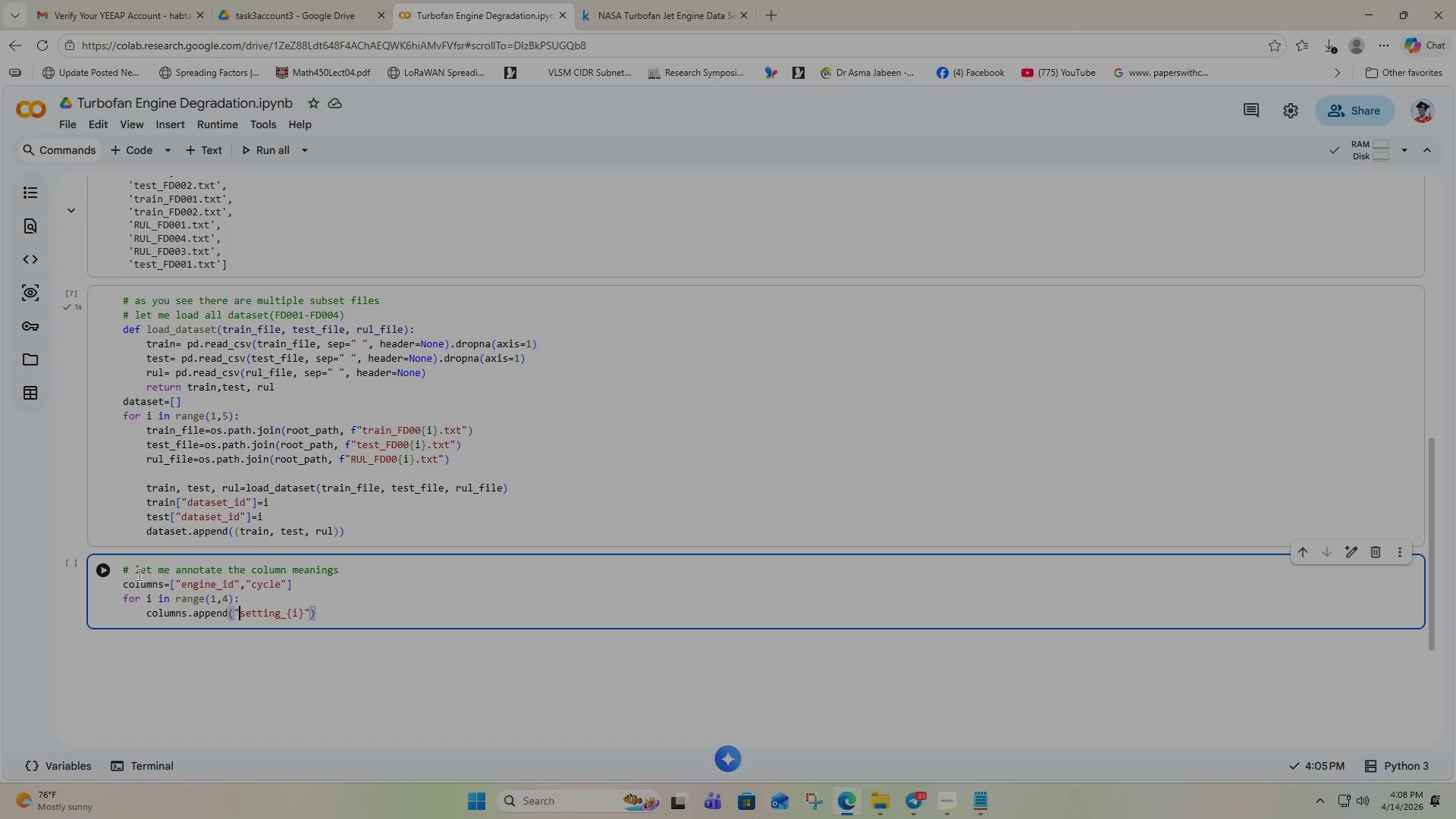 
key(ArrowLeft)
 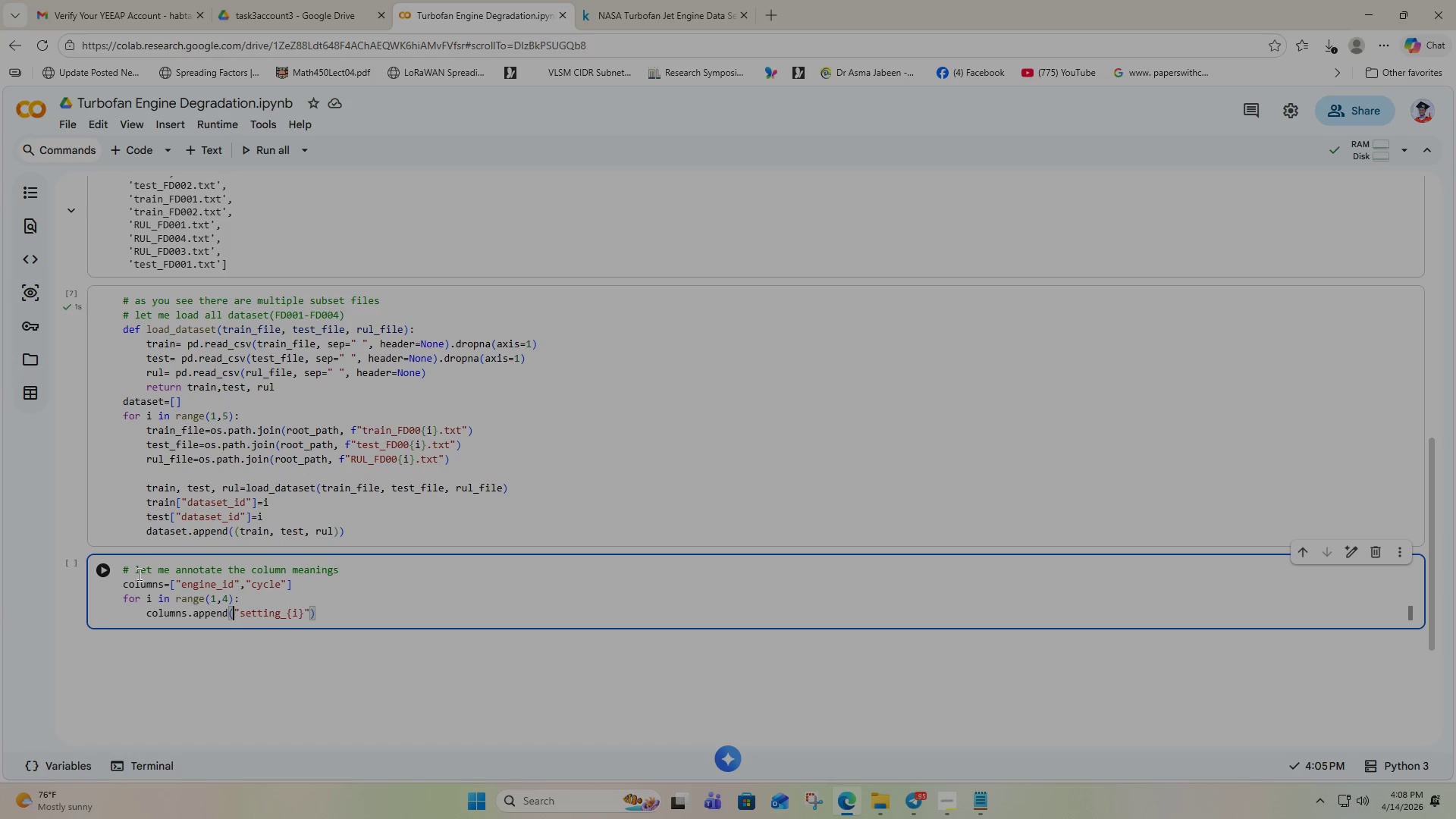 
key(ArrowLeft)
 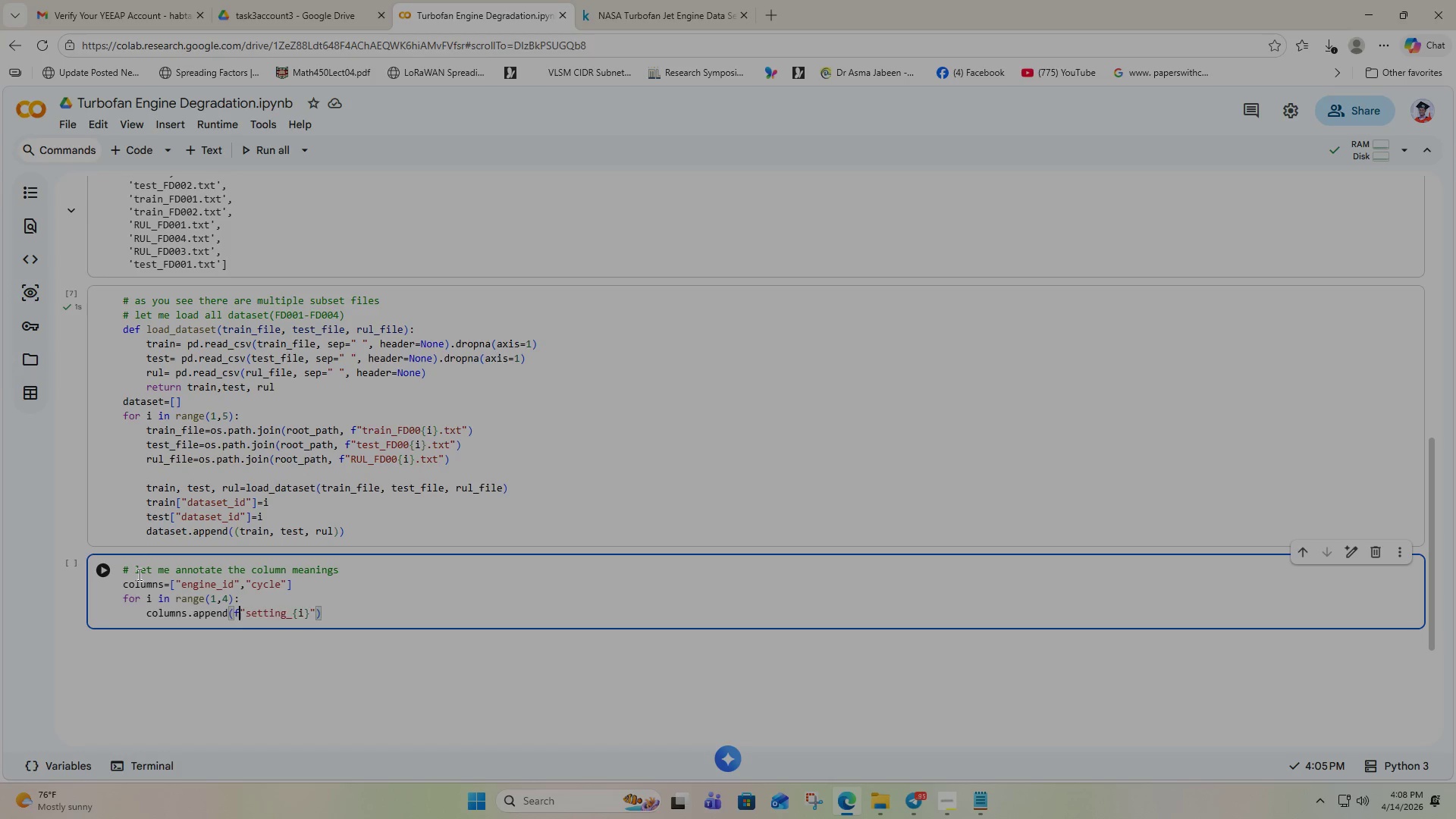 
key(F)
 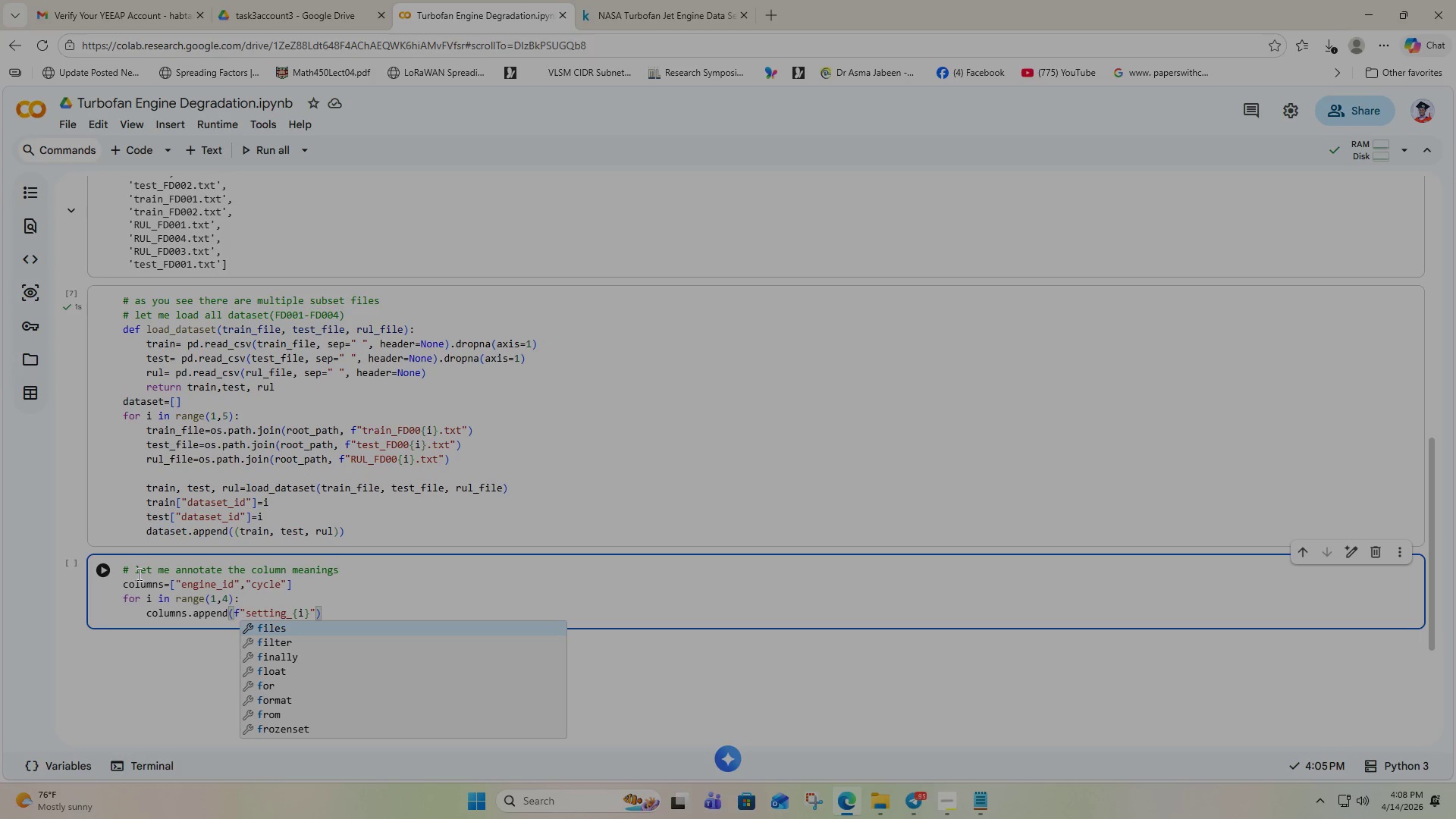 
hold_key(key=ArrowRight, duration=0.83)
 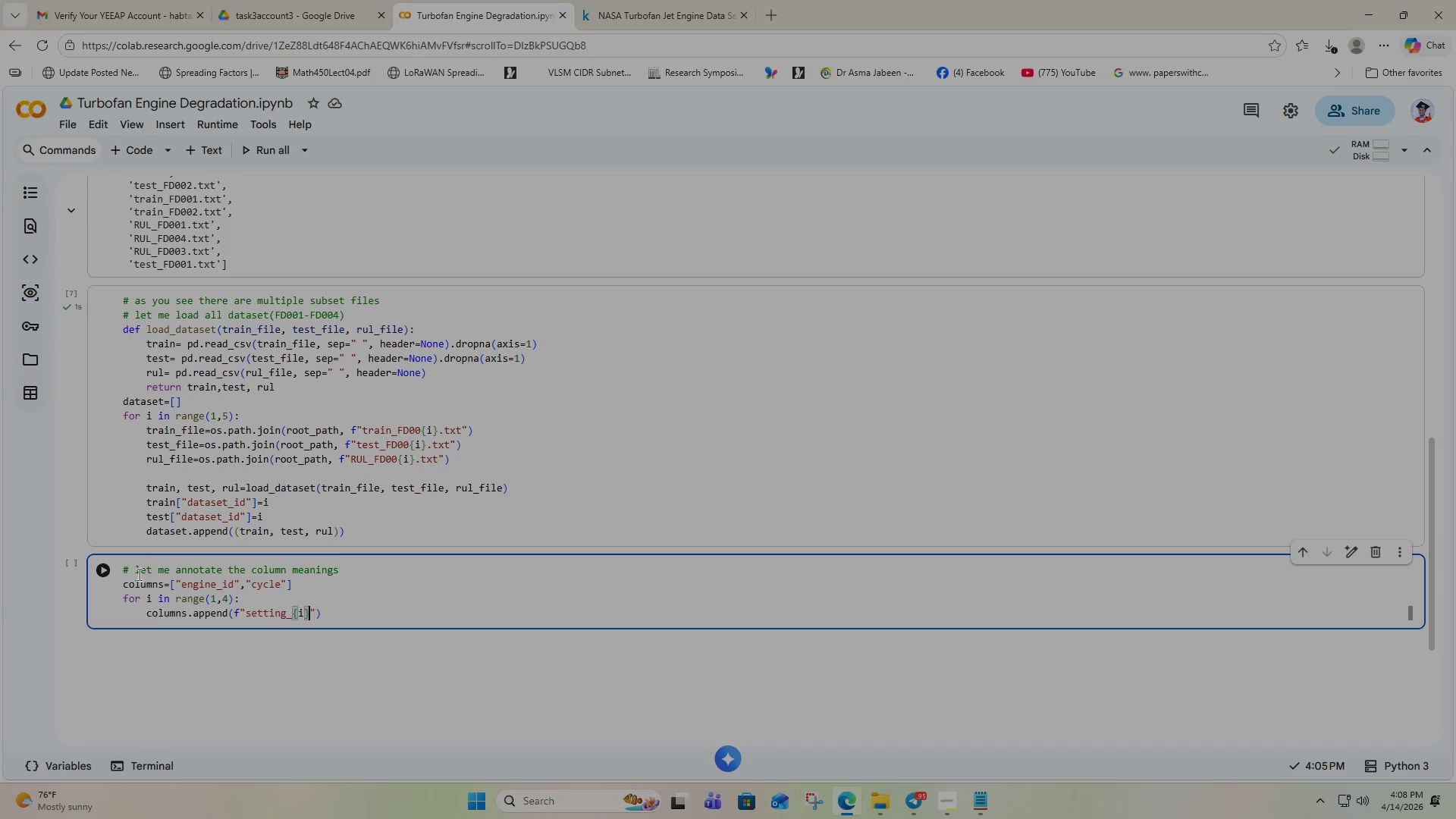 
key(ArrowRight)
 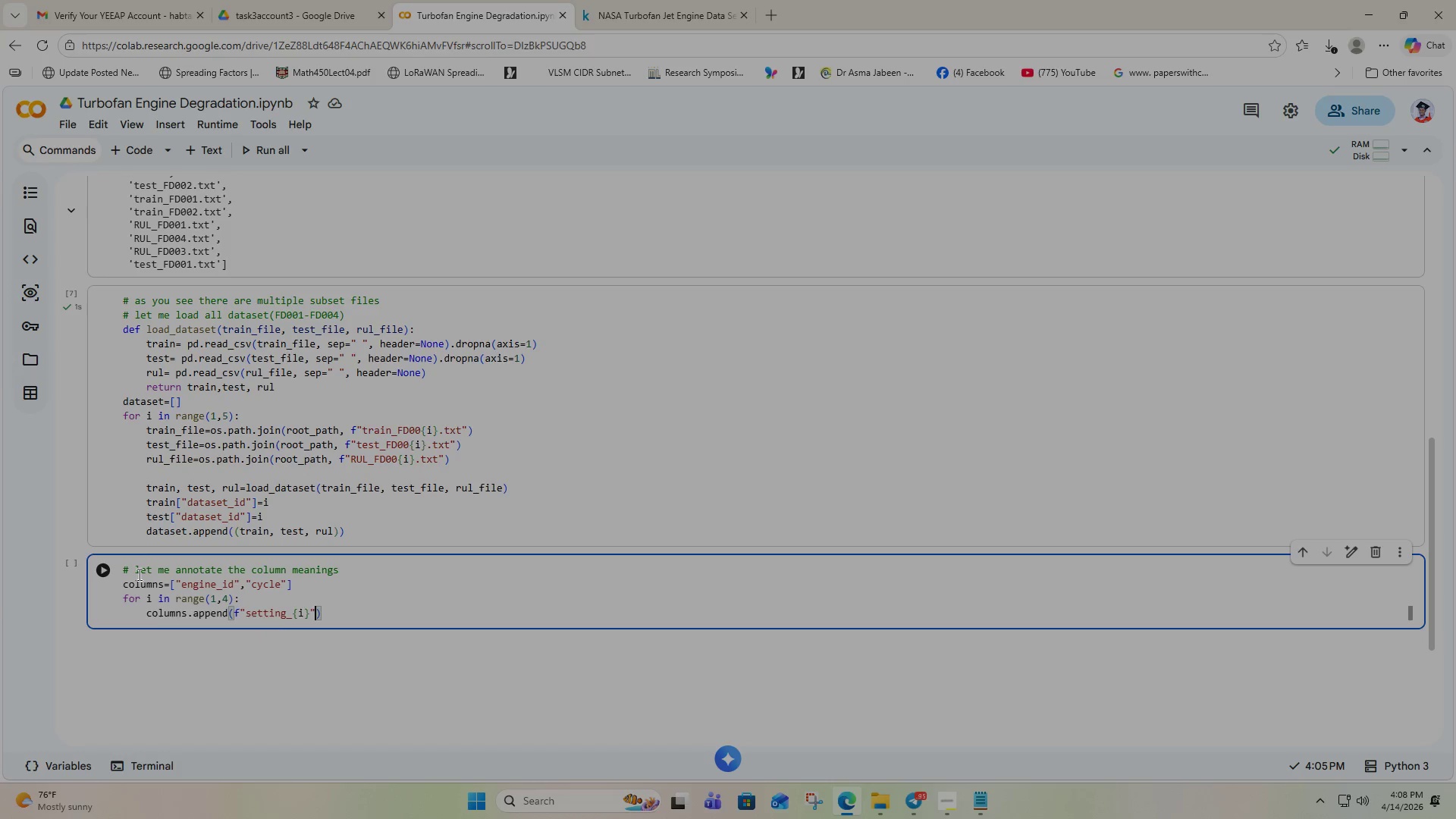 
key(ArrowRight)
 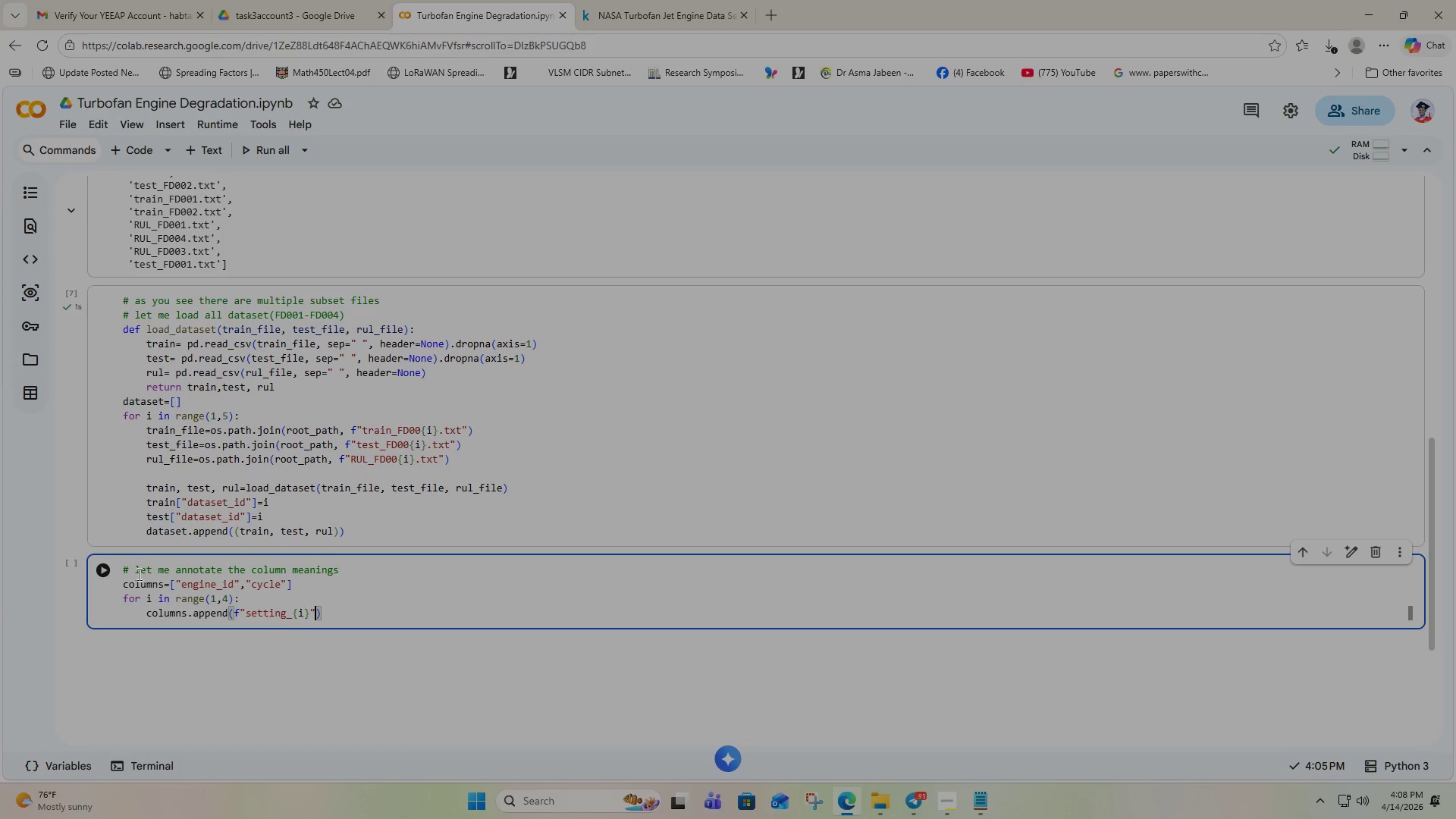 
key(ArrowRight)
 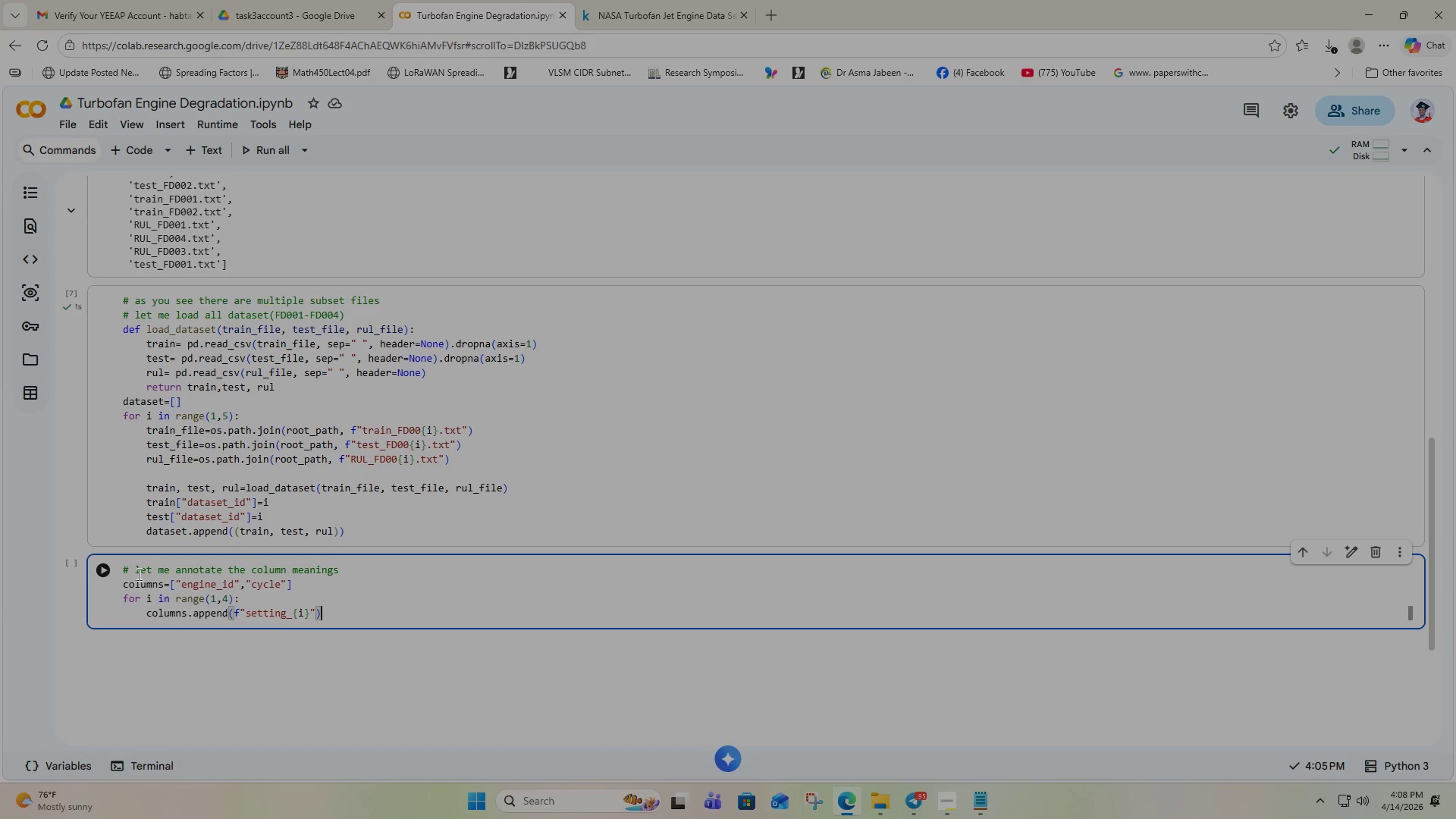 
key(ArrowRight)
 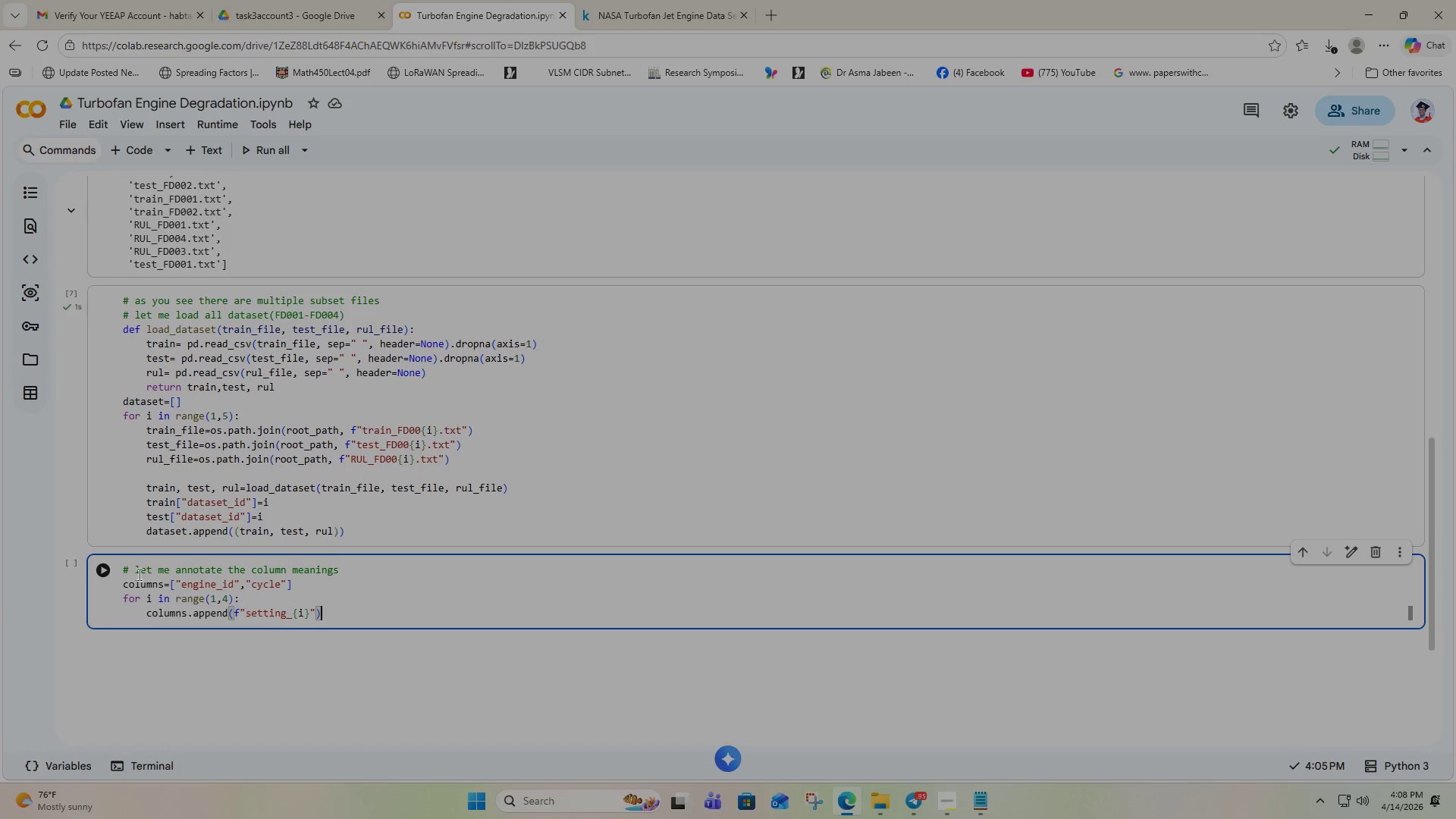 
key(Enter)
 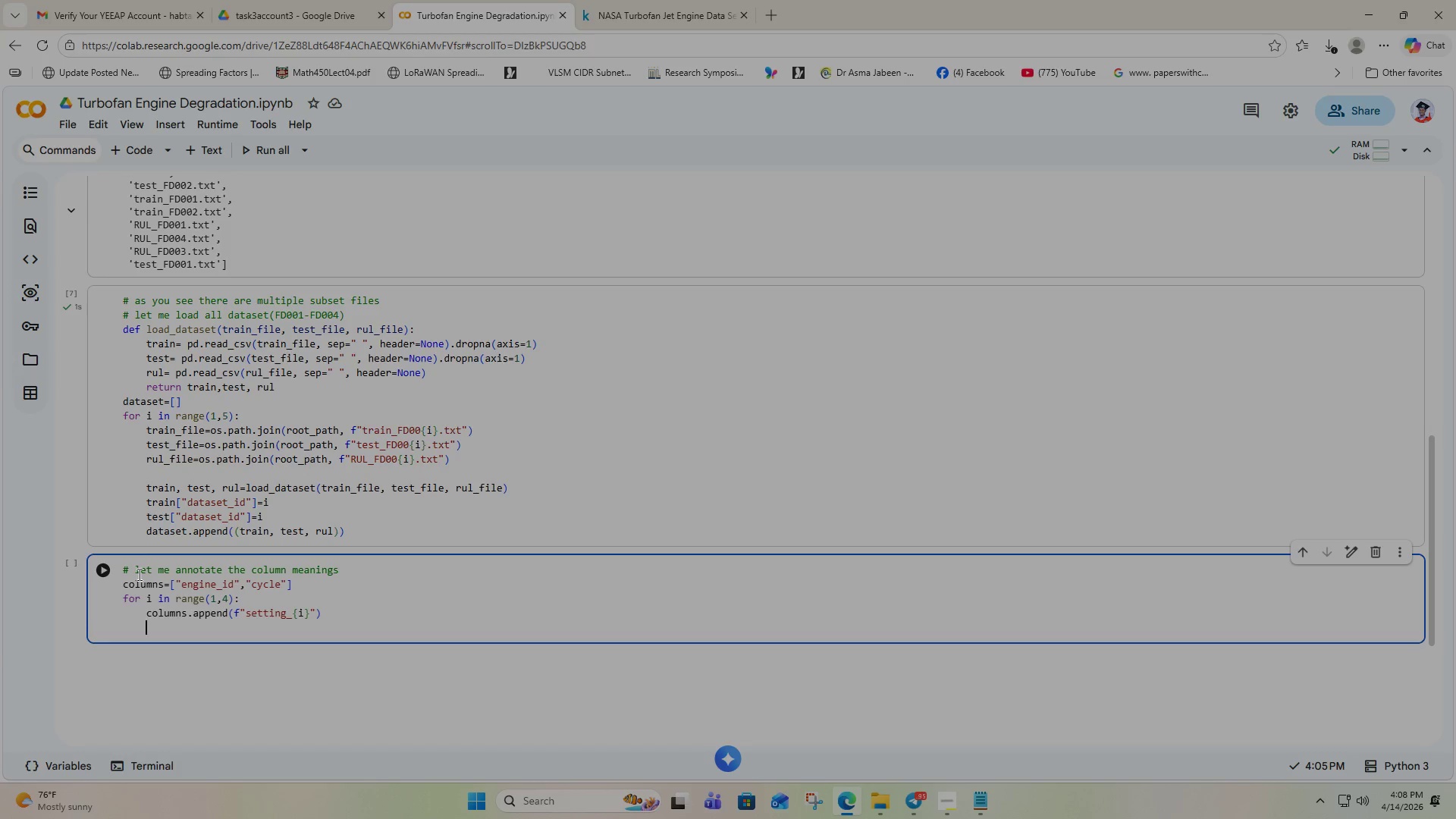 
key(Backspace)
 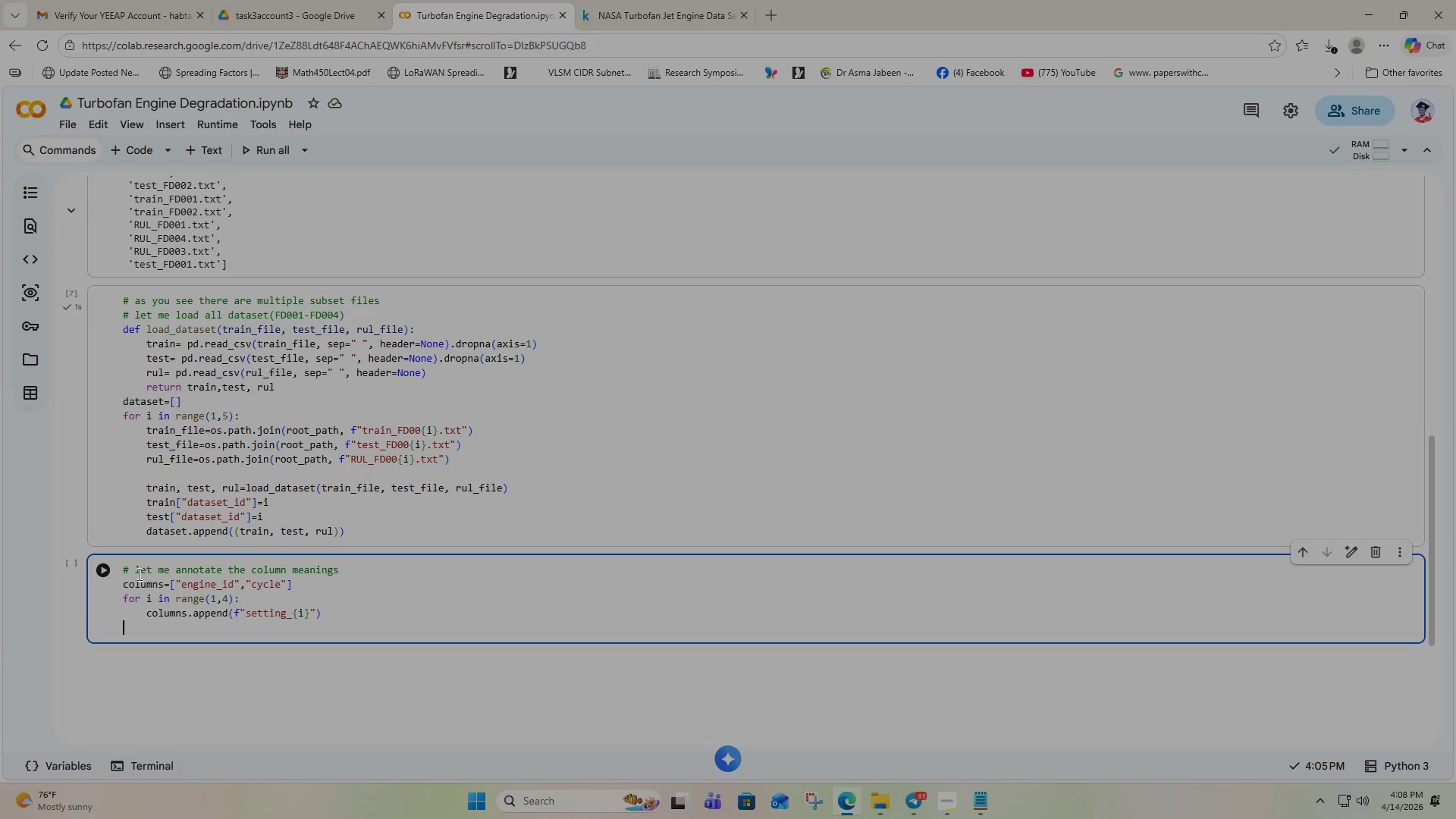 
key(Backspace)
 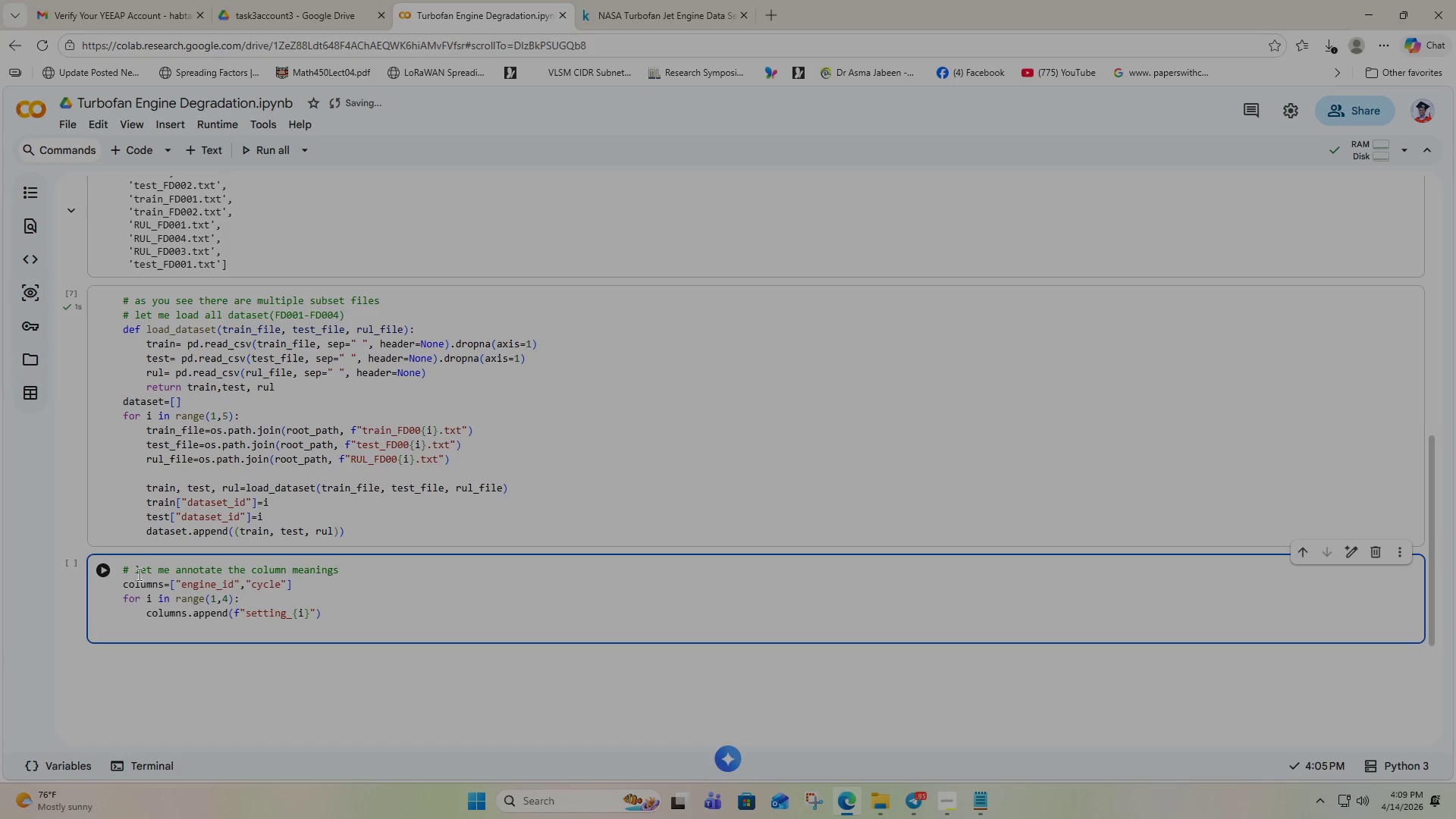 
wait(9.38)
 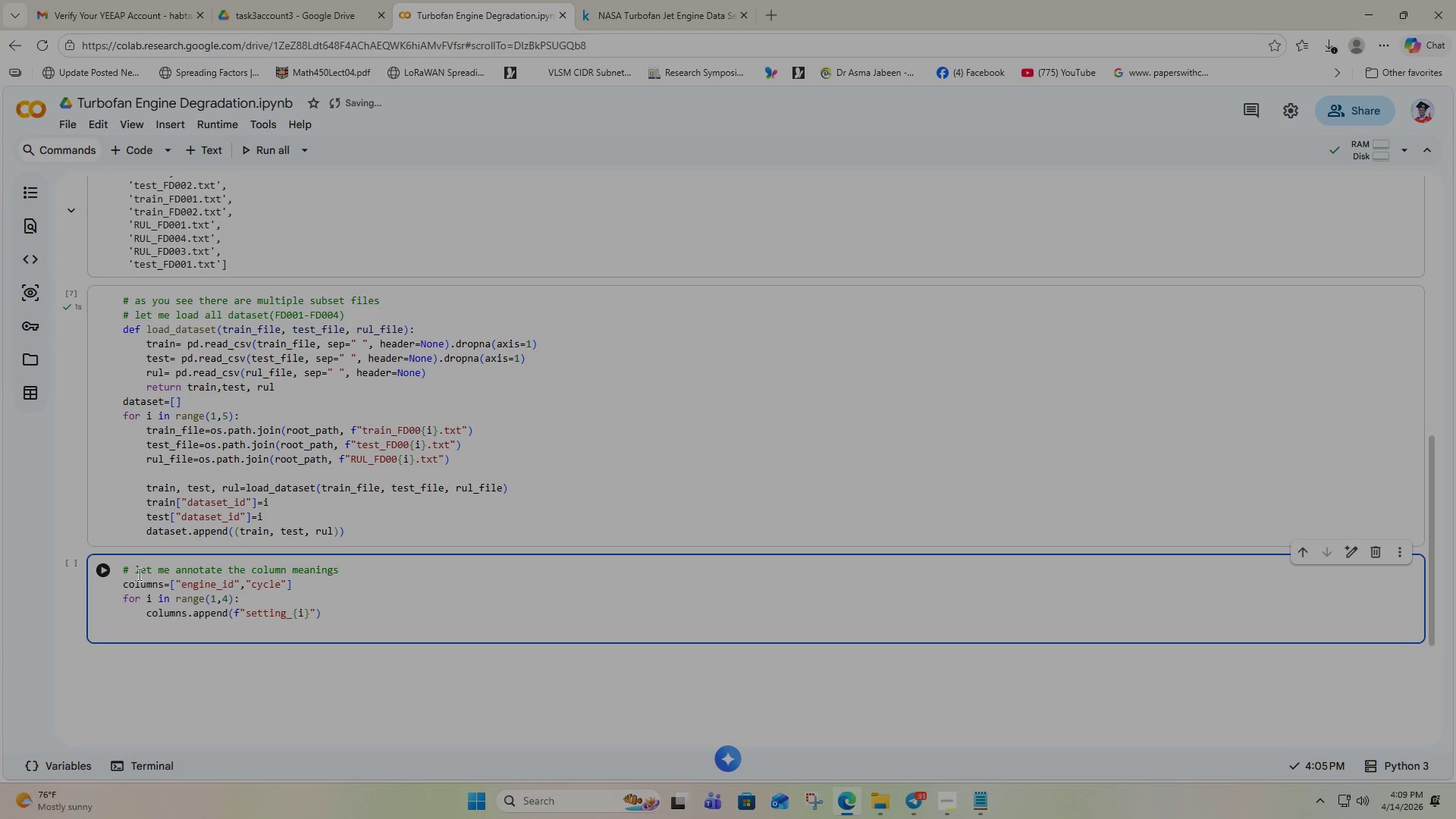 
left_click_drag(start_coordinate=[327, 614], to_coordinate=[115, 602])
 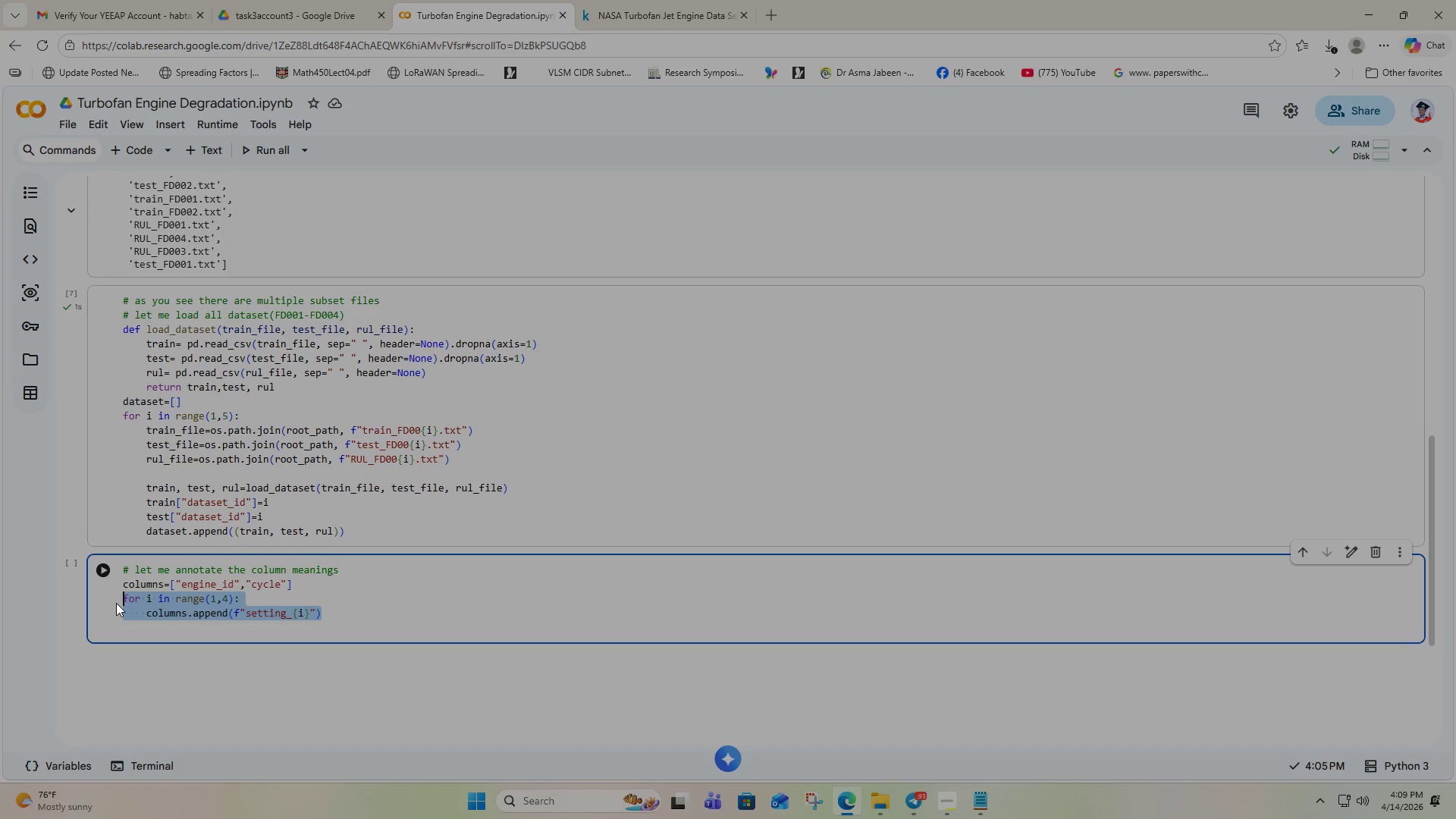 
key(Control+C)
 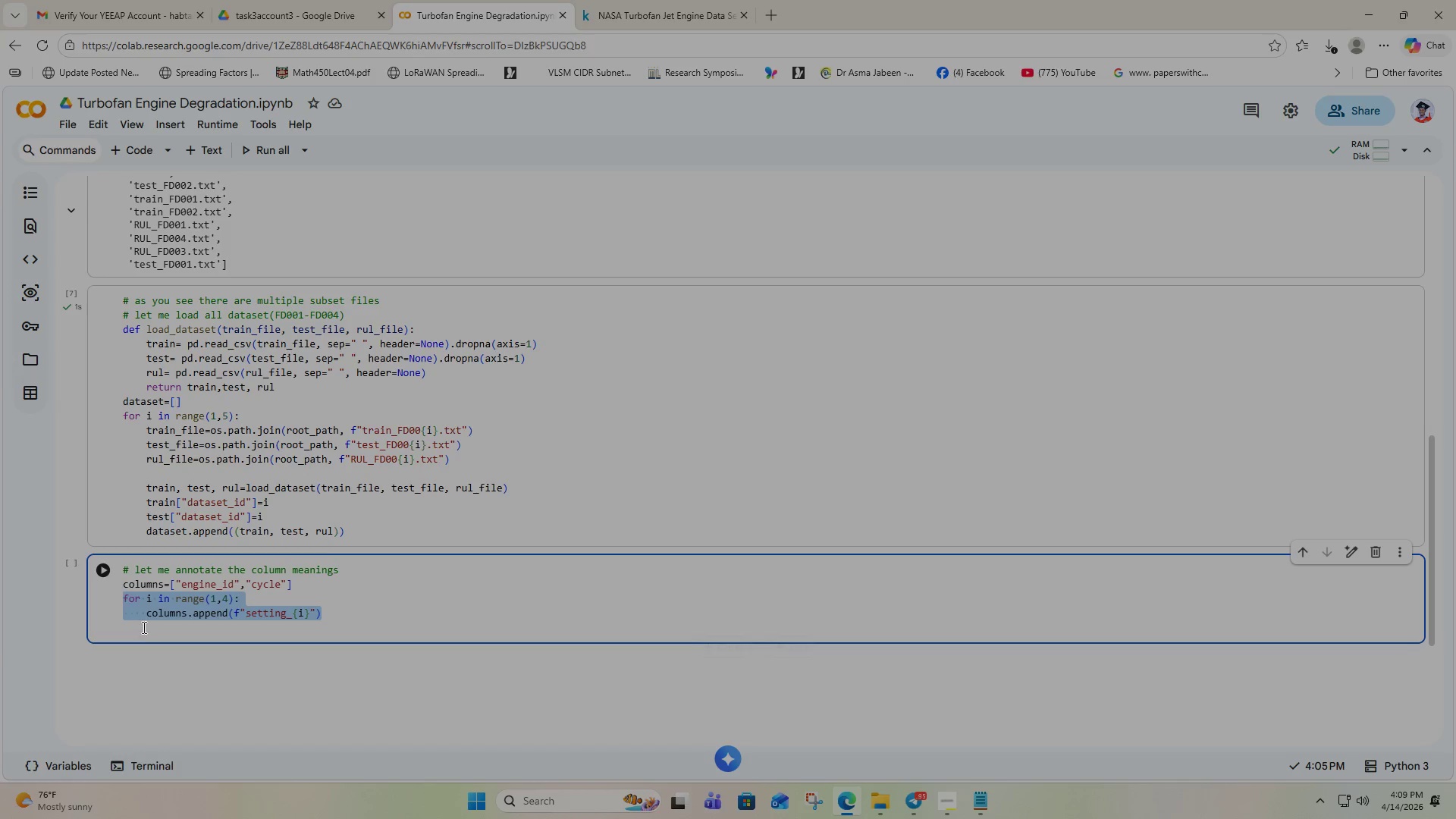 
left_click([142, 626])
 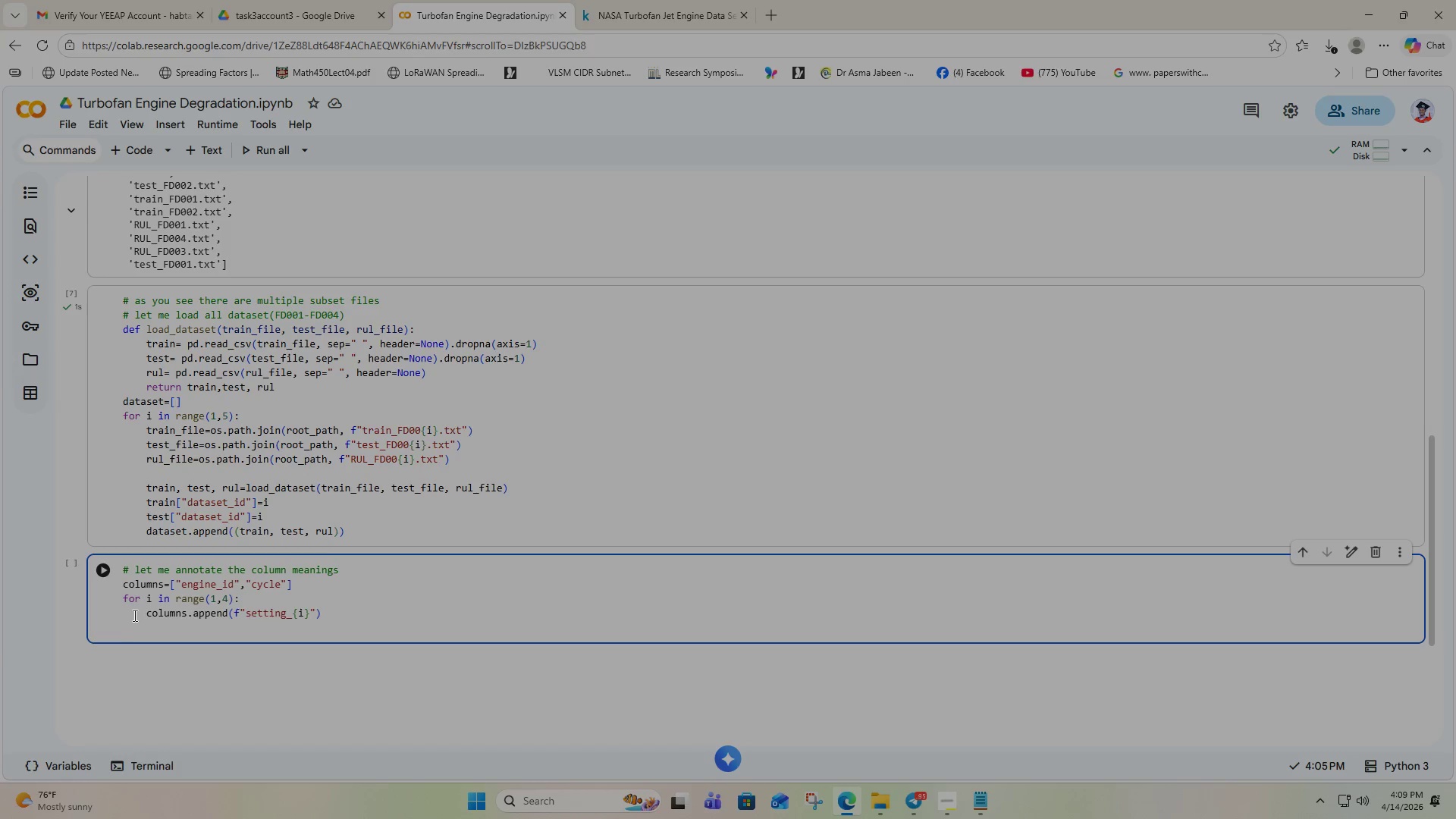 
key(Control+V)
 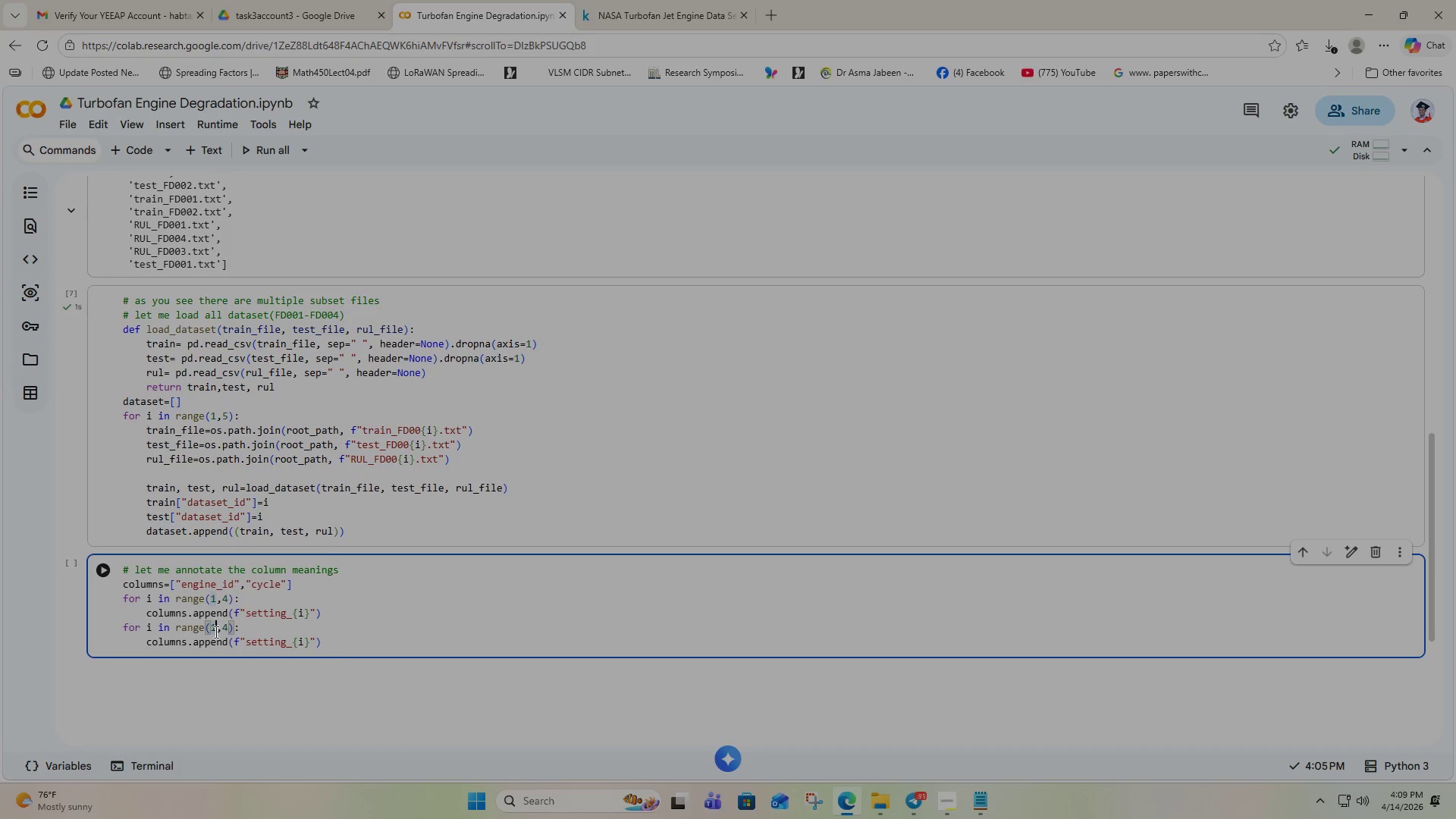 
wait(5.67)
 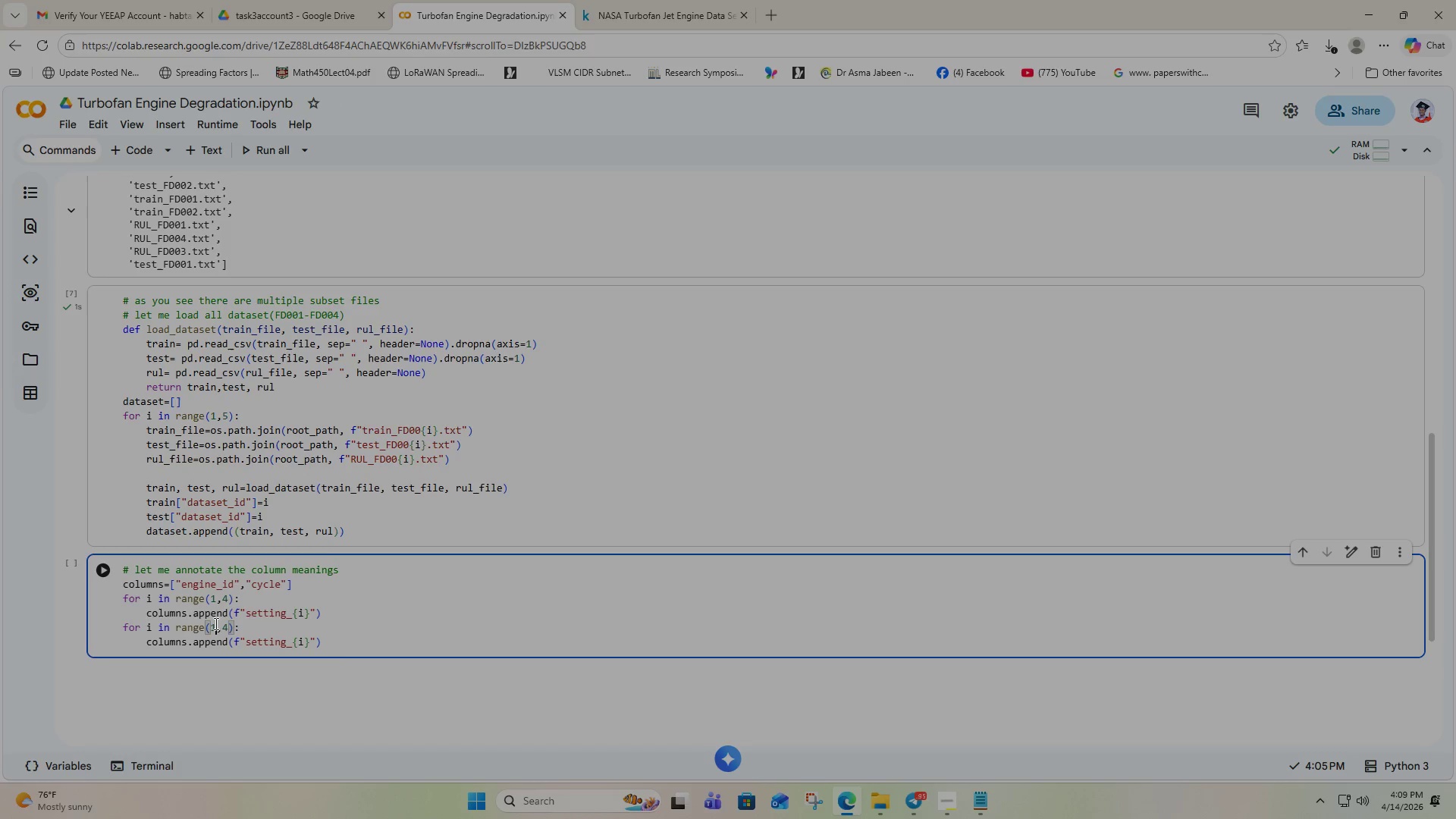 
key(ArrowRight)
 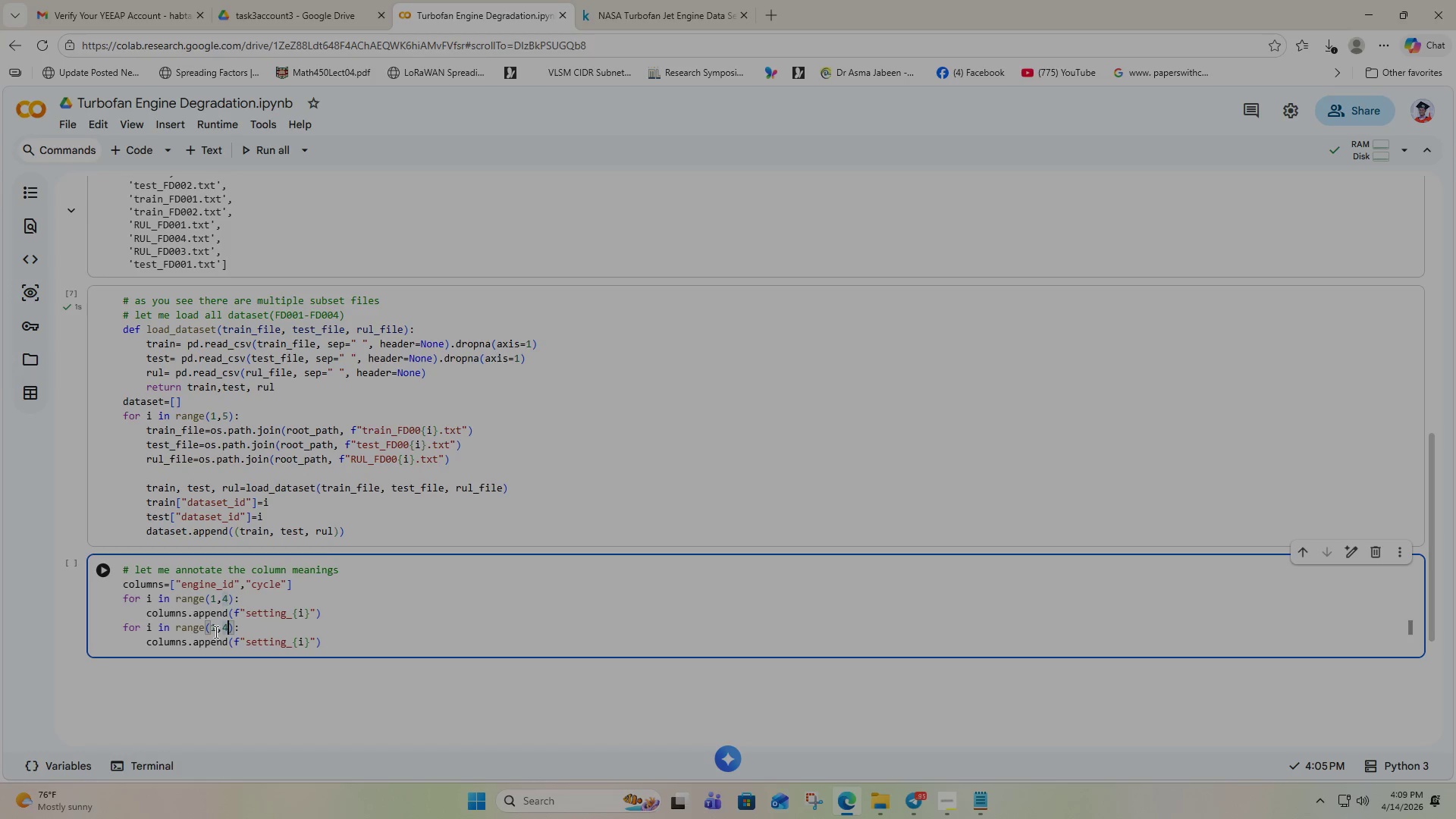 
key(ArrowRight)
 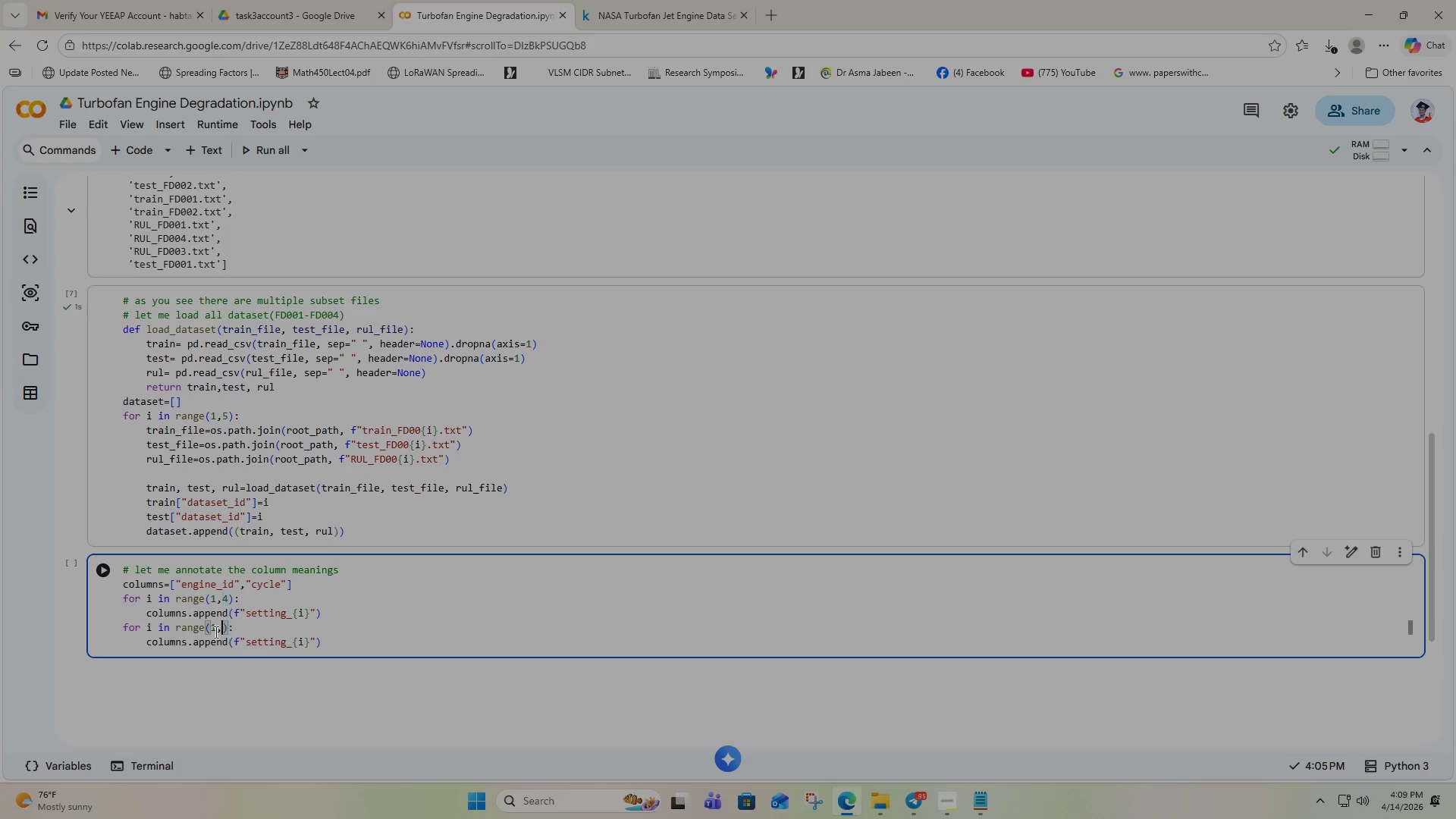 
key(Backspace)
type(22)
 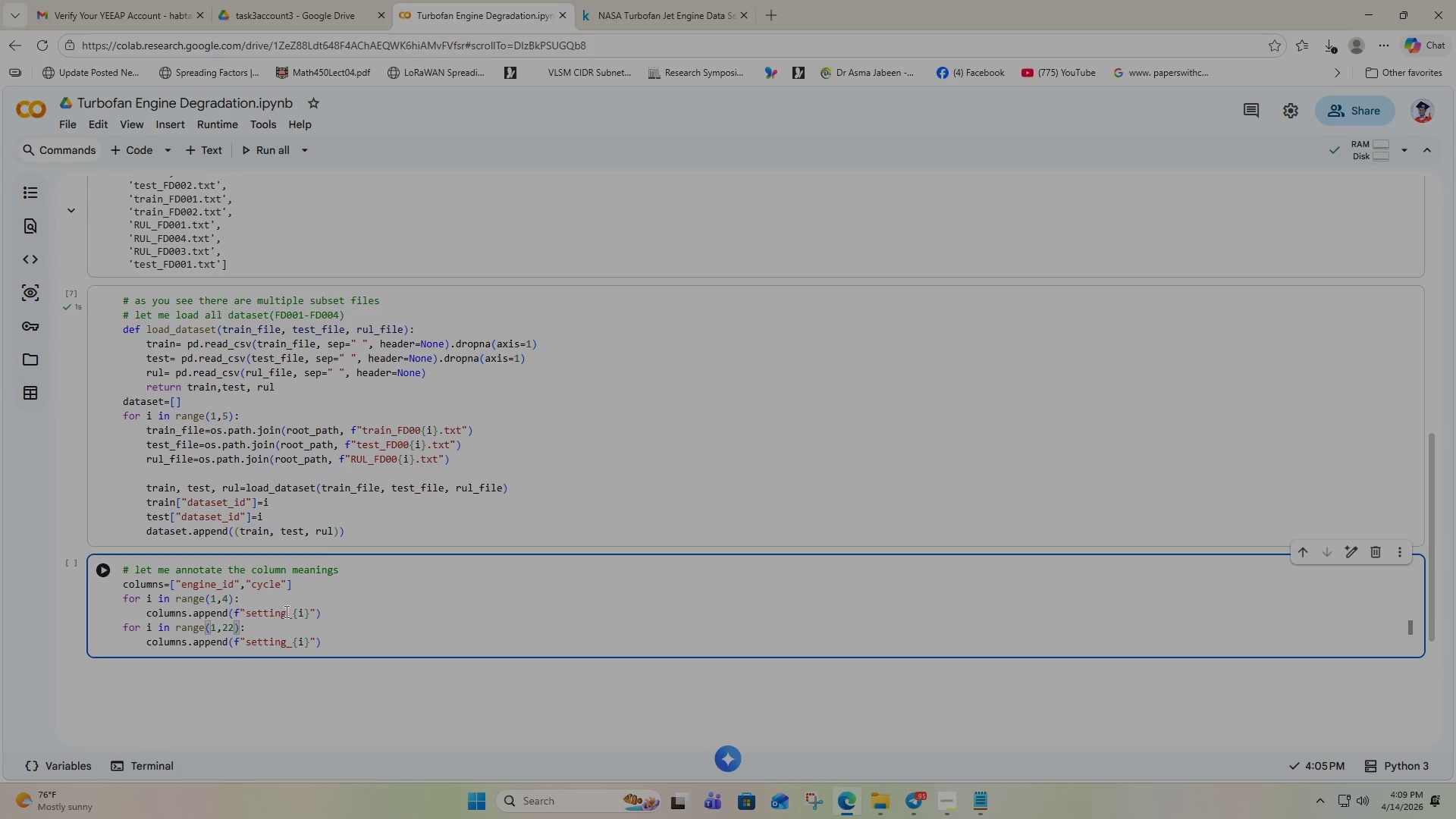 
wait(7.33)
 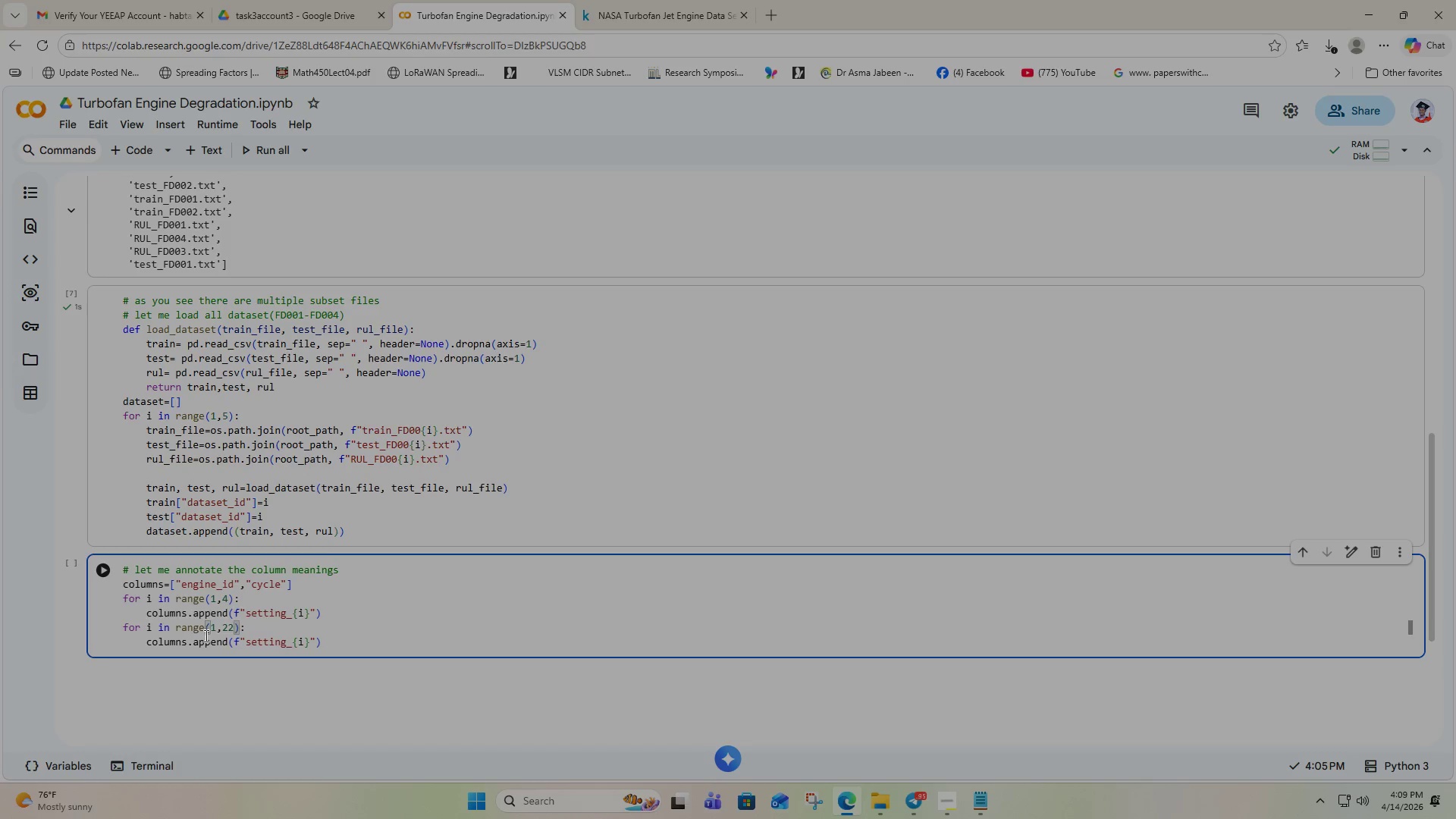 
left_click([286, 642])
 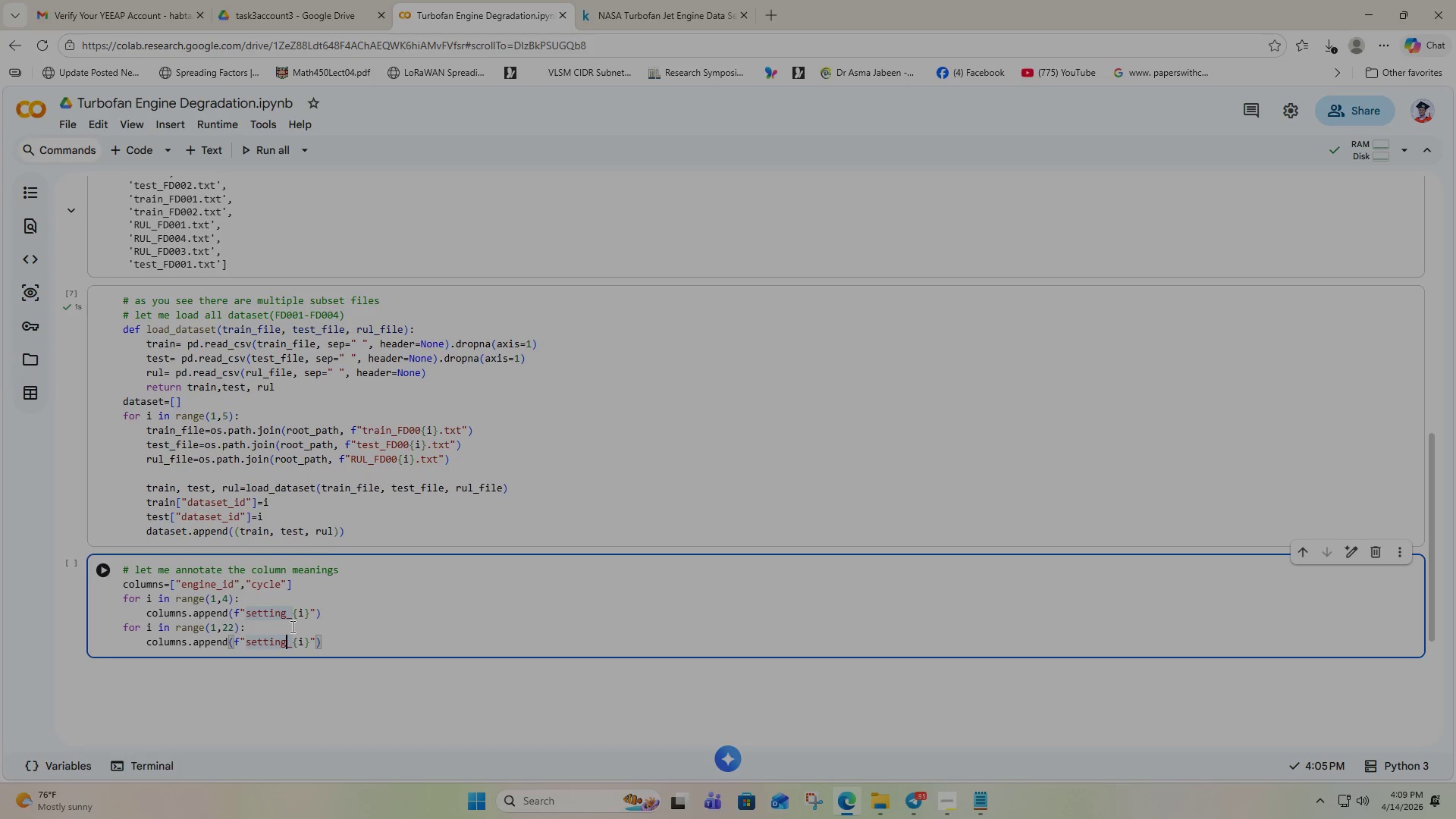 
key(Backspace)
 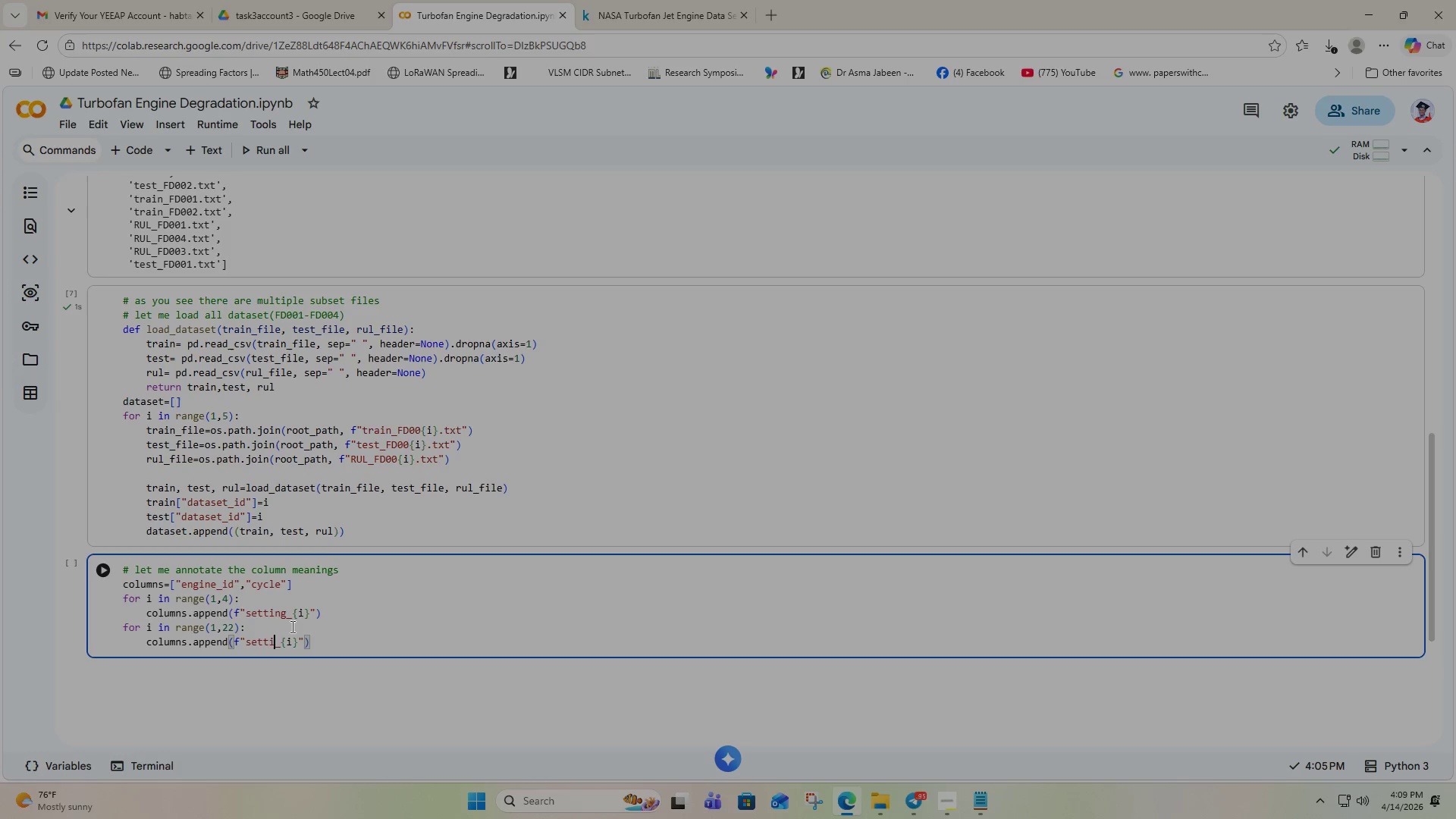 
key(Backspace)
 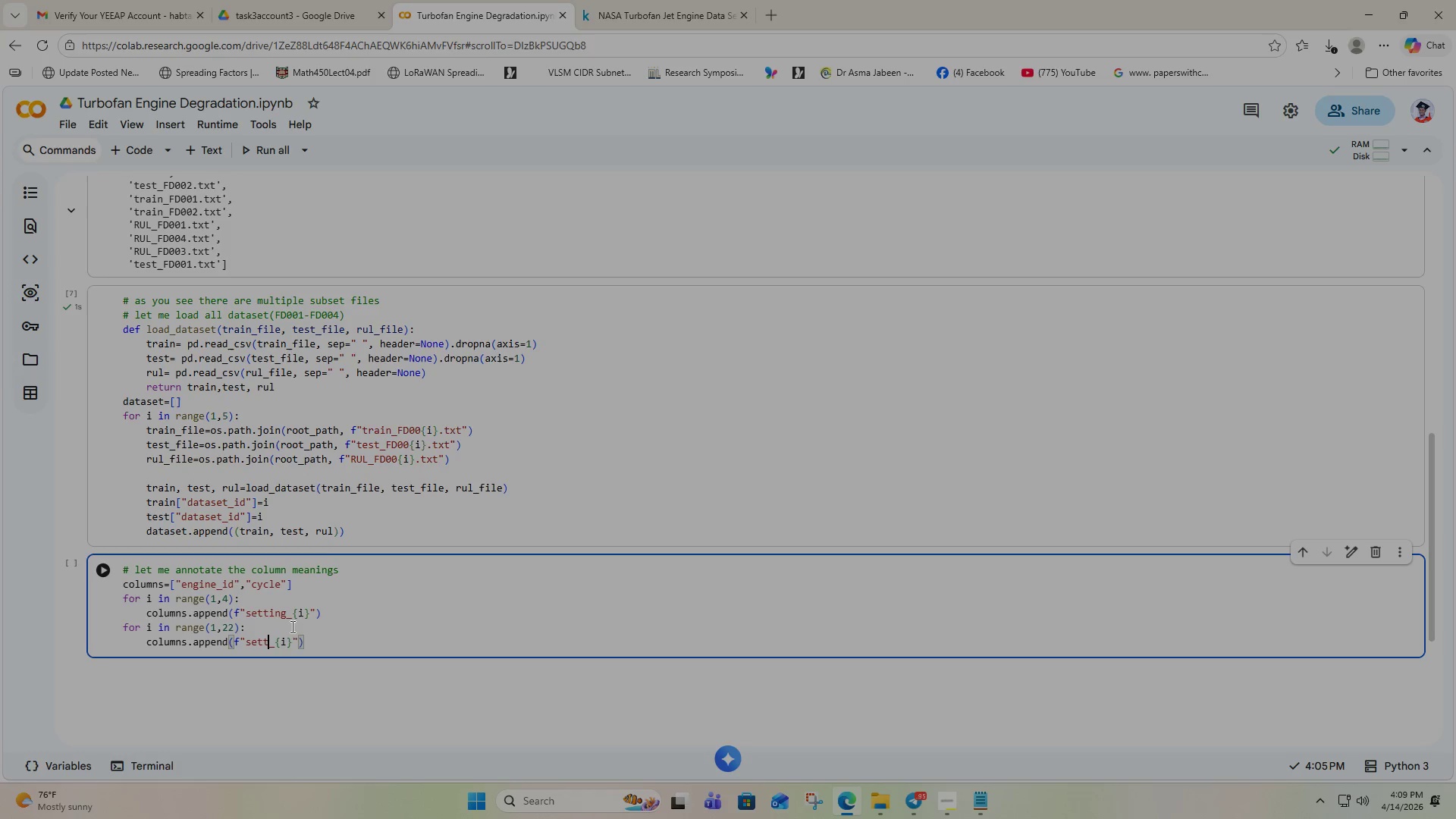 
key(Backspace)
 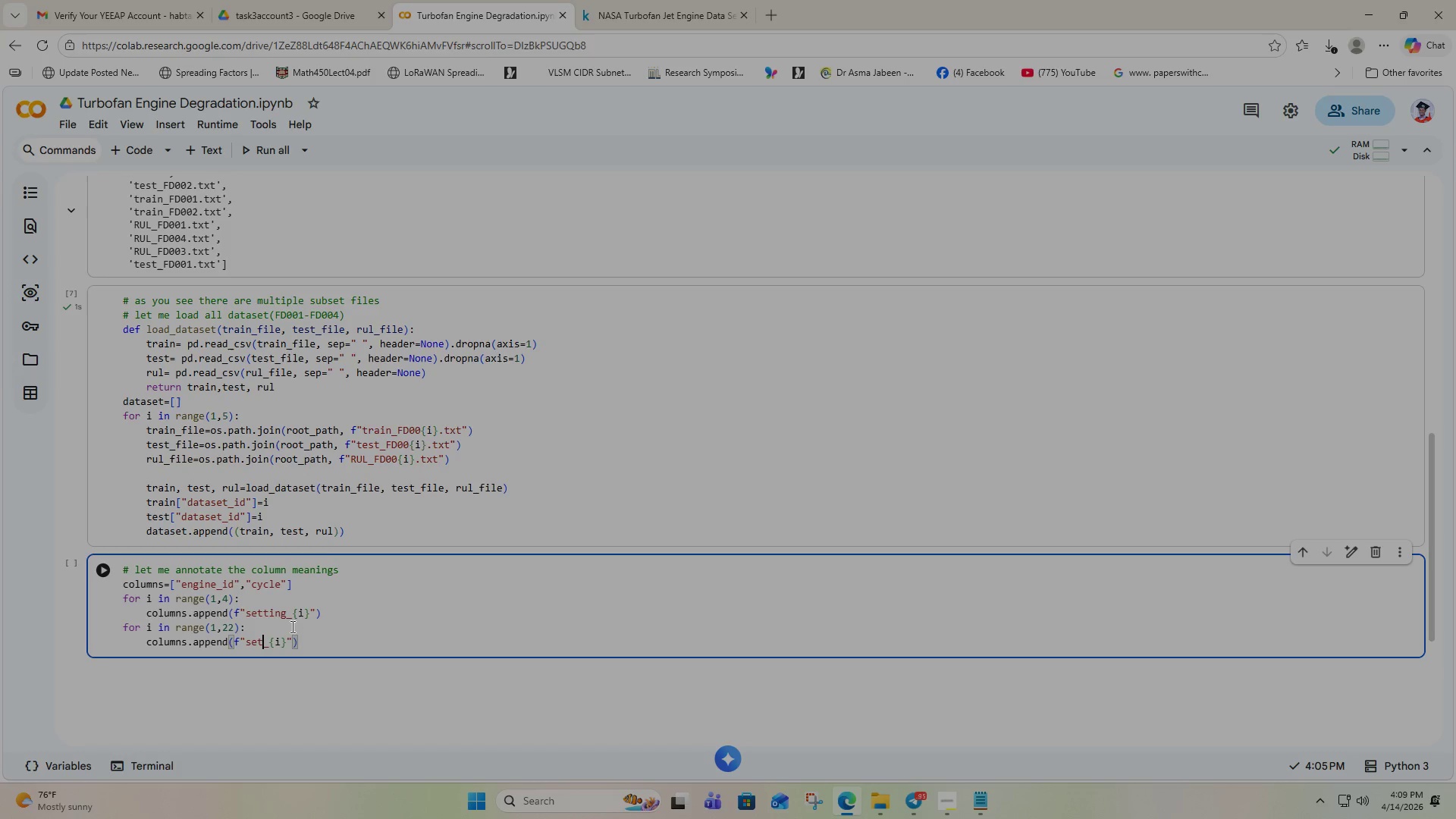 
key(Backspace)
 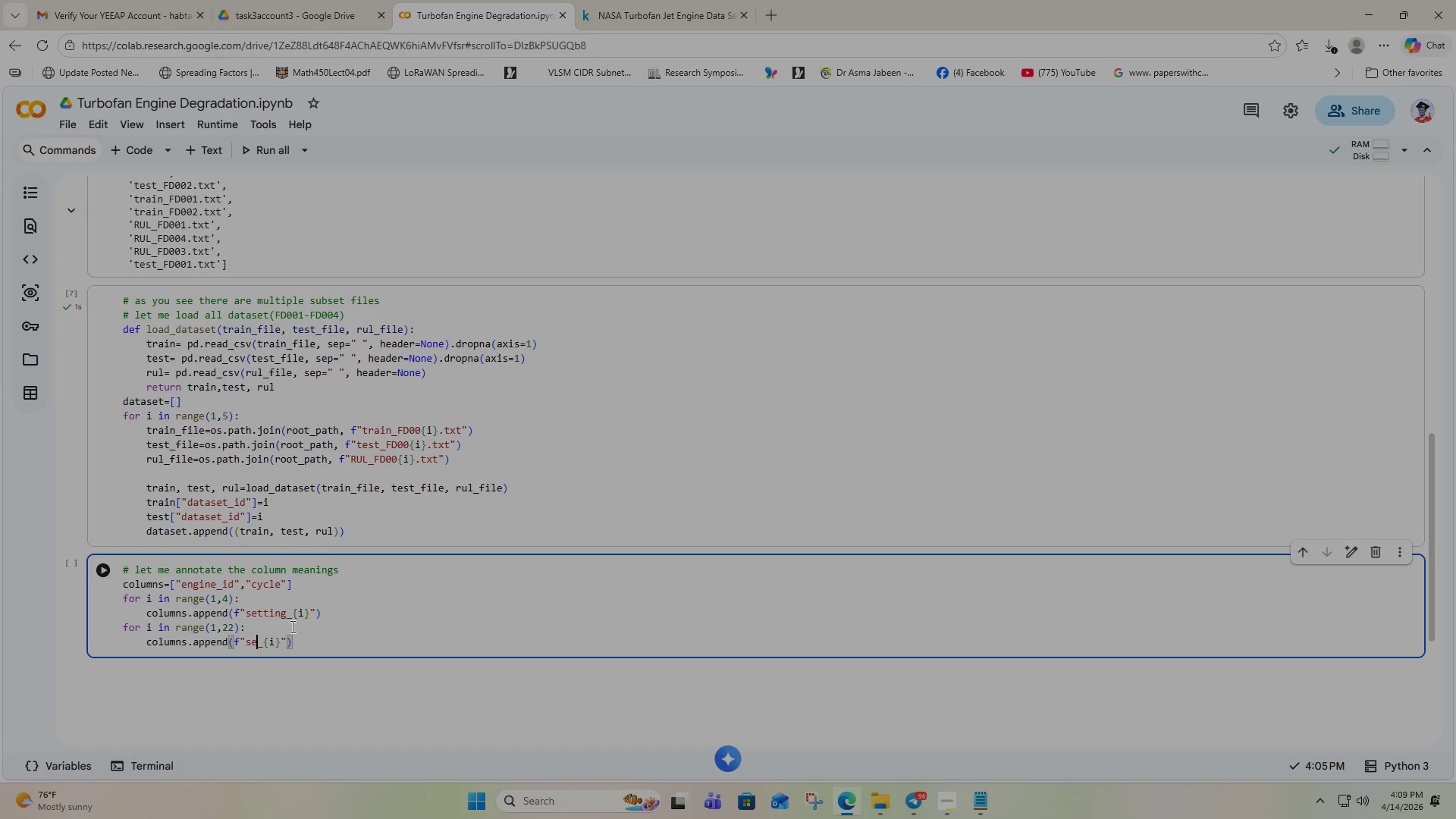 
key(Backspace)
 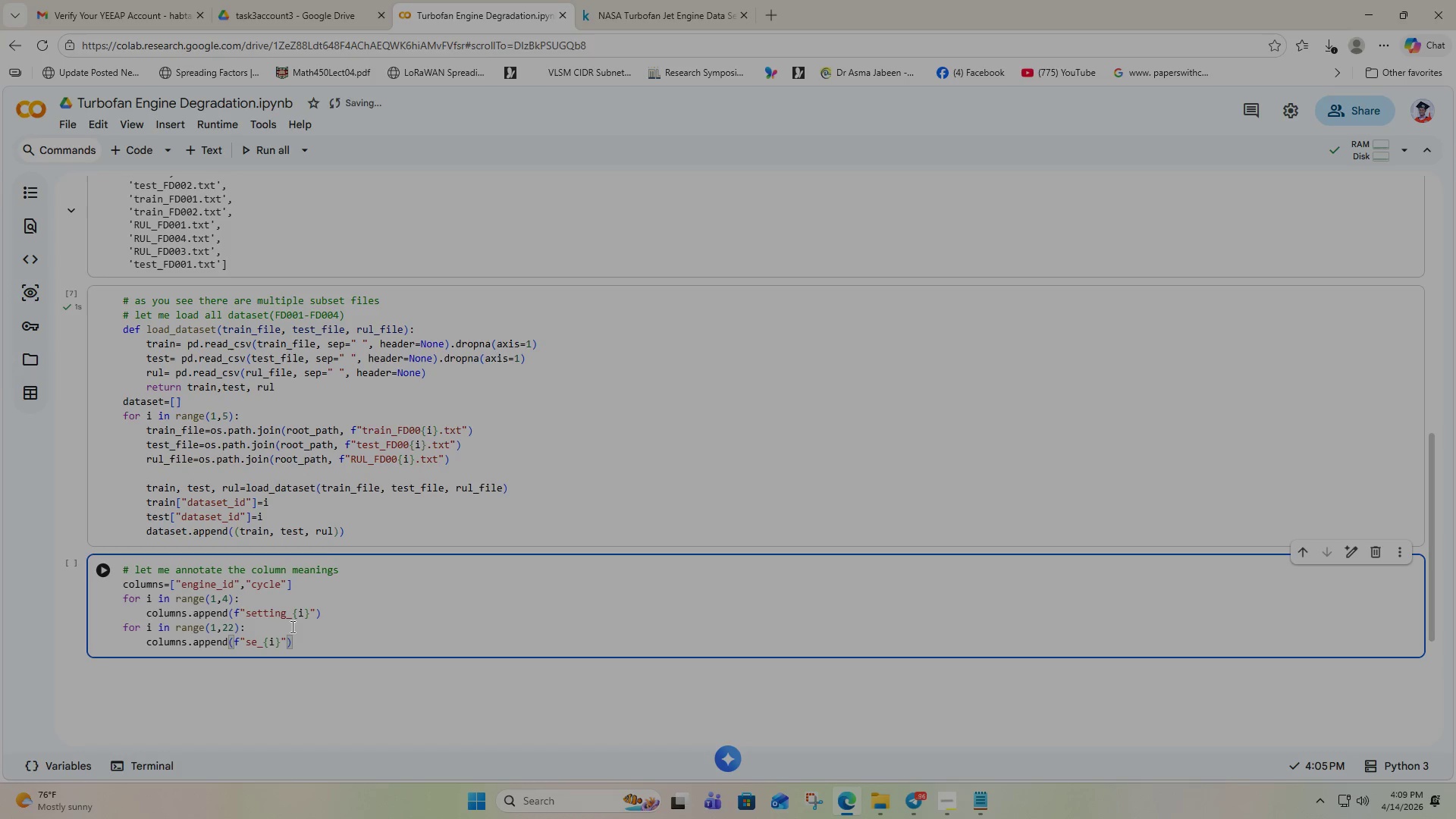 
type(nsor)
 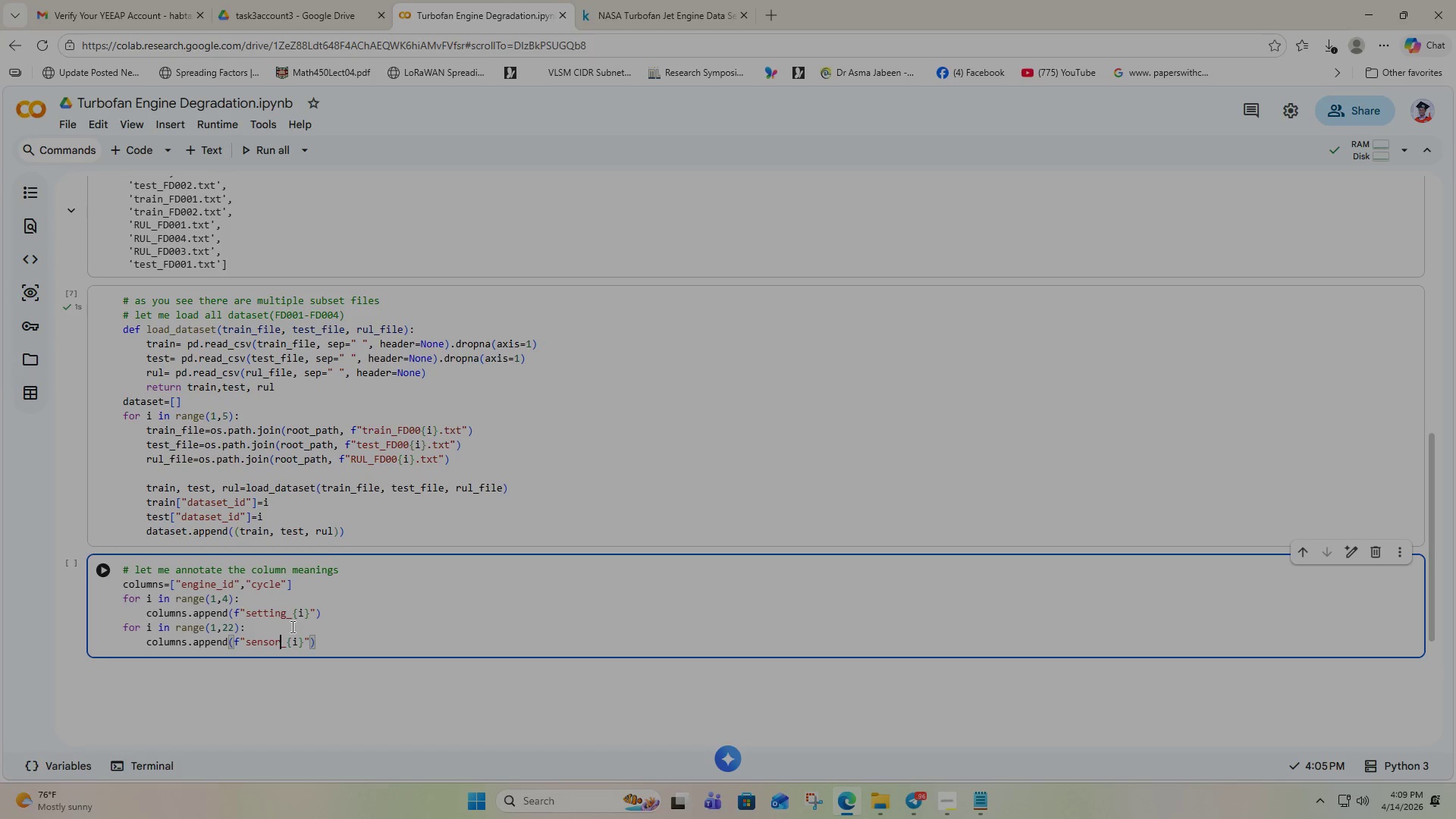 
key(ArrowRight)
 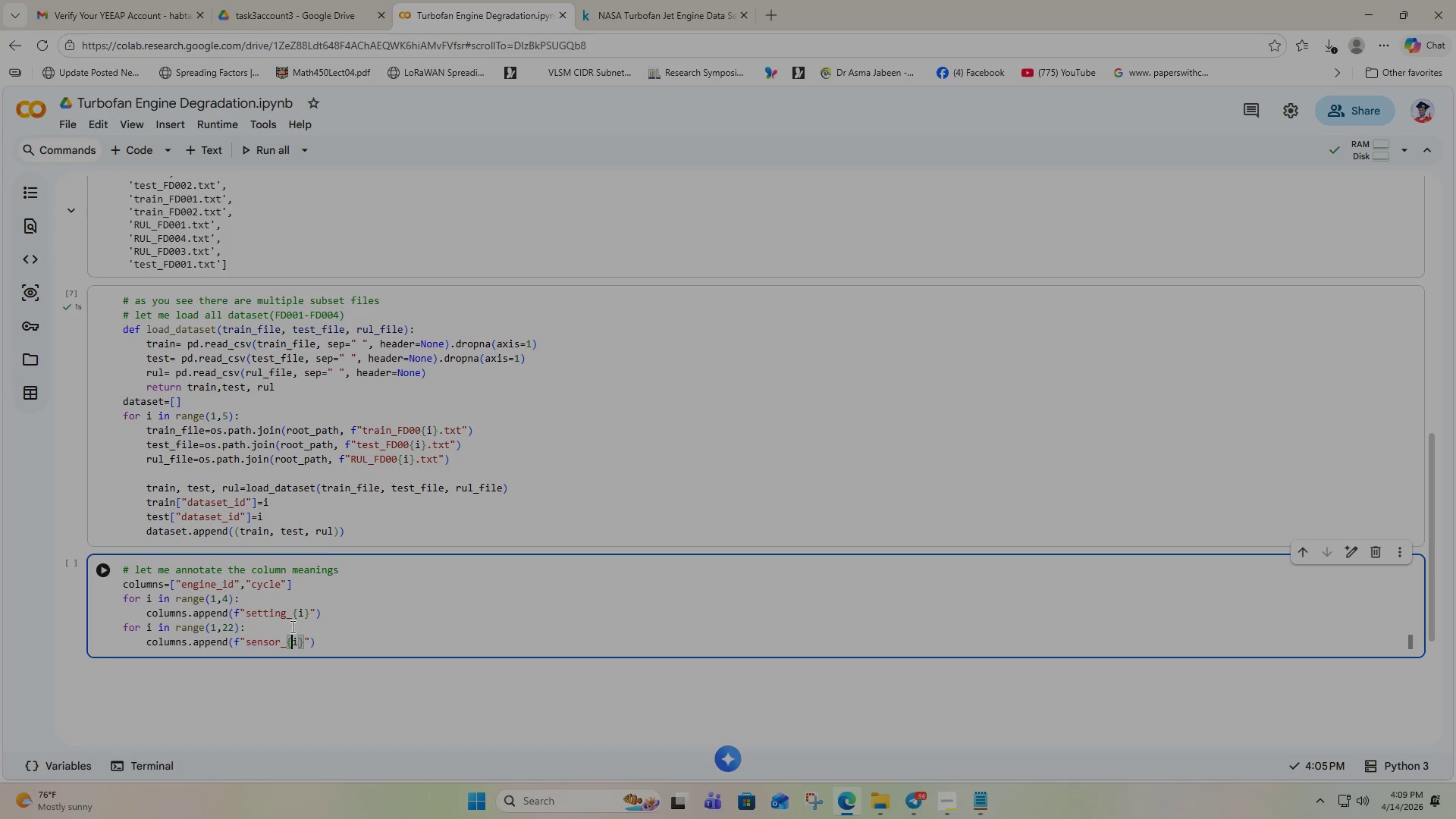 
key(ArrowRight)
 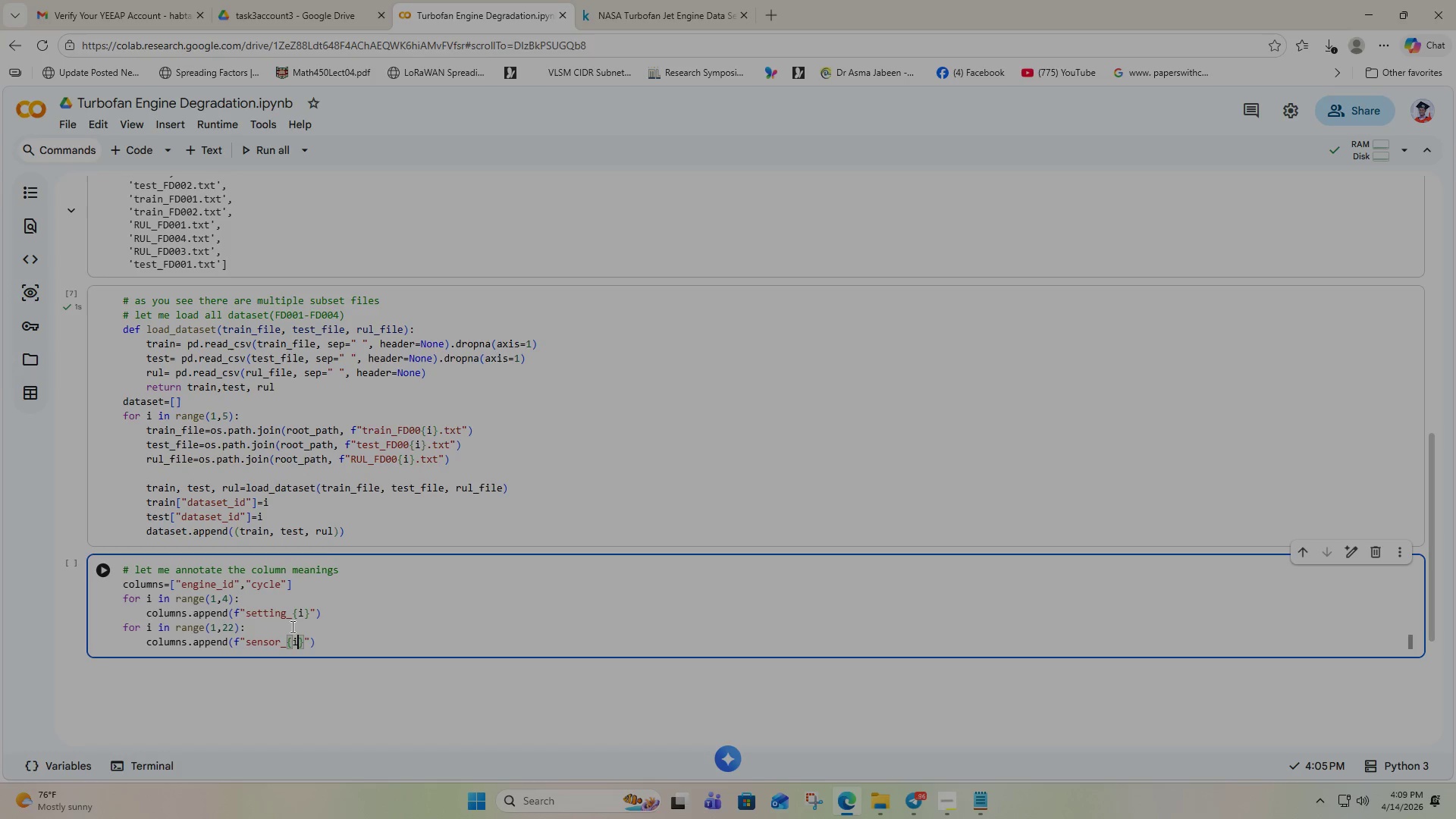 
key(ArrowRight)
 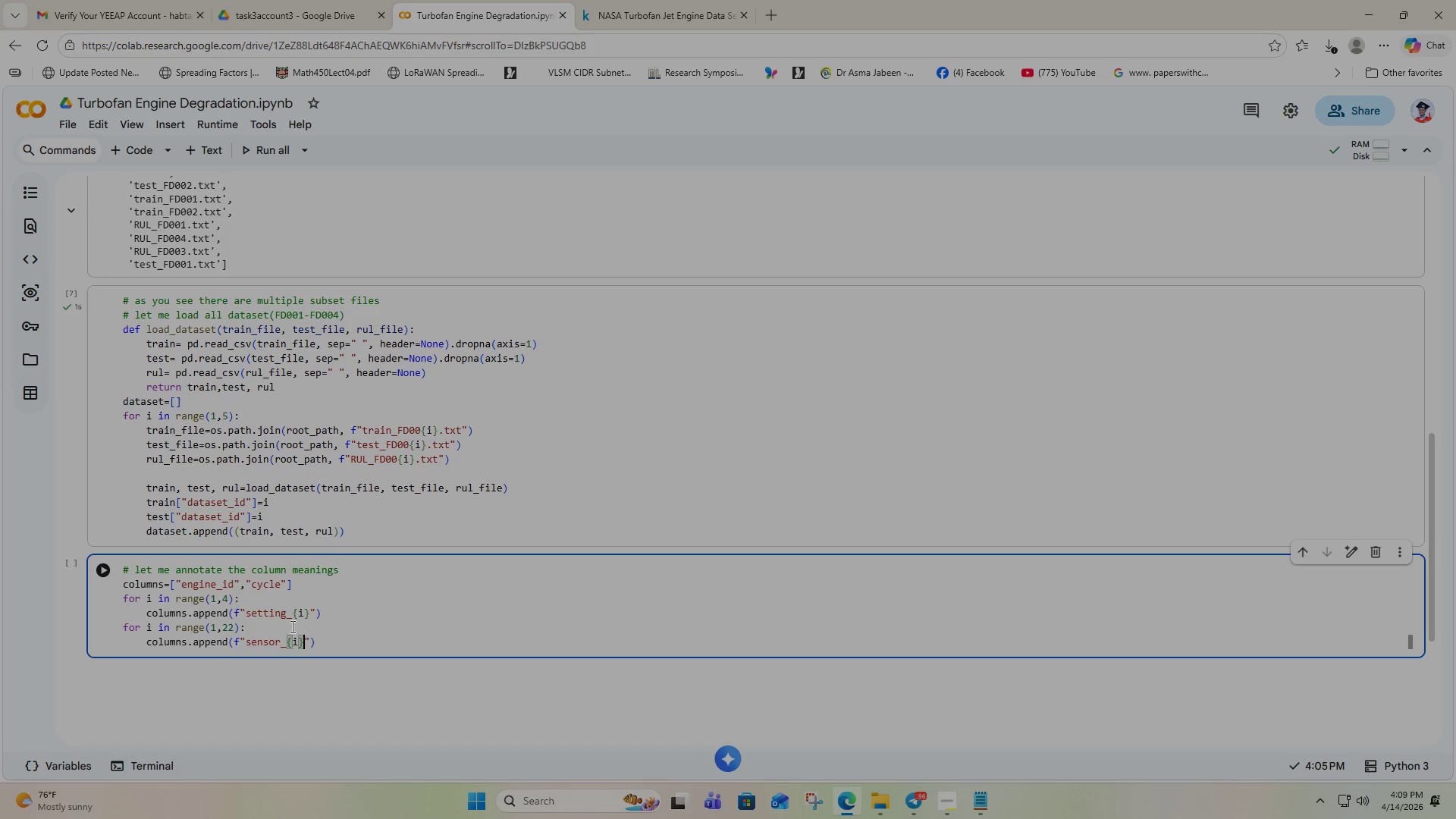 
key(ArrowRight)
 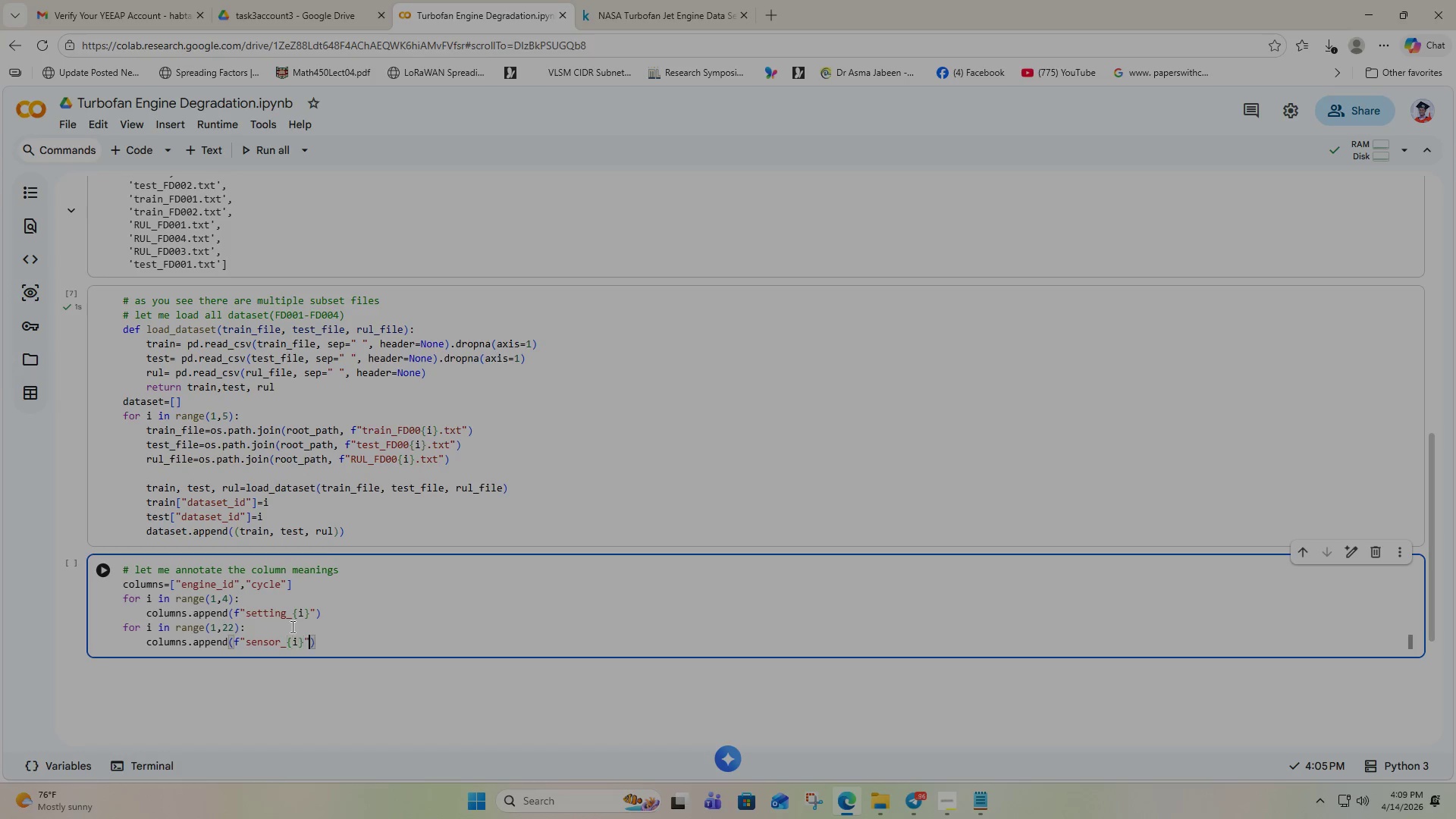 
key(ArrowRight)
 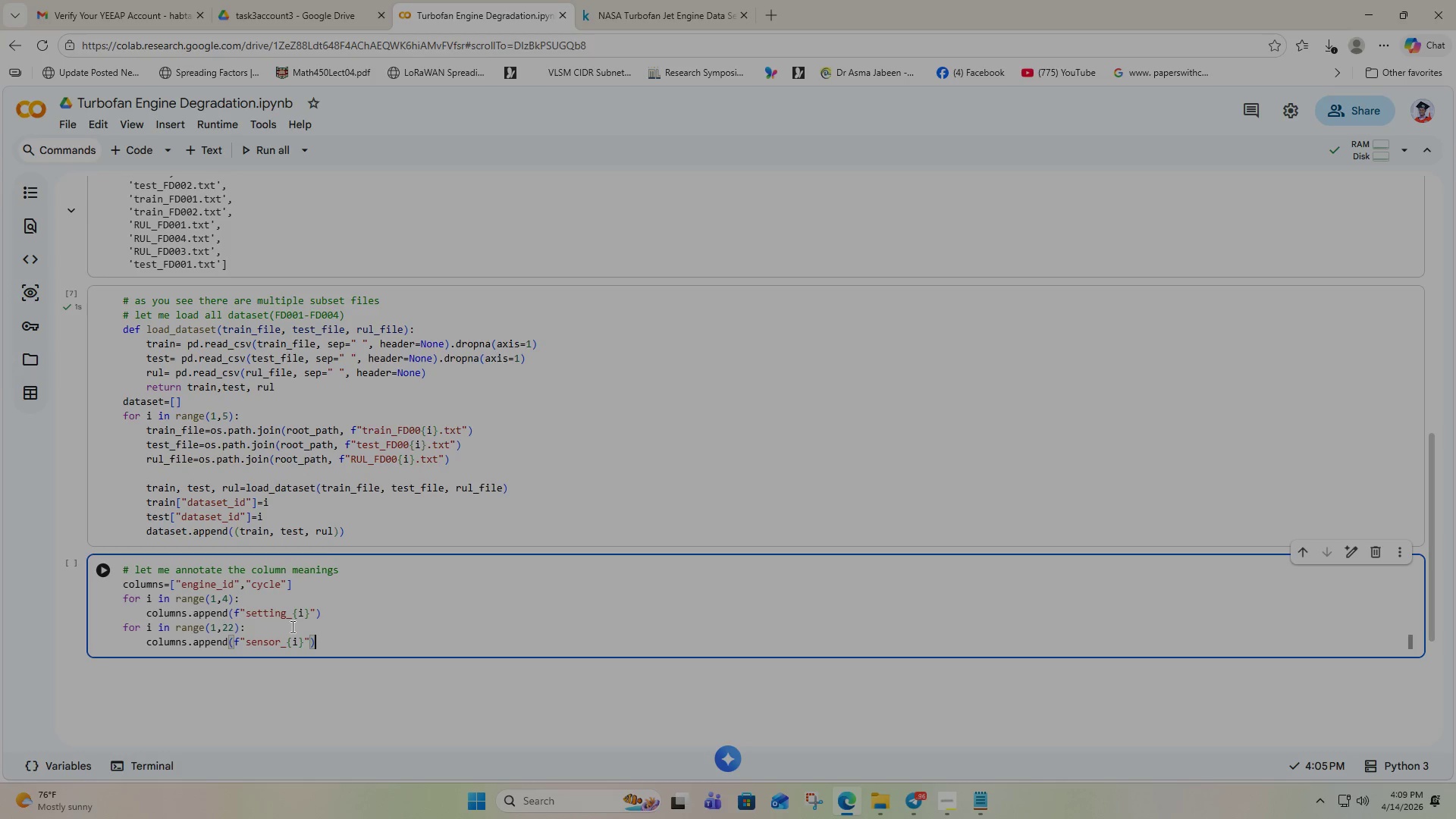 
key(ArrowRight)
 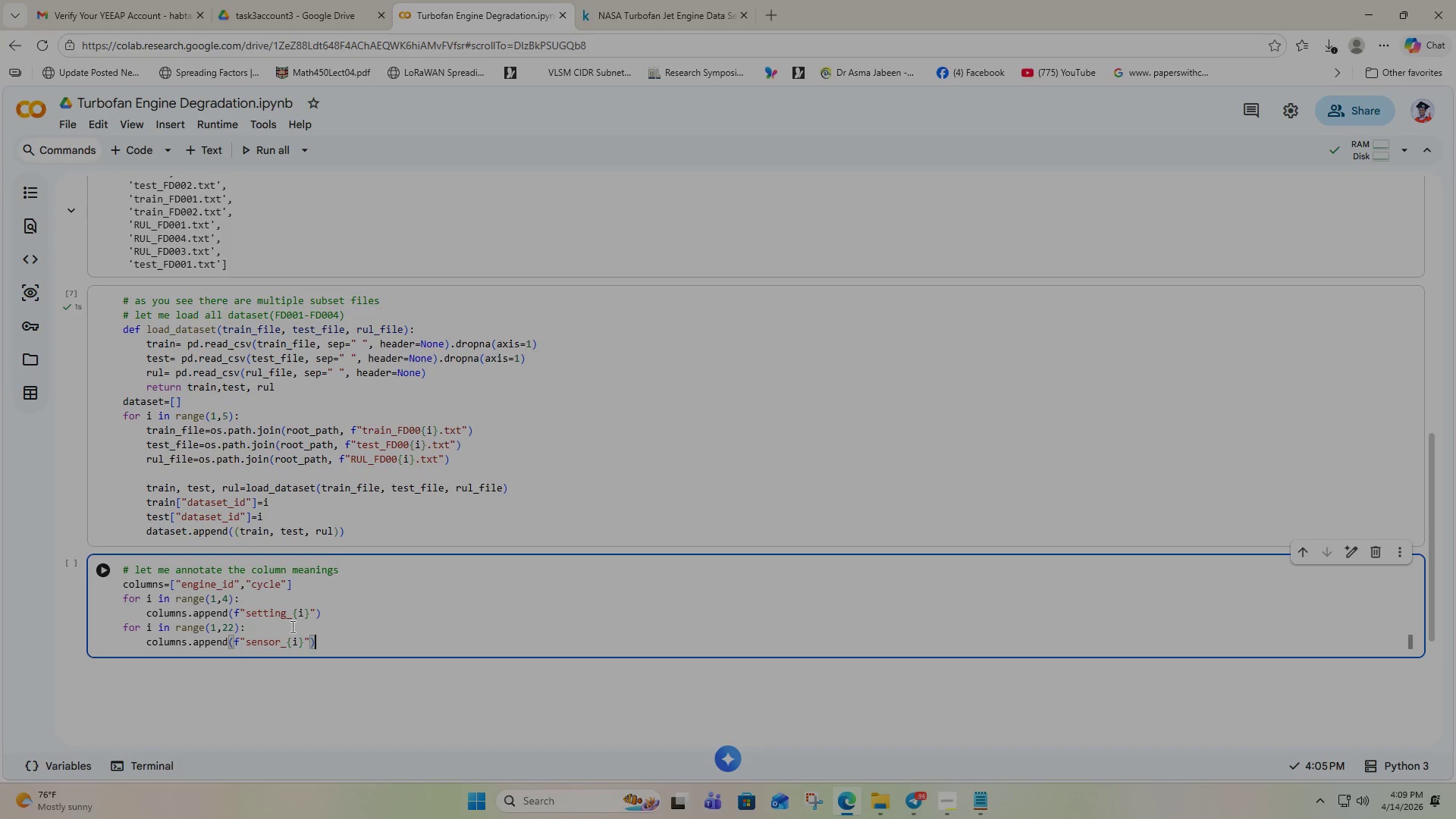 
key(Enter)
 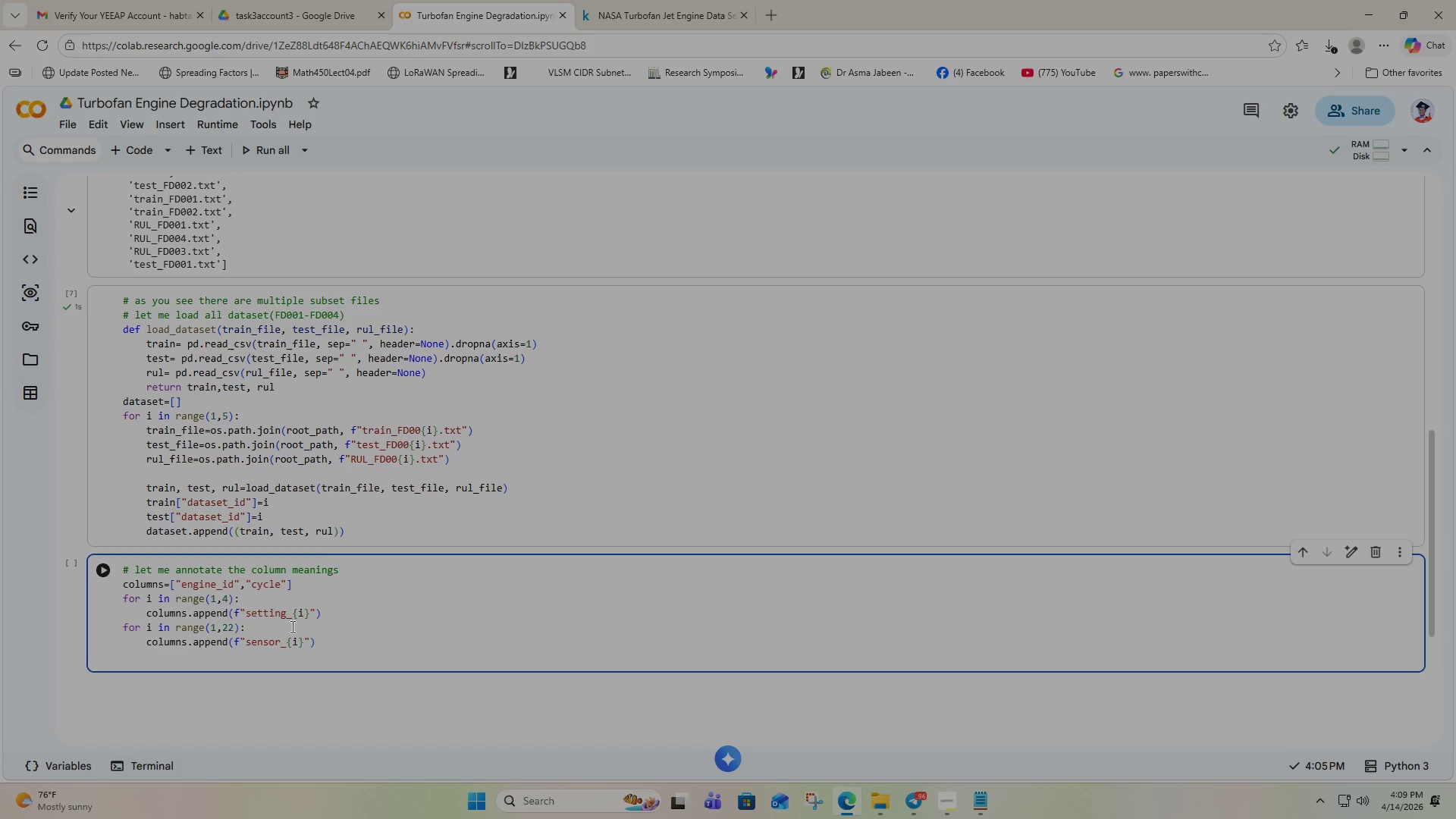 
key(Backspace)
key(Backspace)
type(for d in data)
 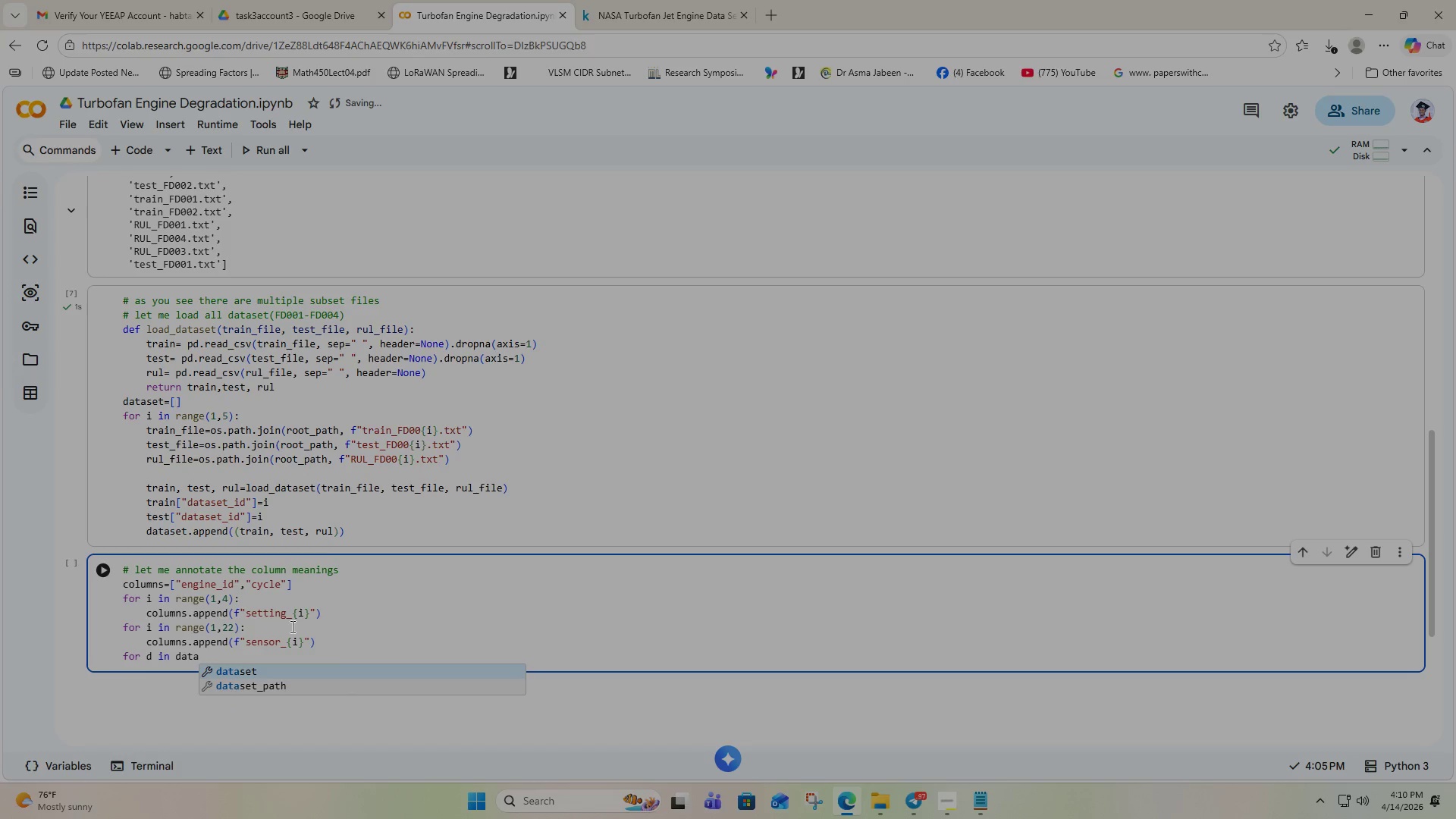 
wait(6.12)
 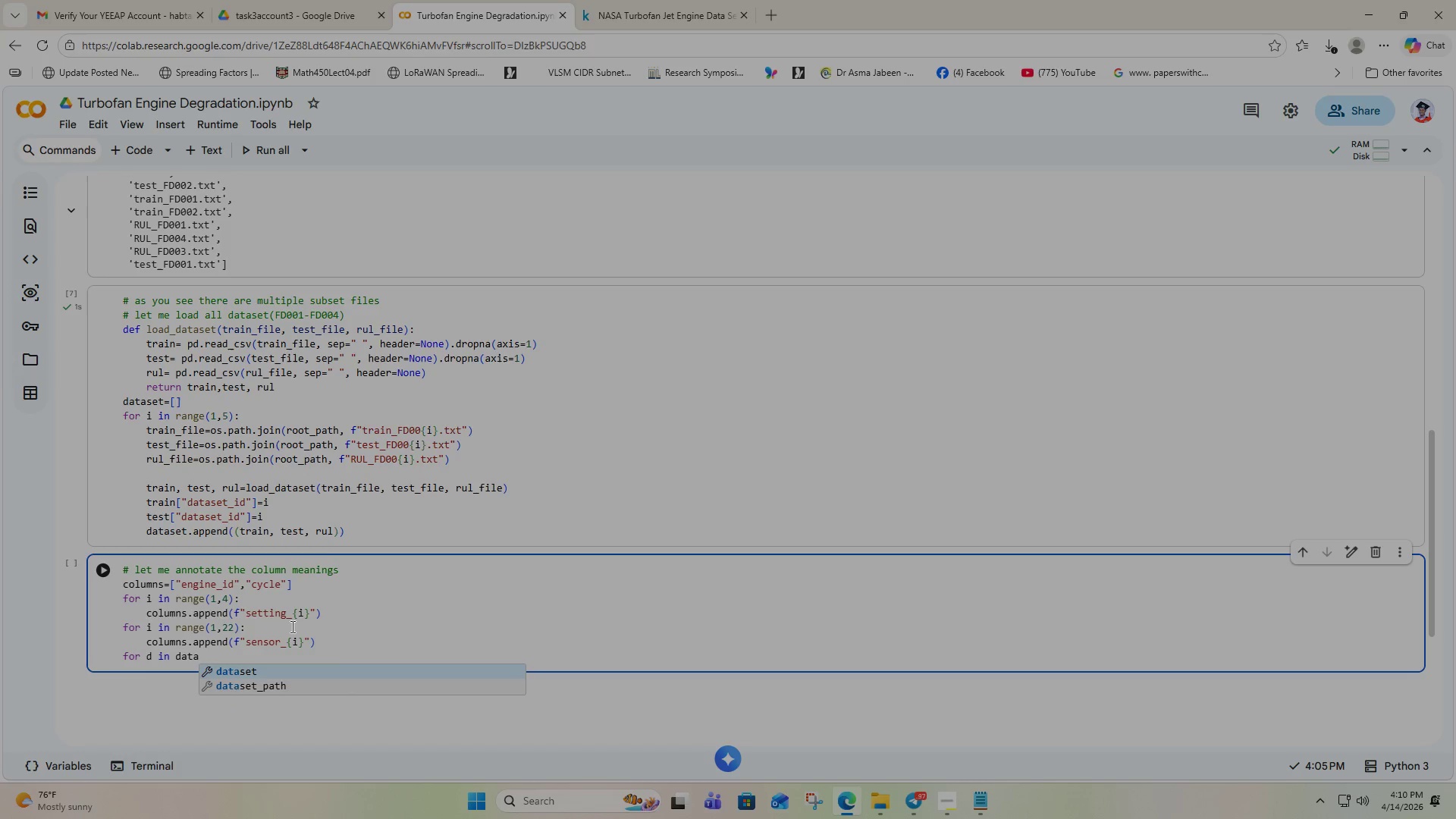 
key(ArrowDown)
 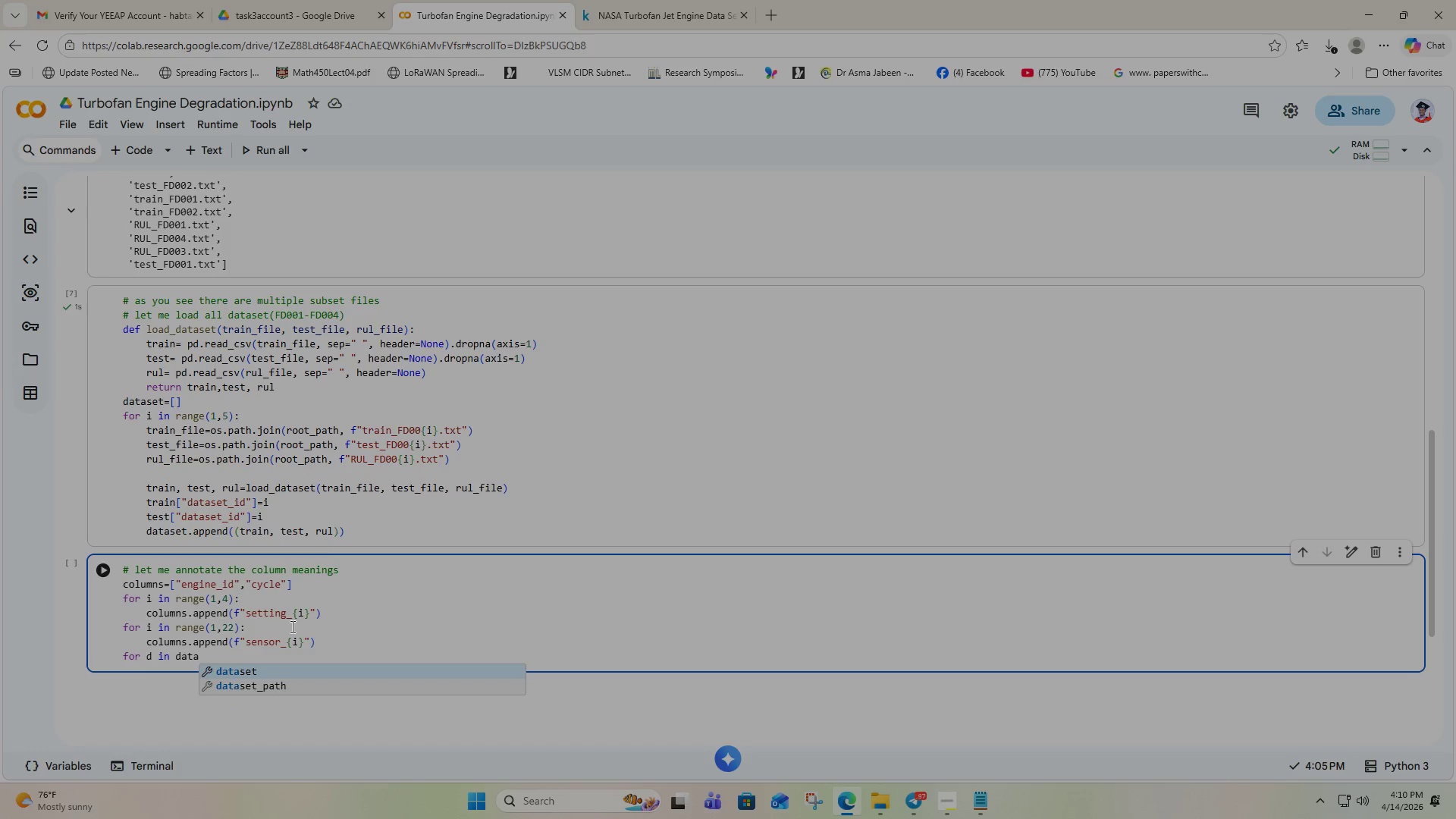 
key(ArrowUp)
 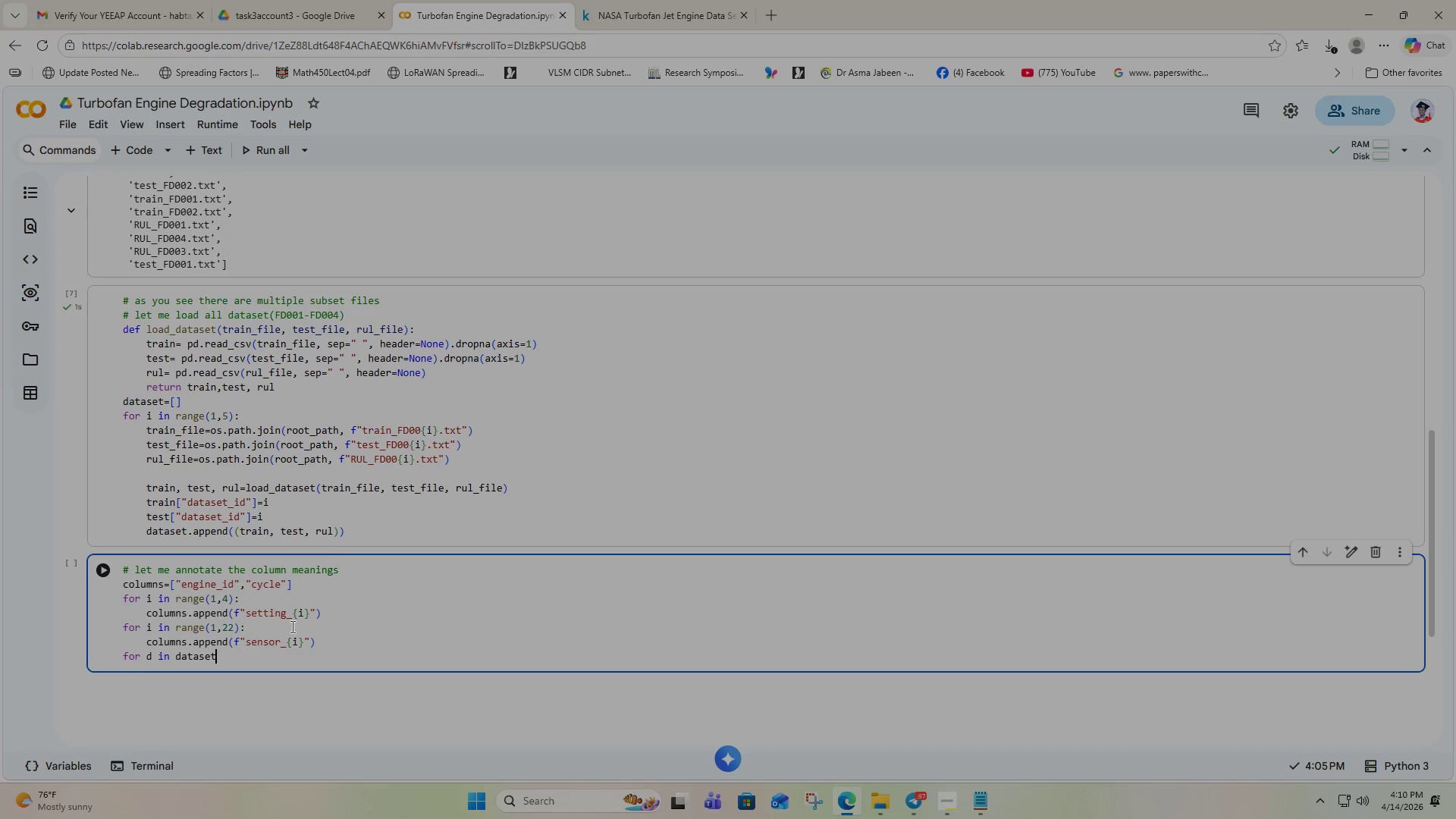 
key(Enter)
 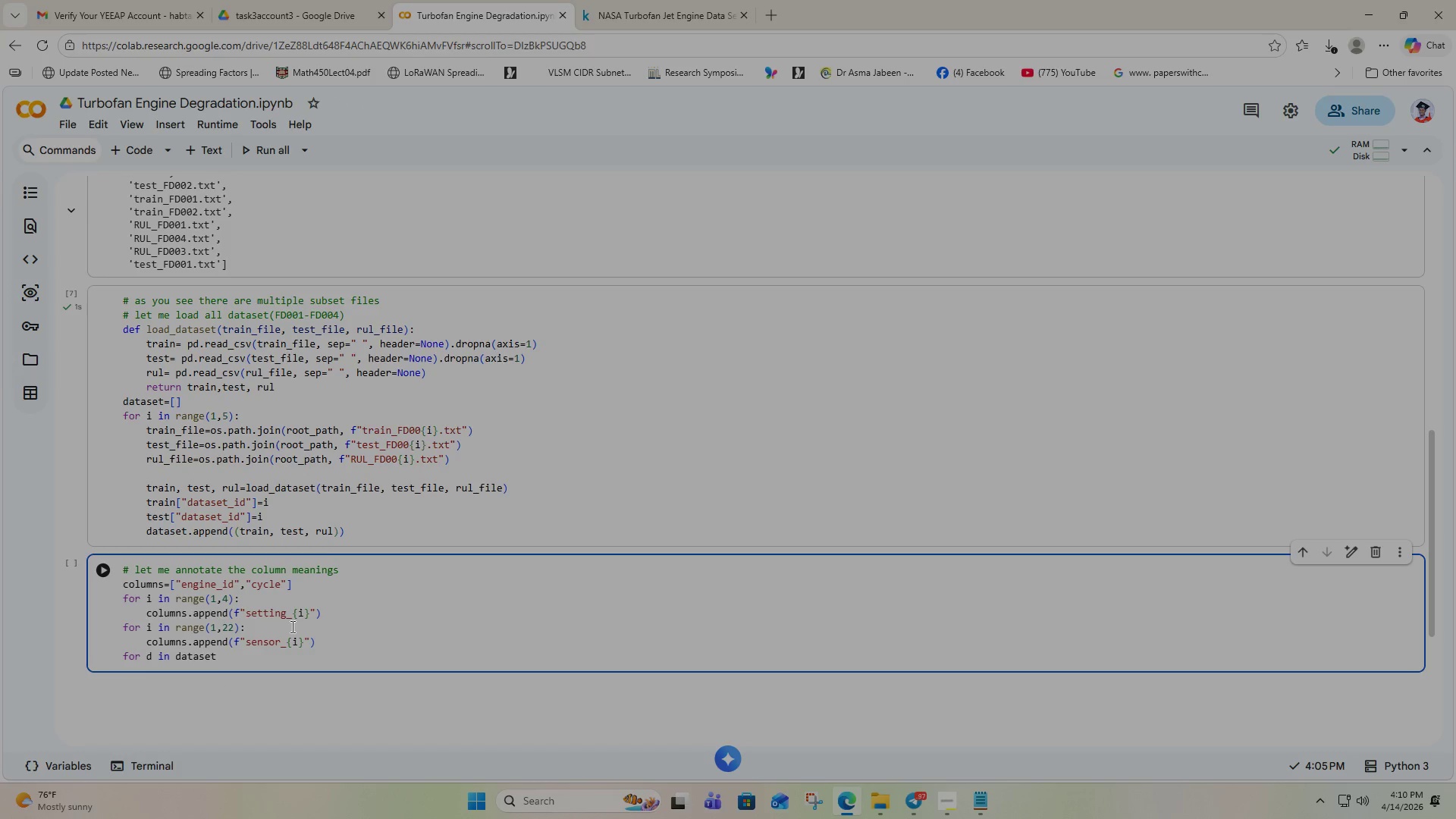 
key(Shift+Semicolon)
 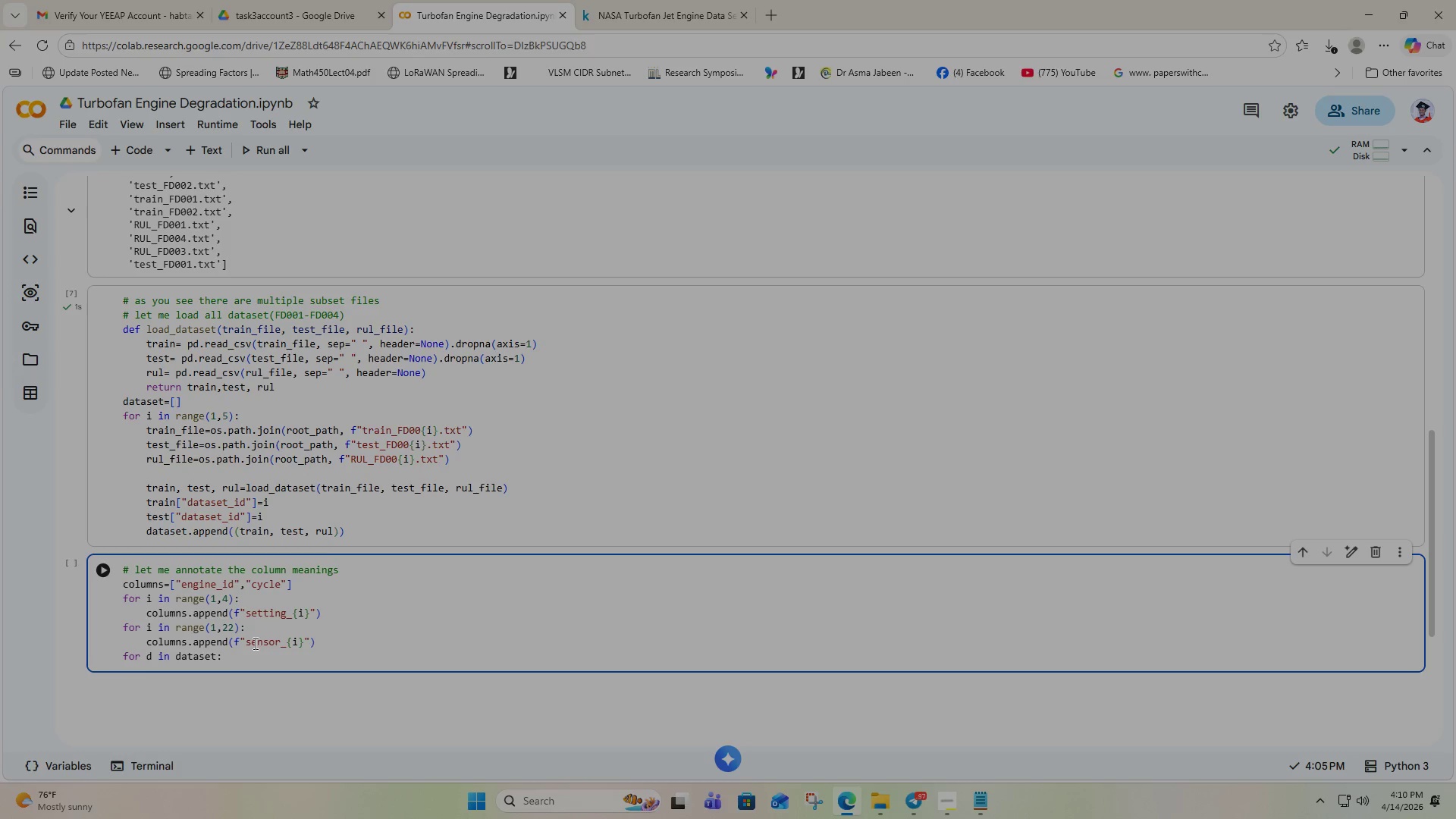 
key(Enter)
 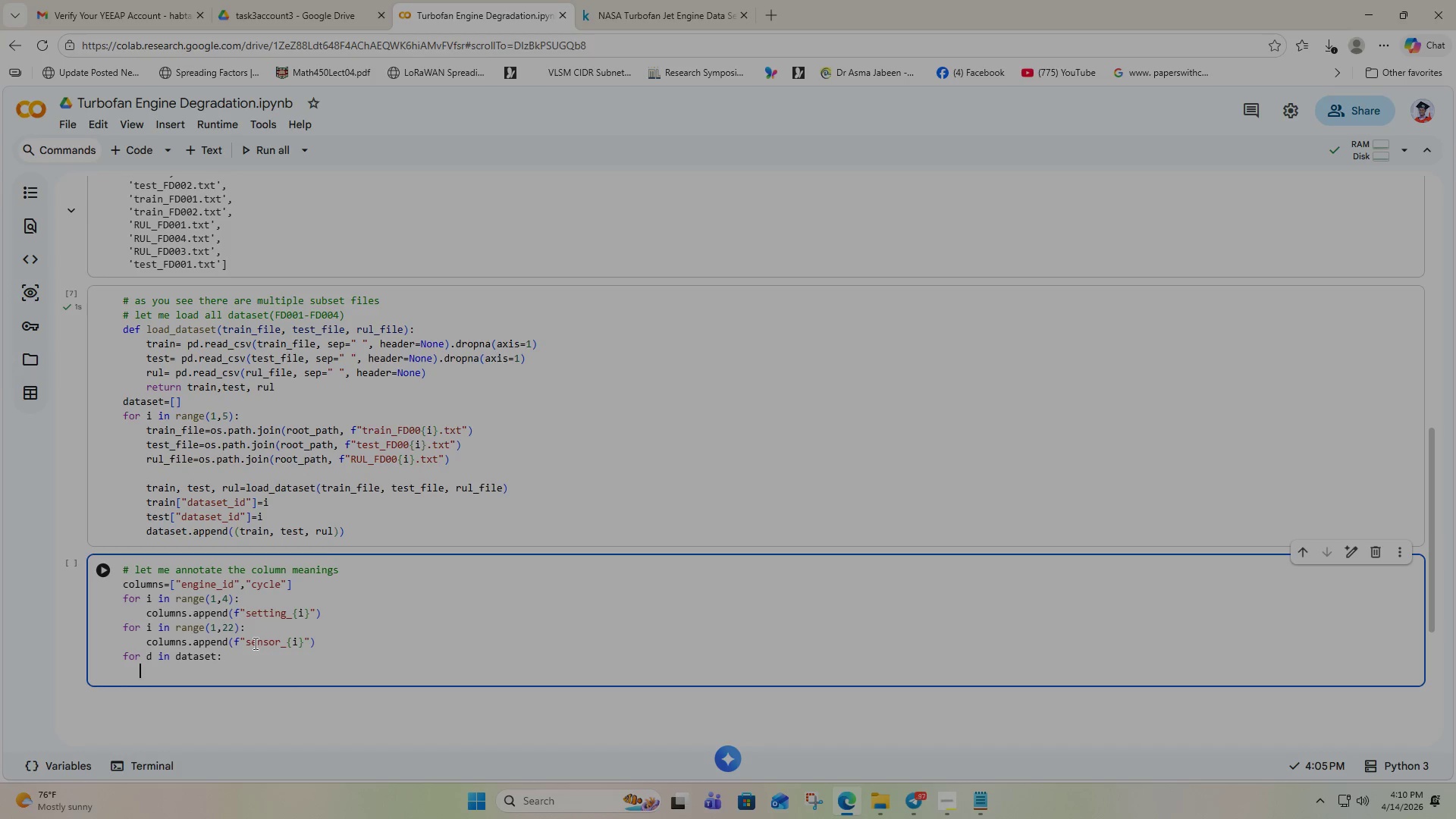 
key(Space)
 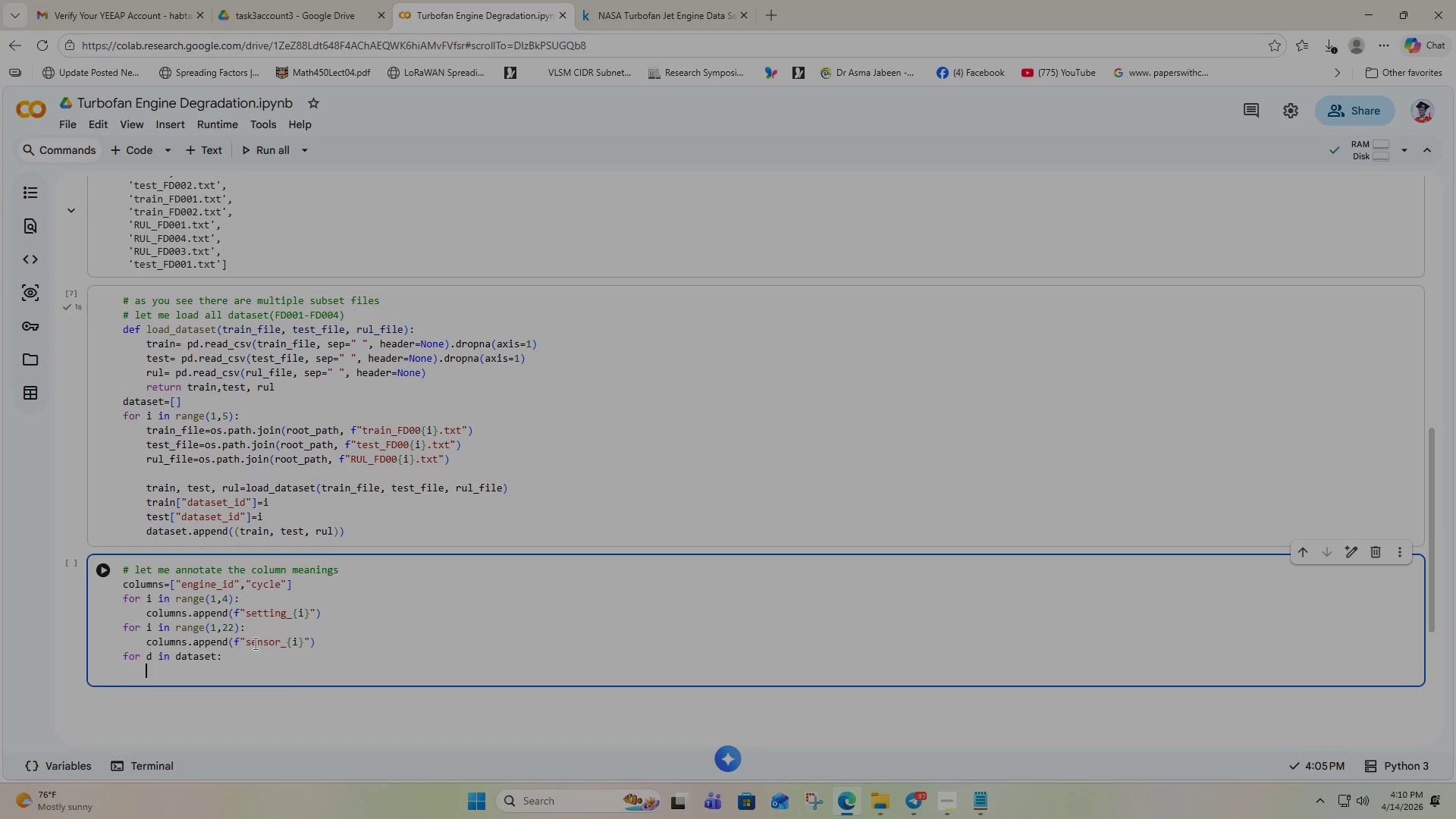 
key(Space)
 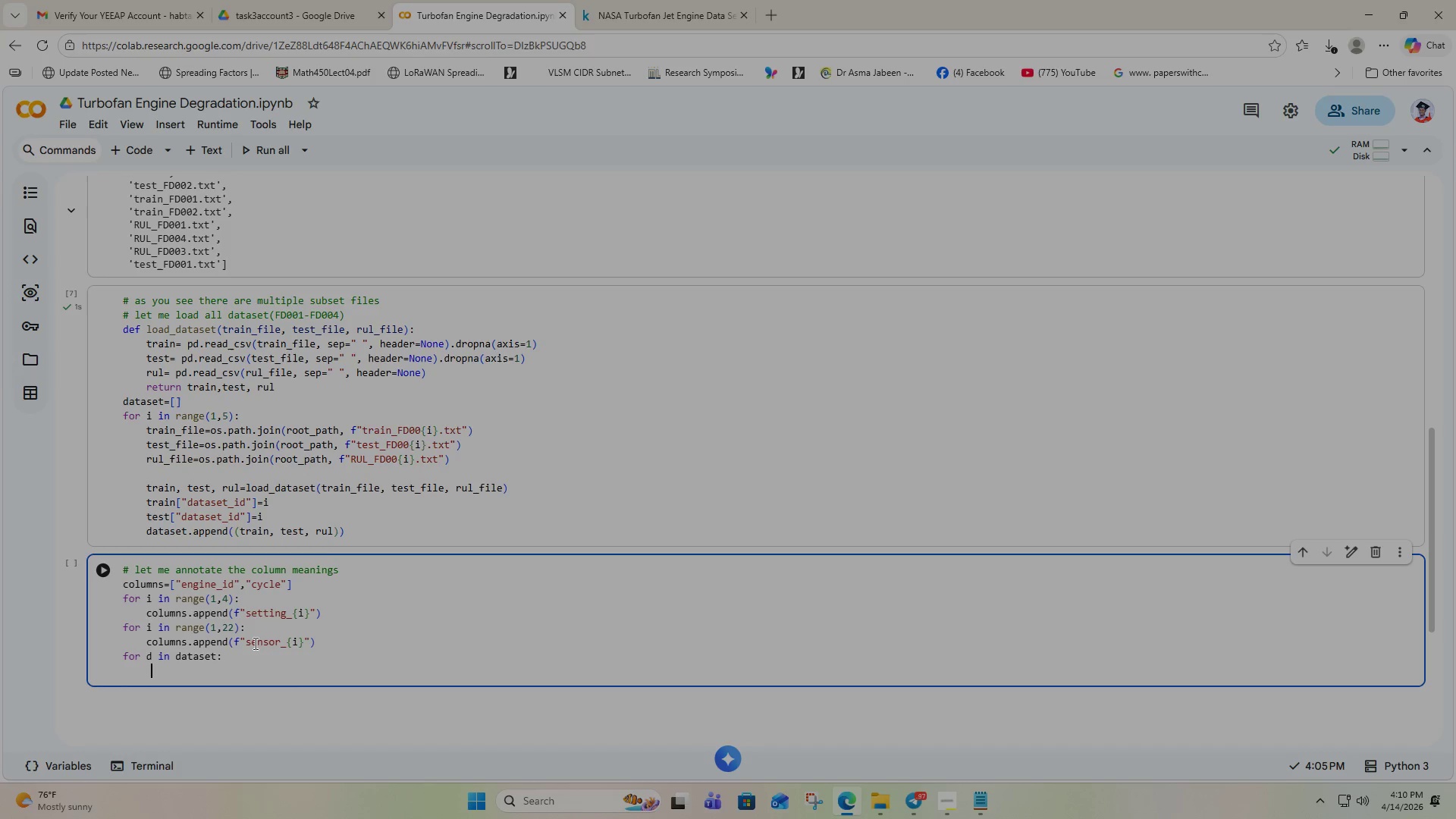 
key(Space)
 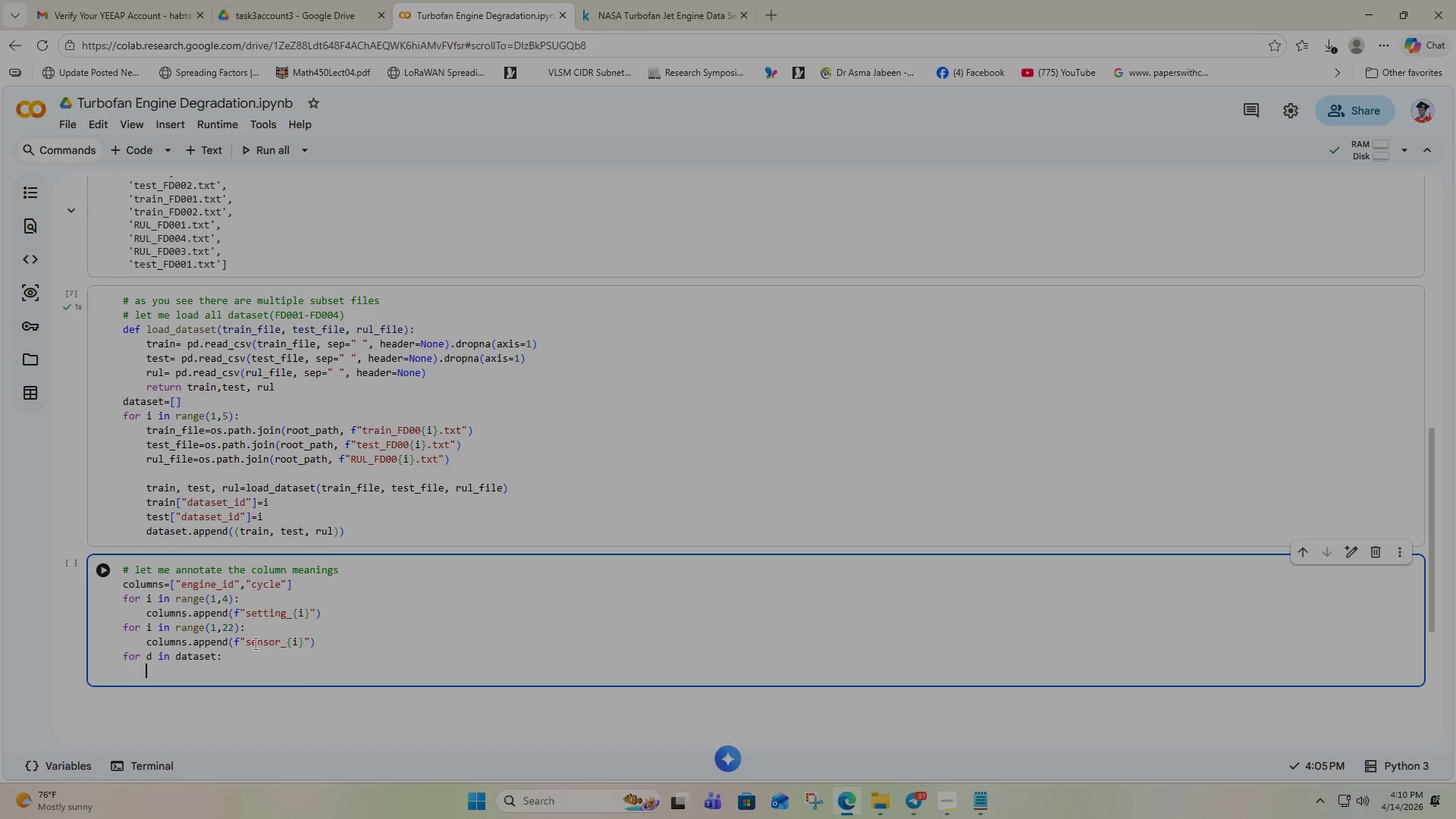 
key(Backspace)
 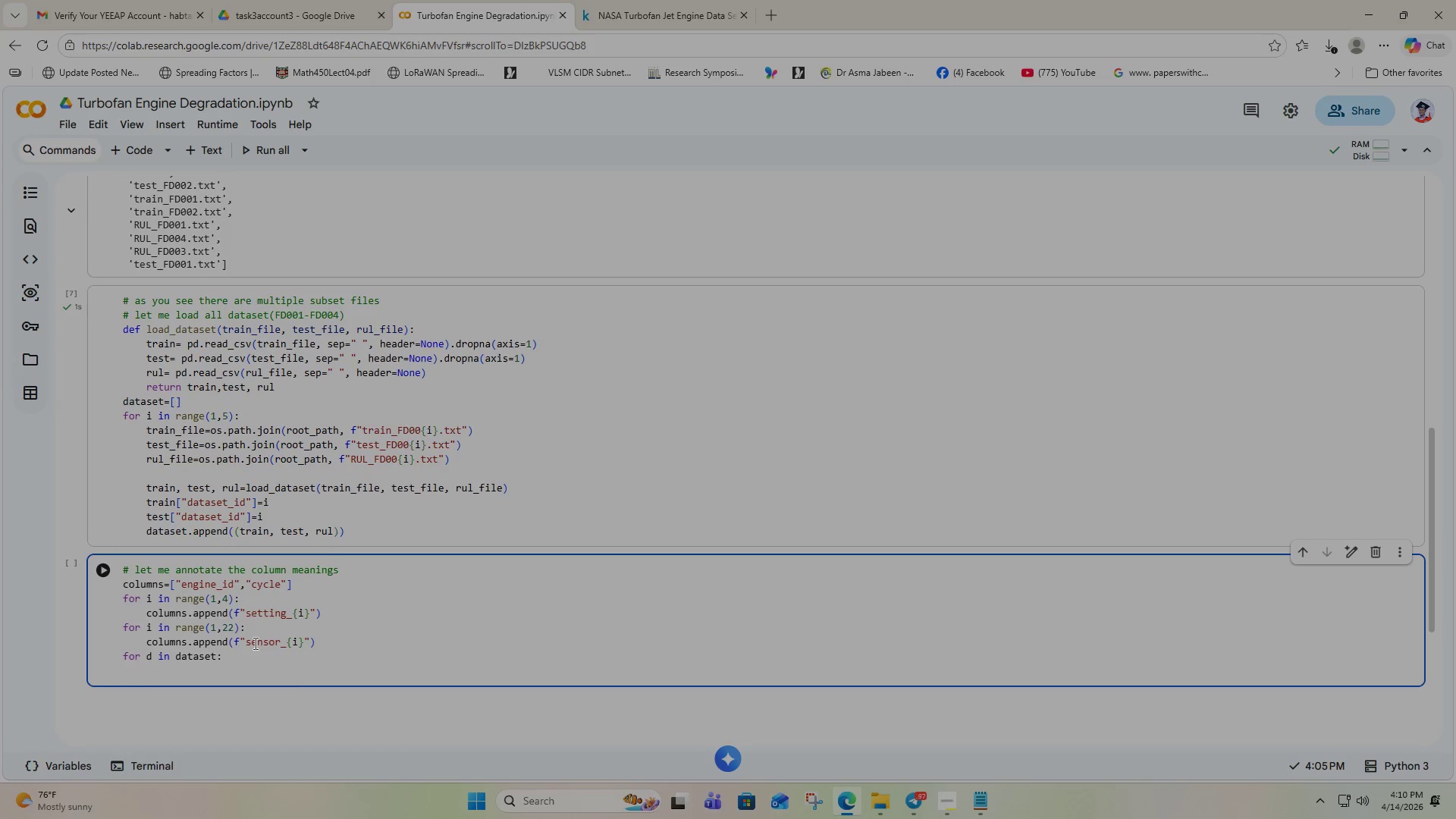 
wait(5.83)
 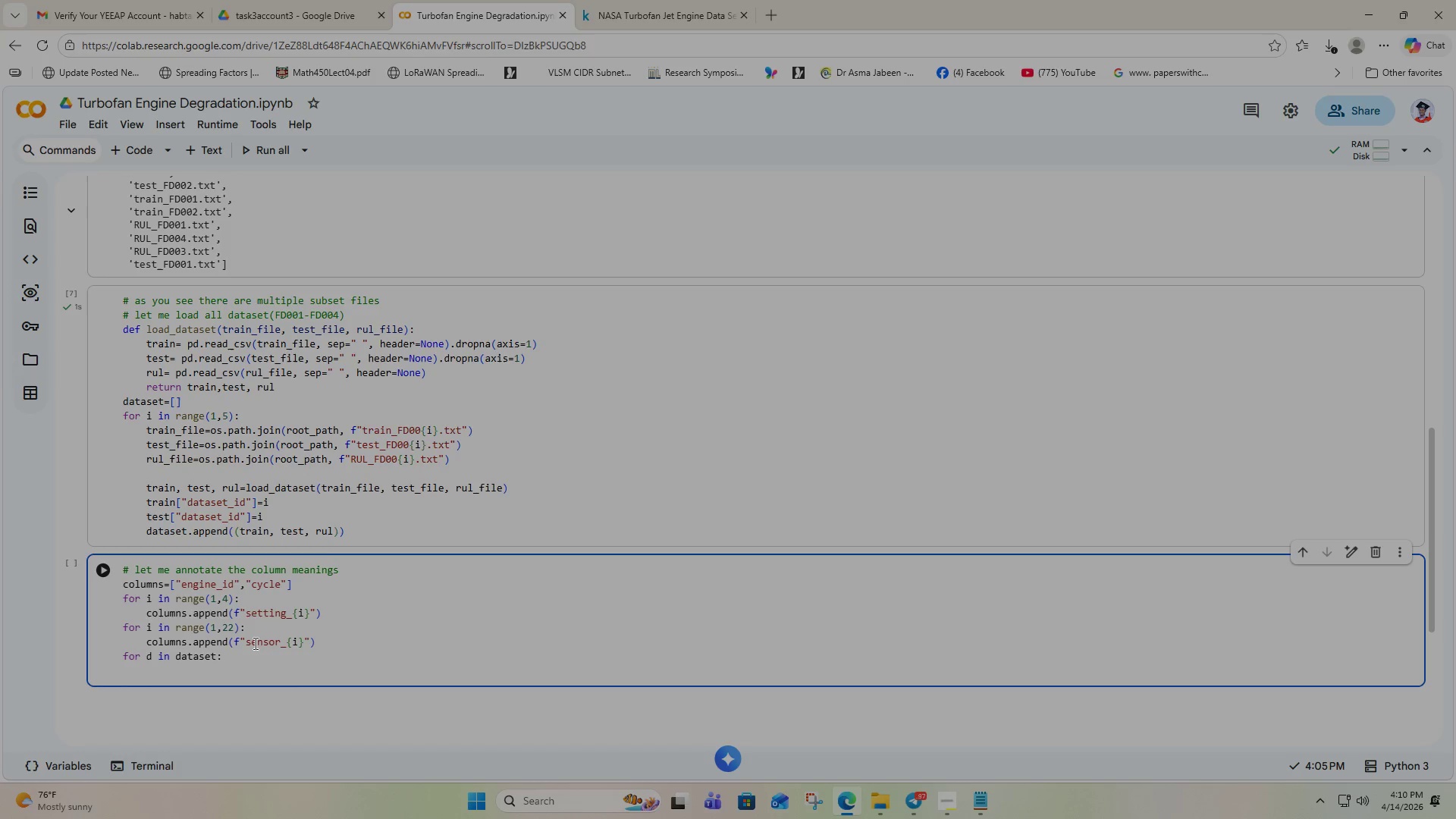 
key(D)
 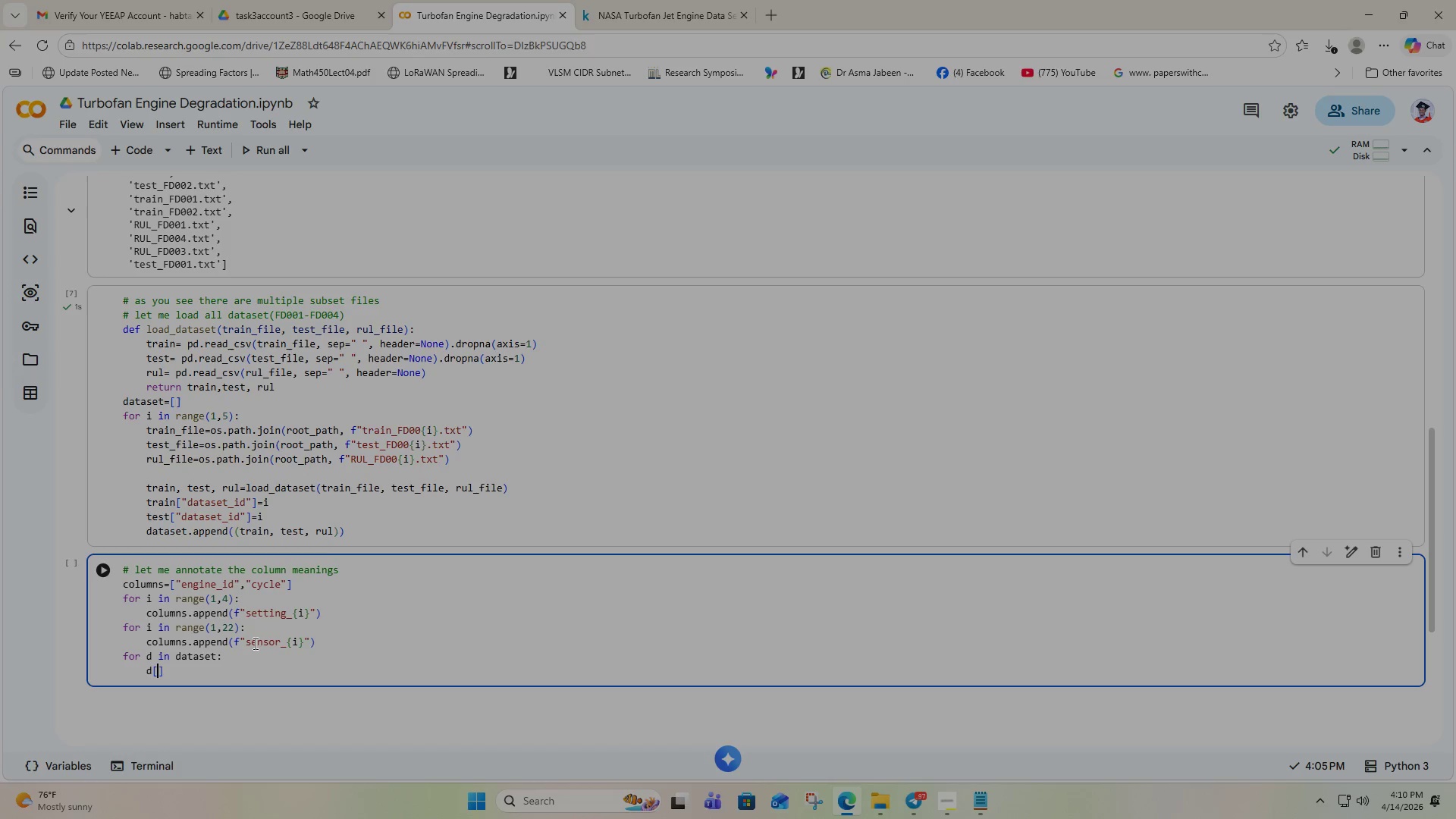 
key(BracketLeft)
 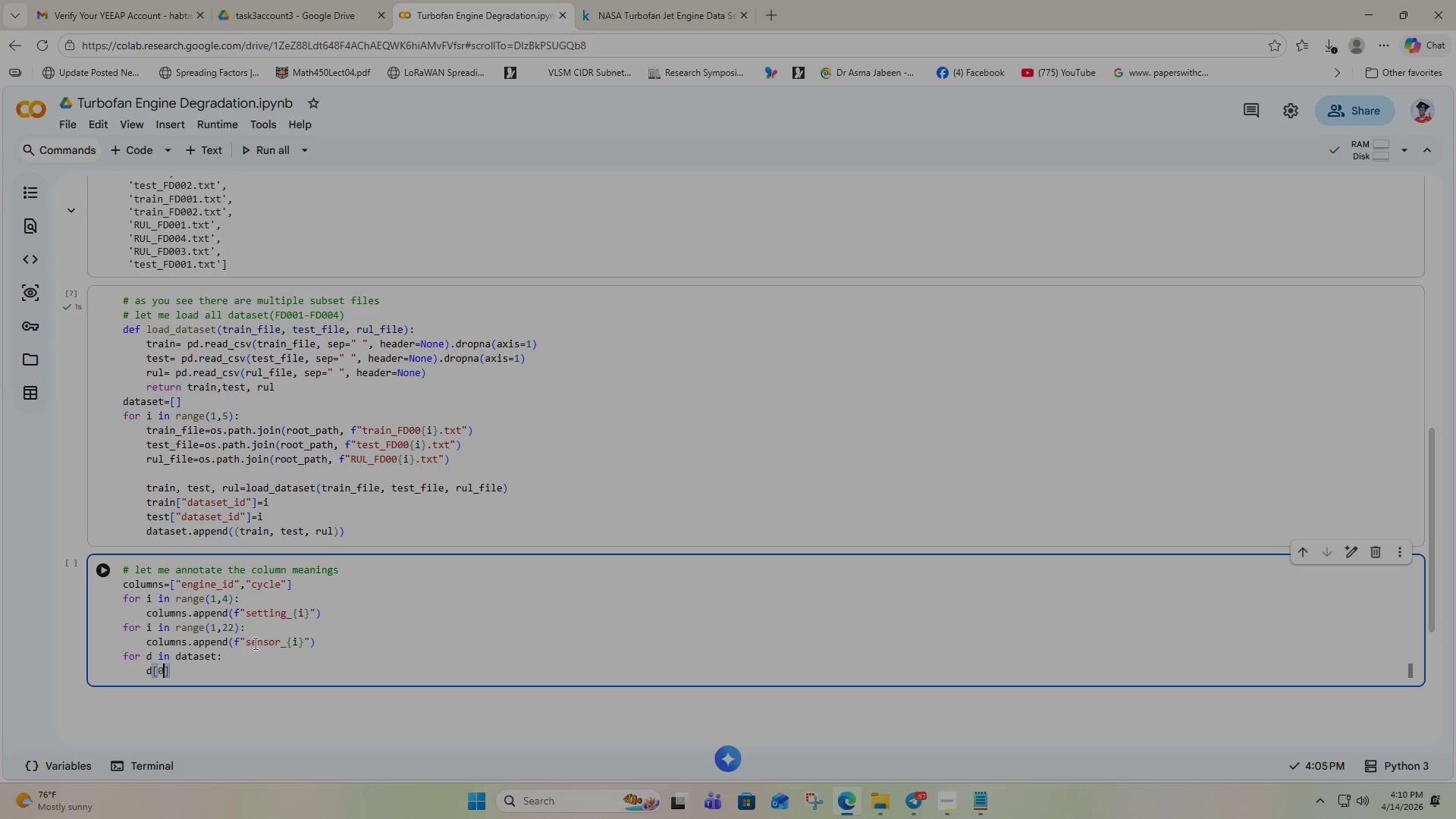 
key(0)
 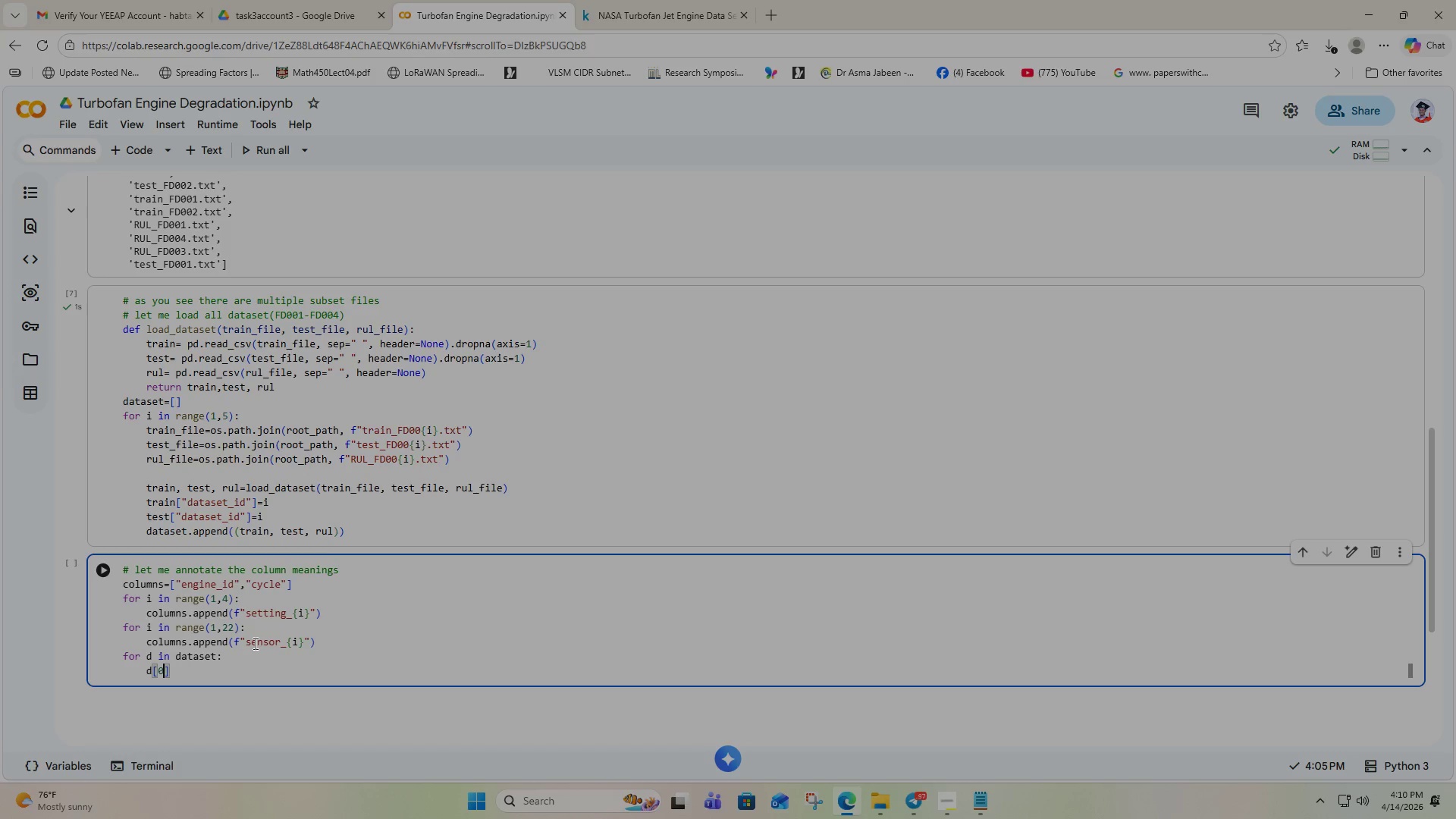 
key(ArrowRight)
 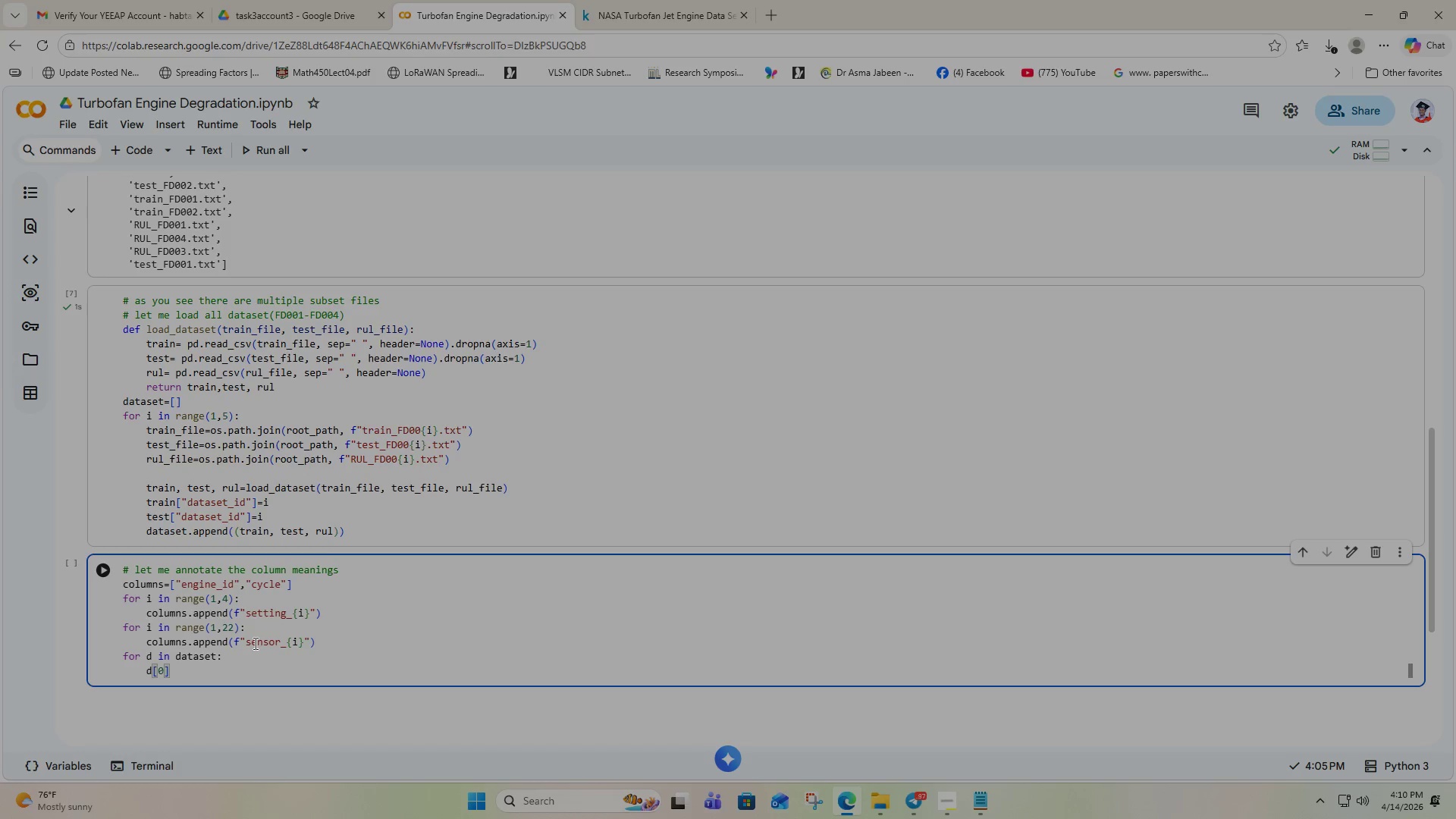 
type(.colu)
 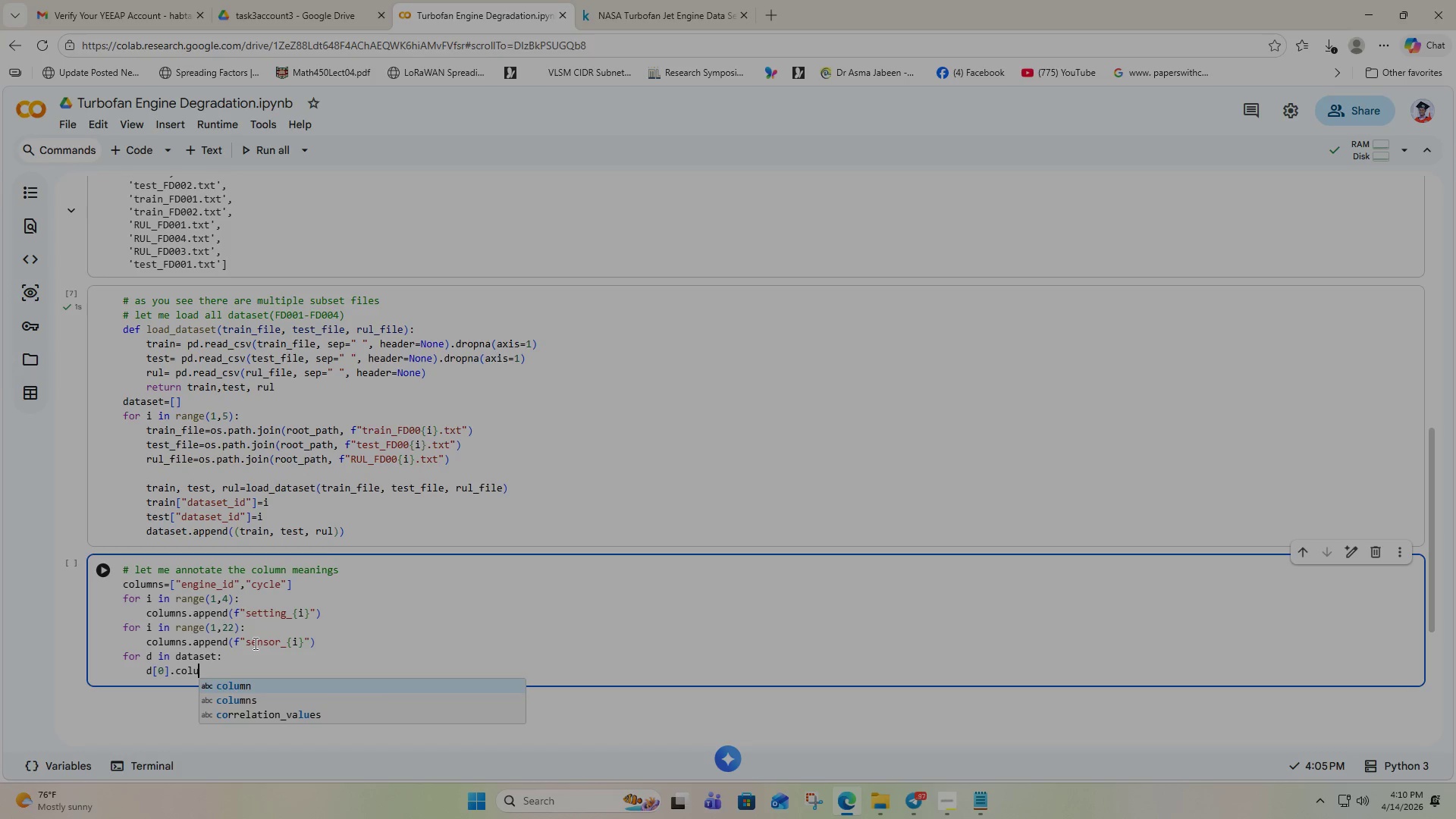 
key(ArrowDown)
 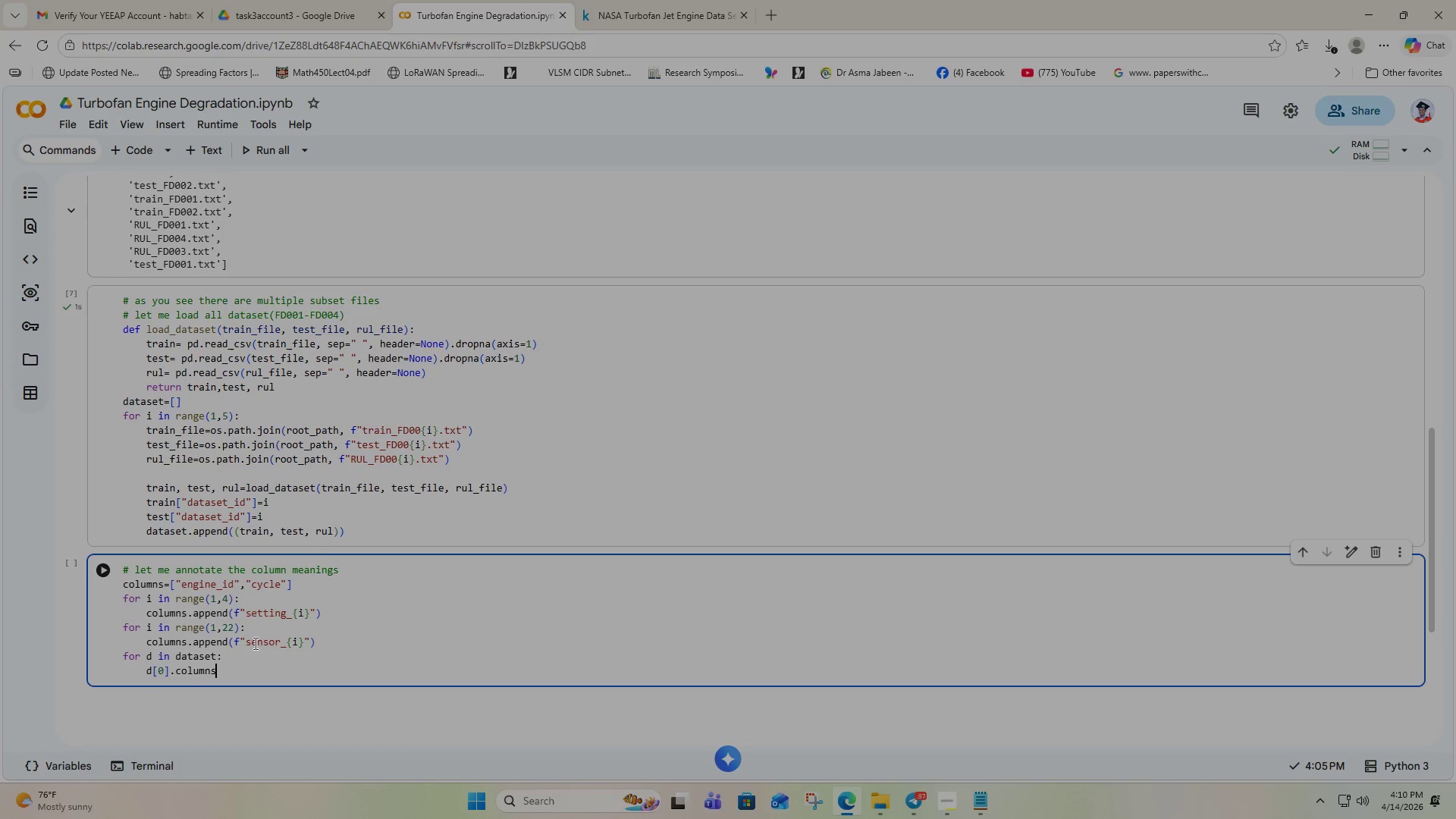 
key(Enter)
 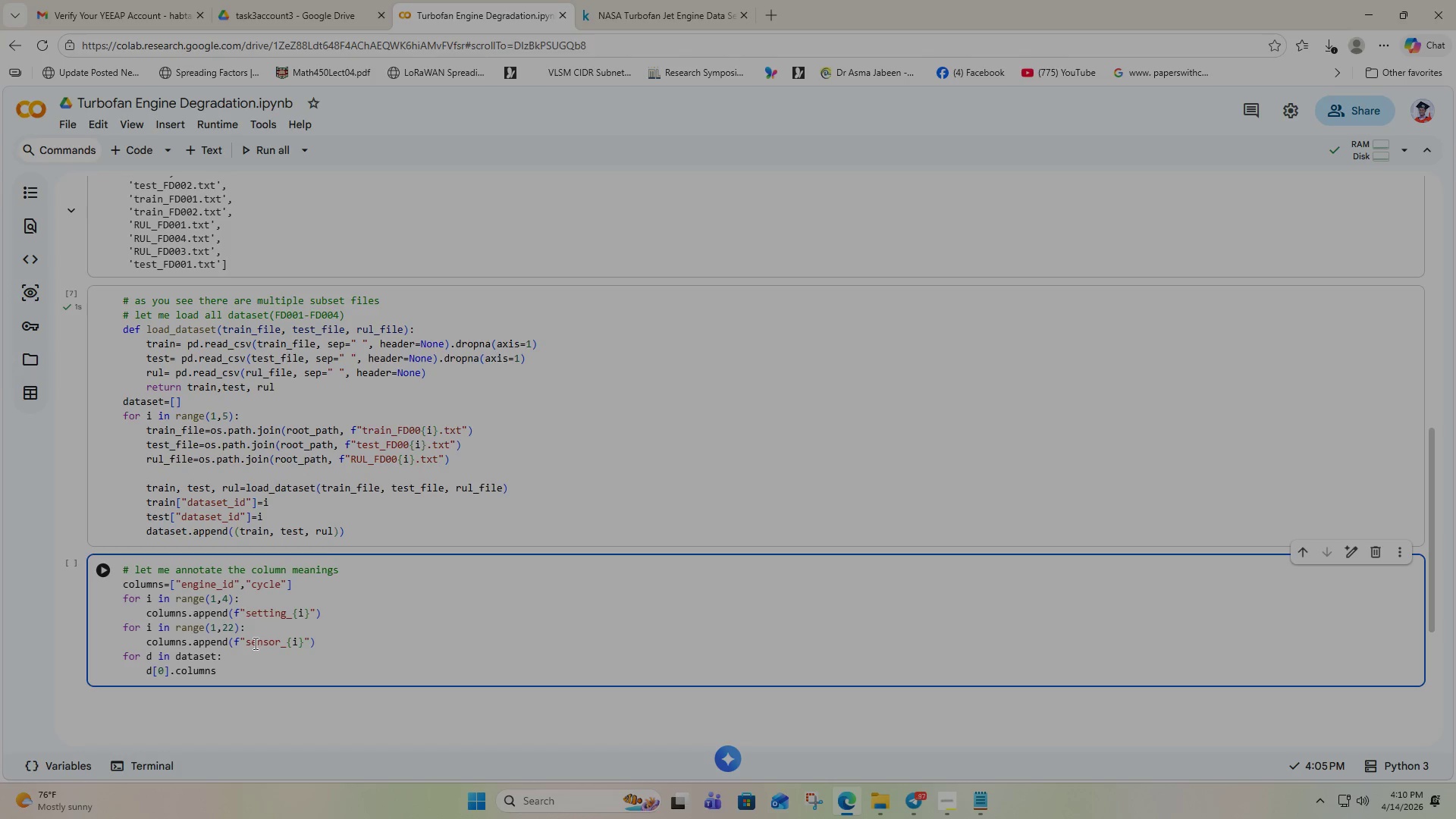 
type(=colum)
 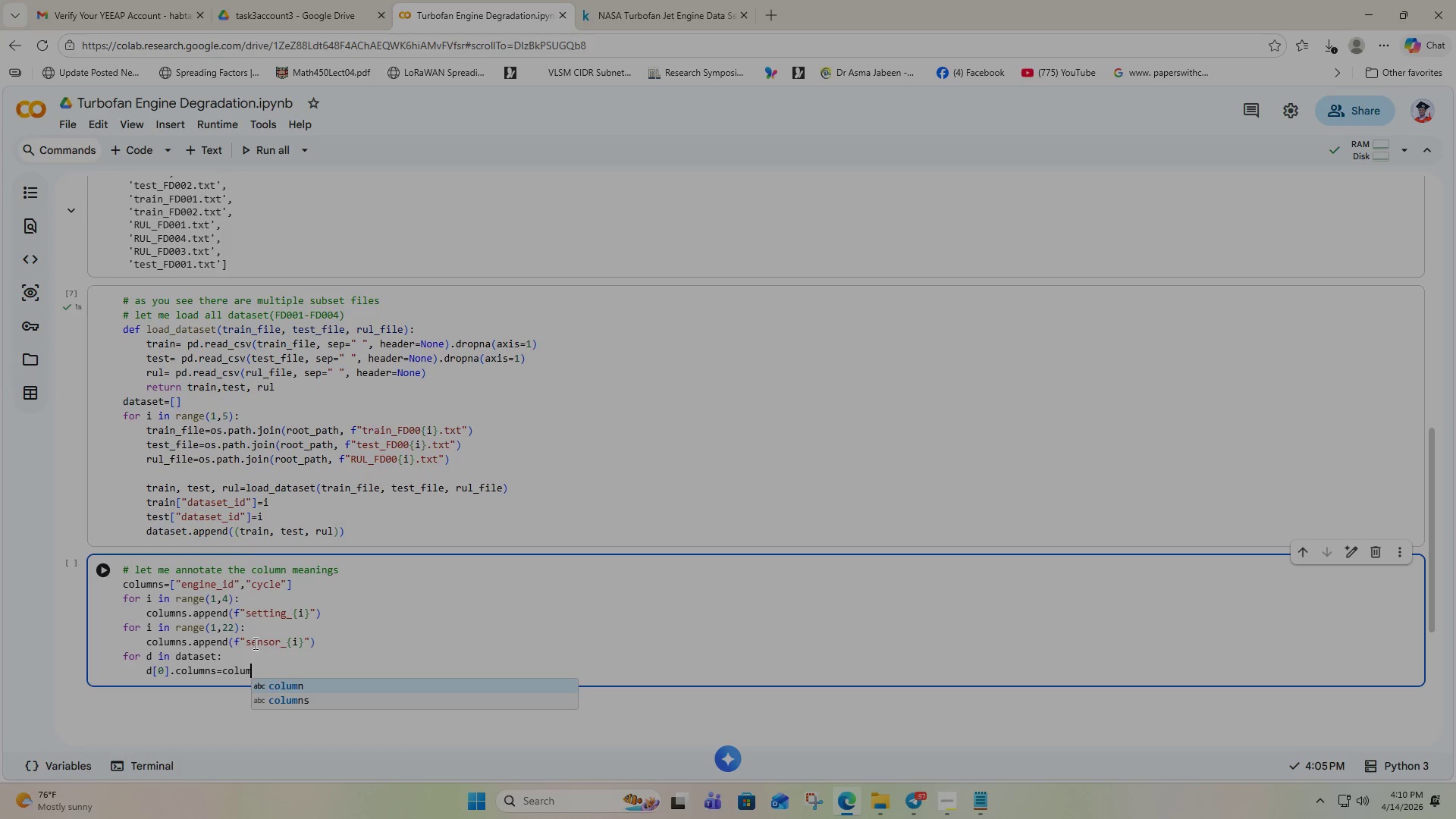 
key(ArrowDown)
 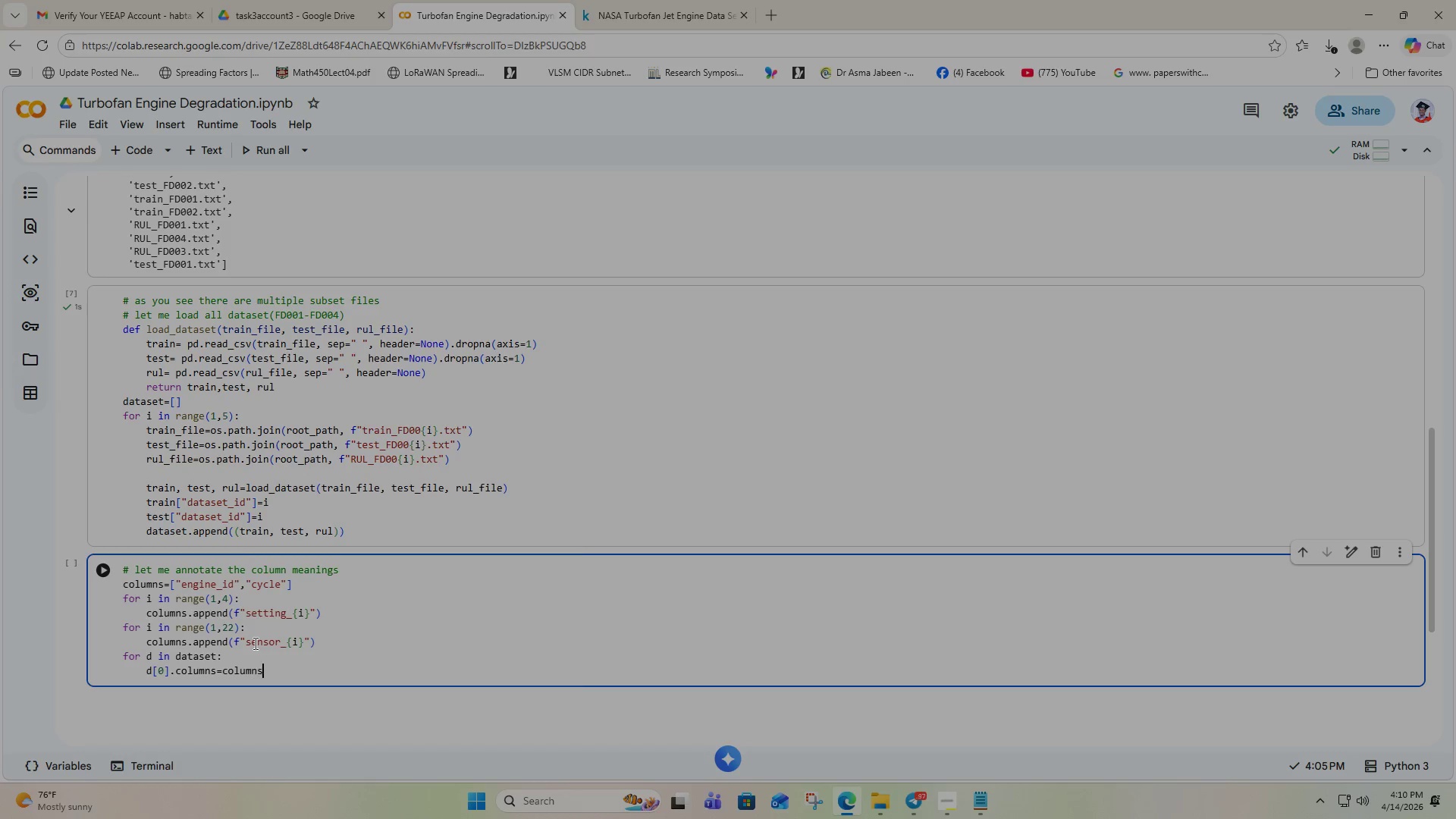 
key(Enter)
 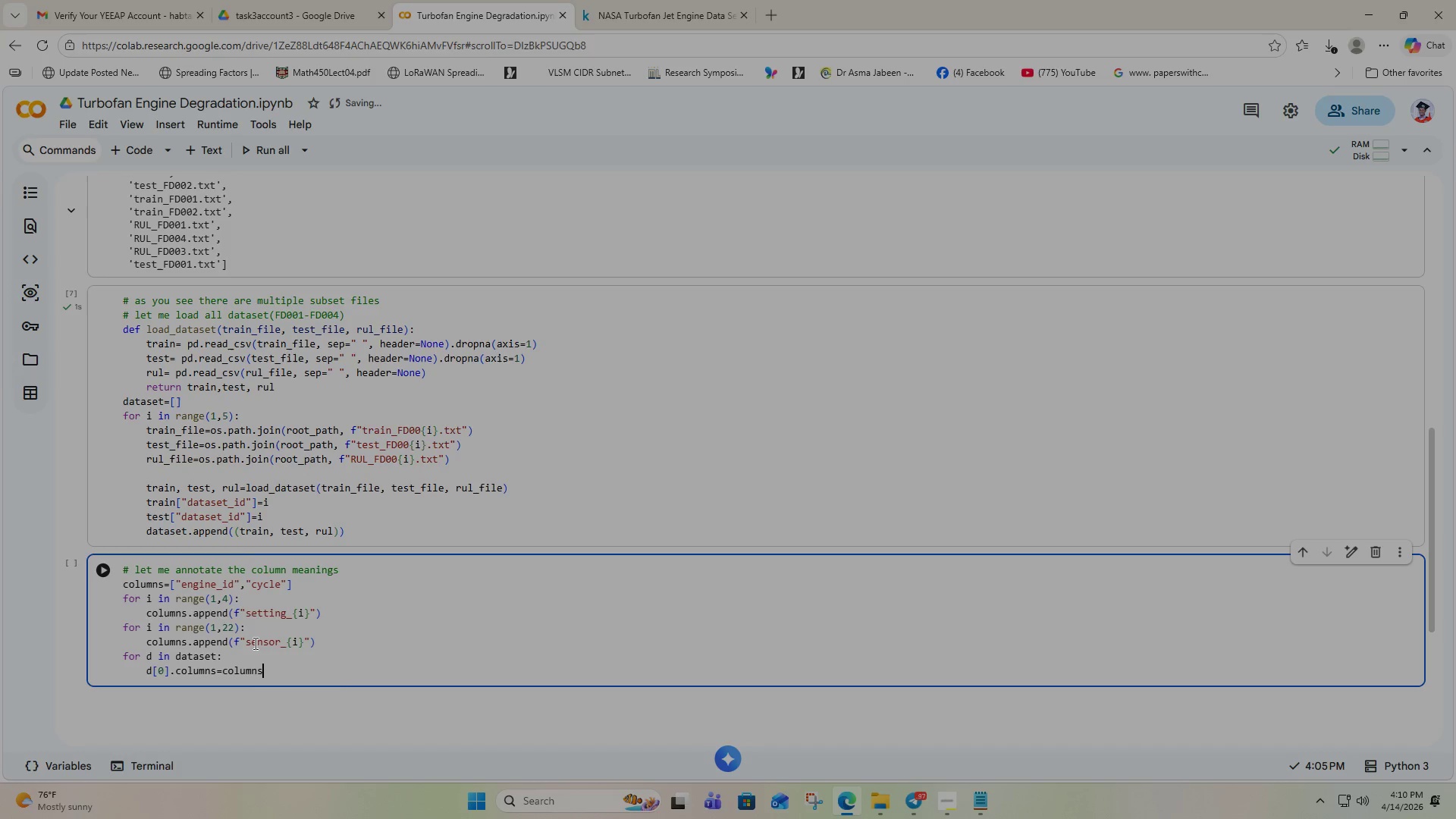 
key(Shift+Equal)
 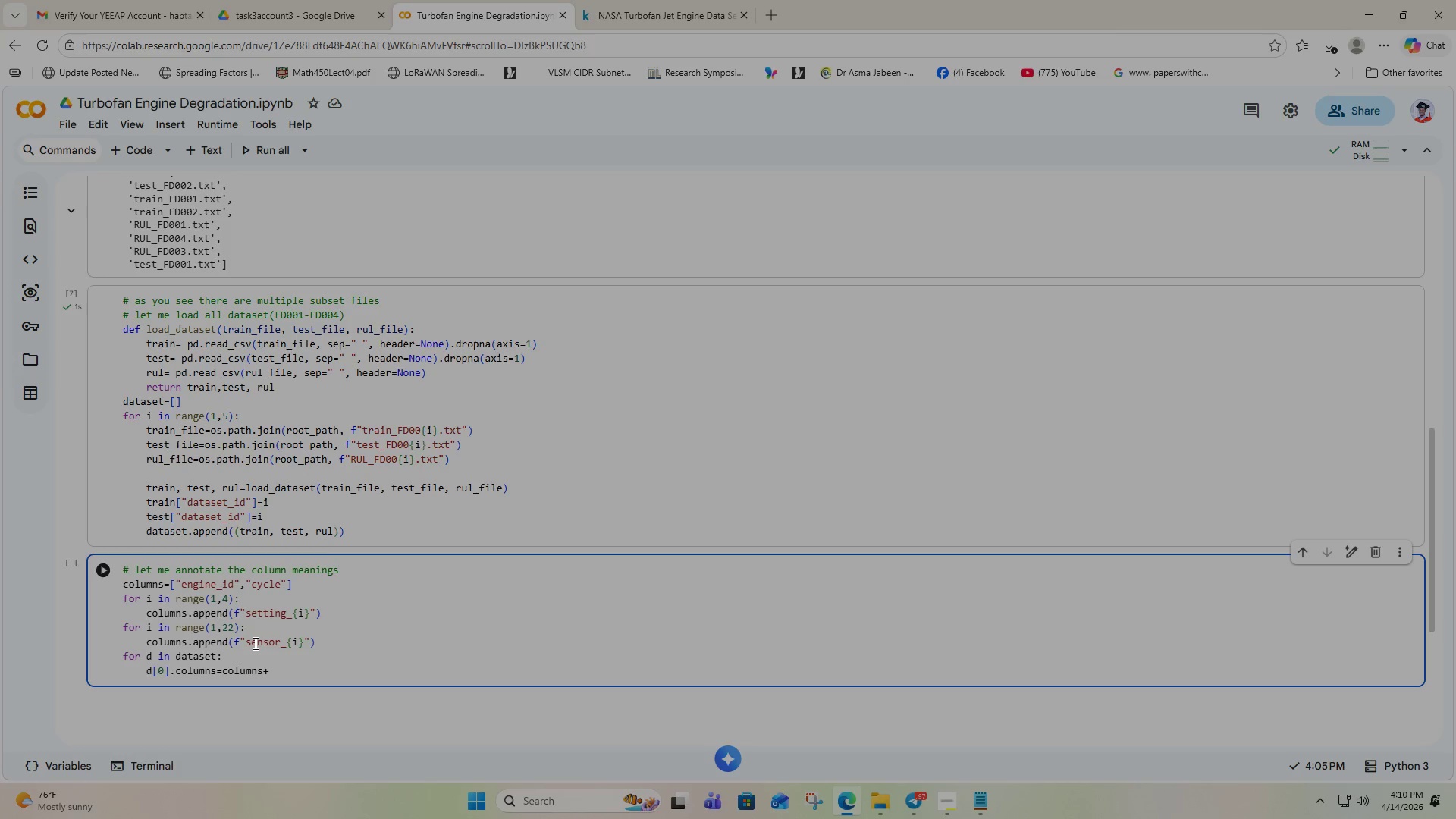 
key(BracketLeft)
 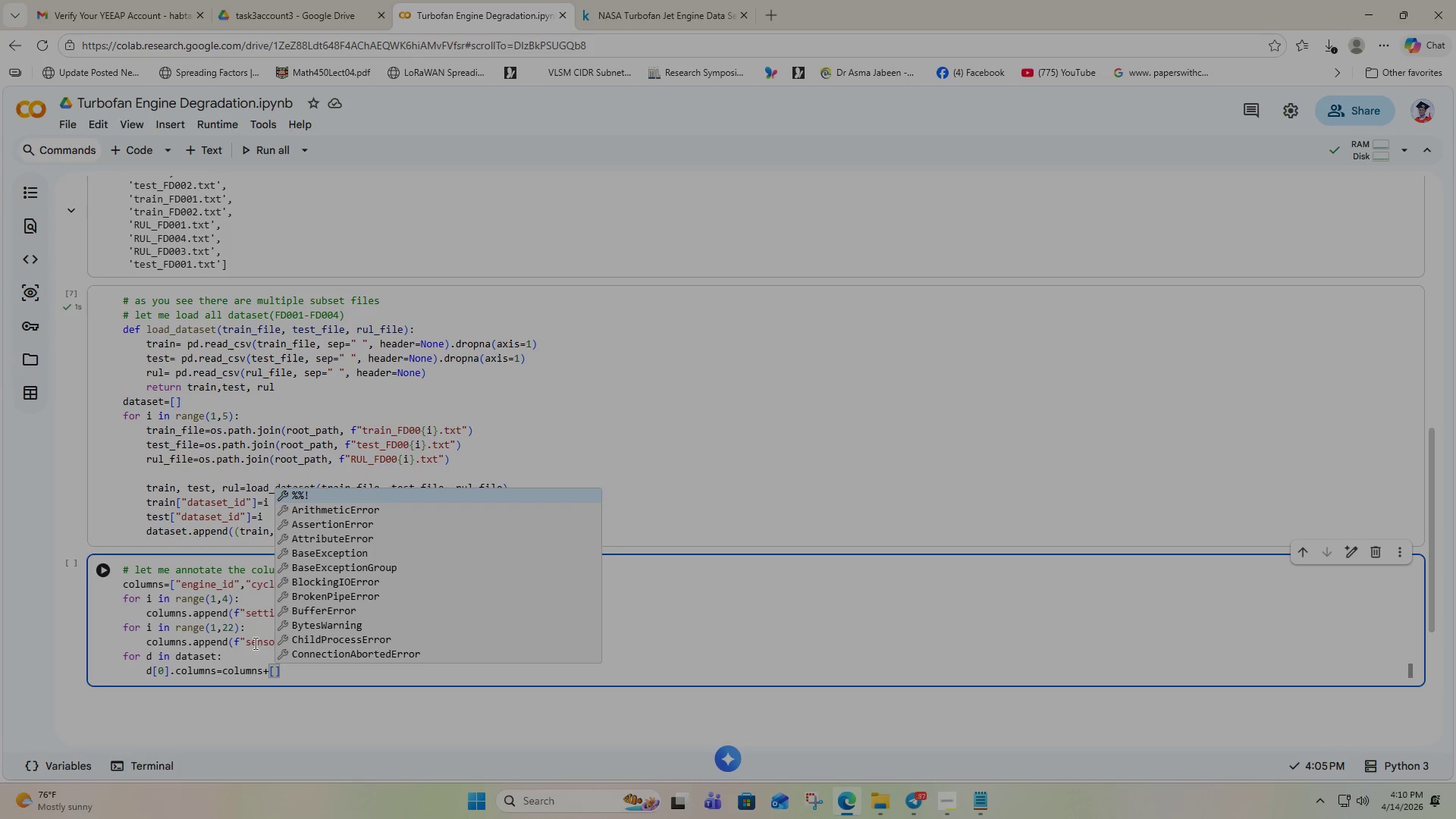 
key(Shift+Quote)
 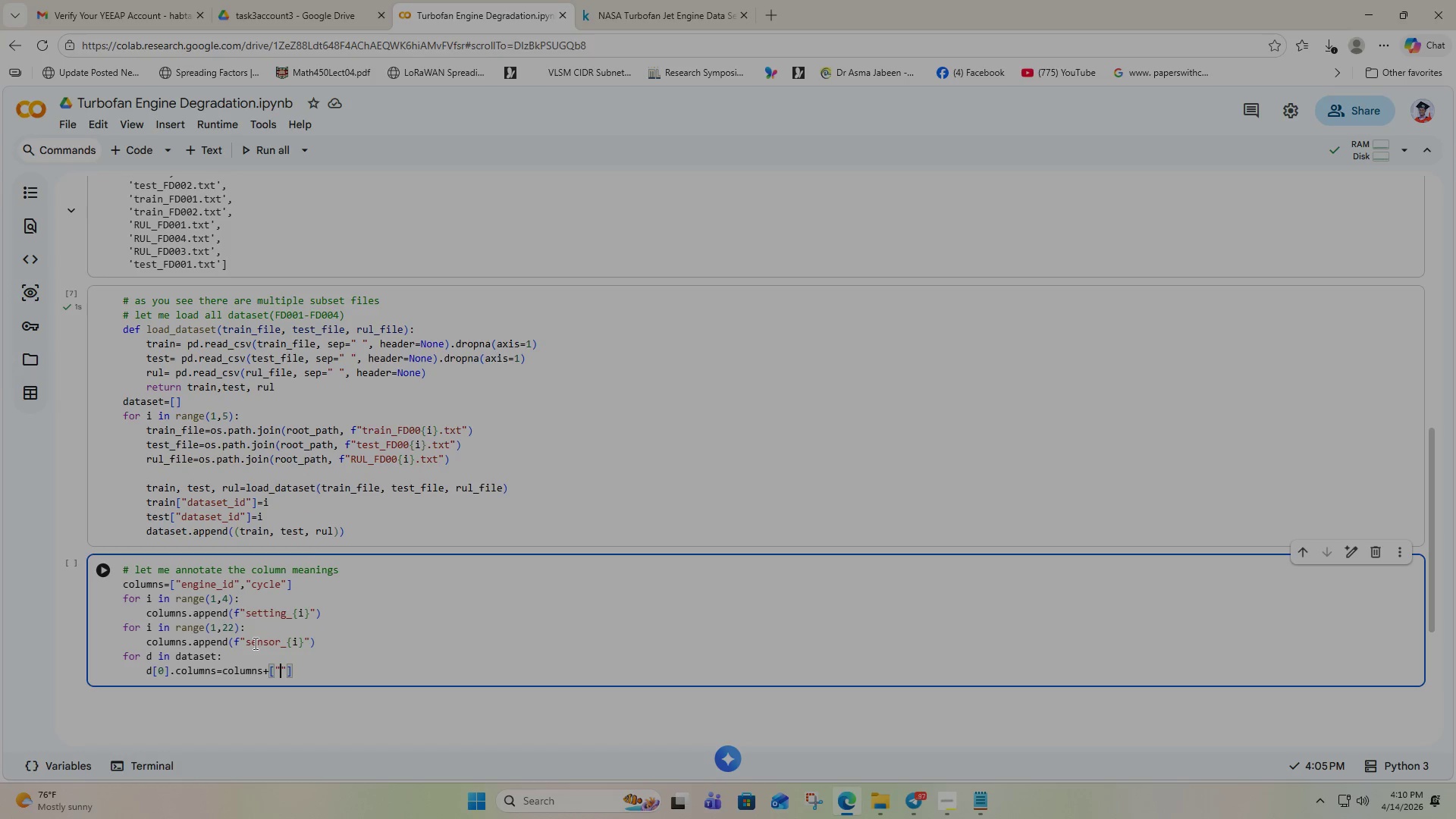 
key(Space)
 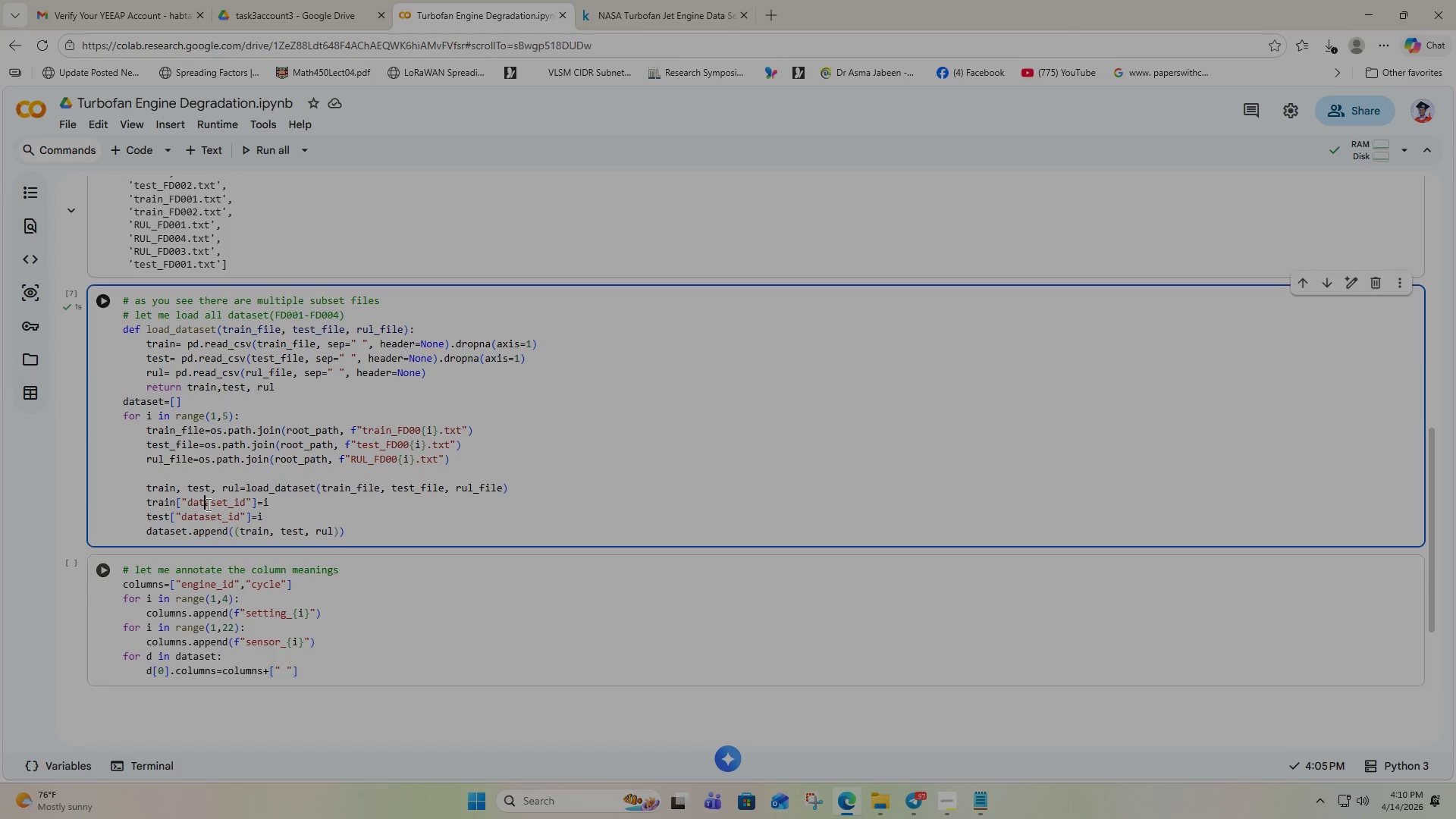 
double_click([207, 504])
 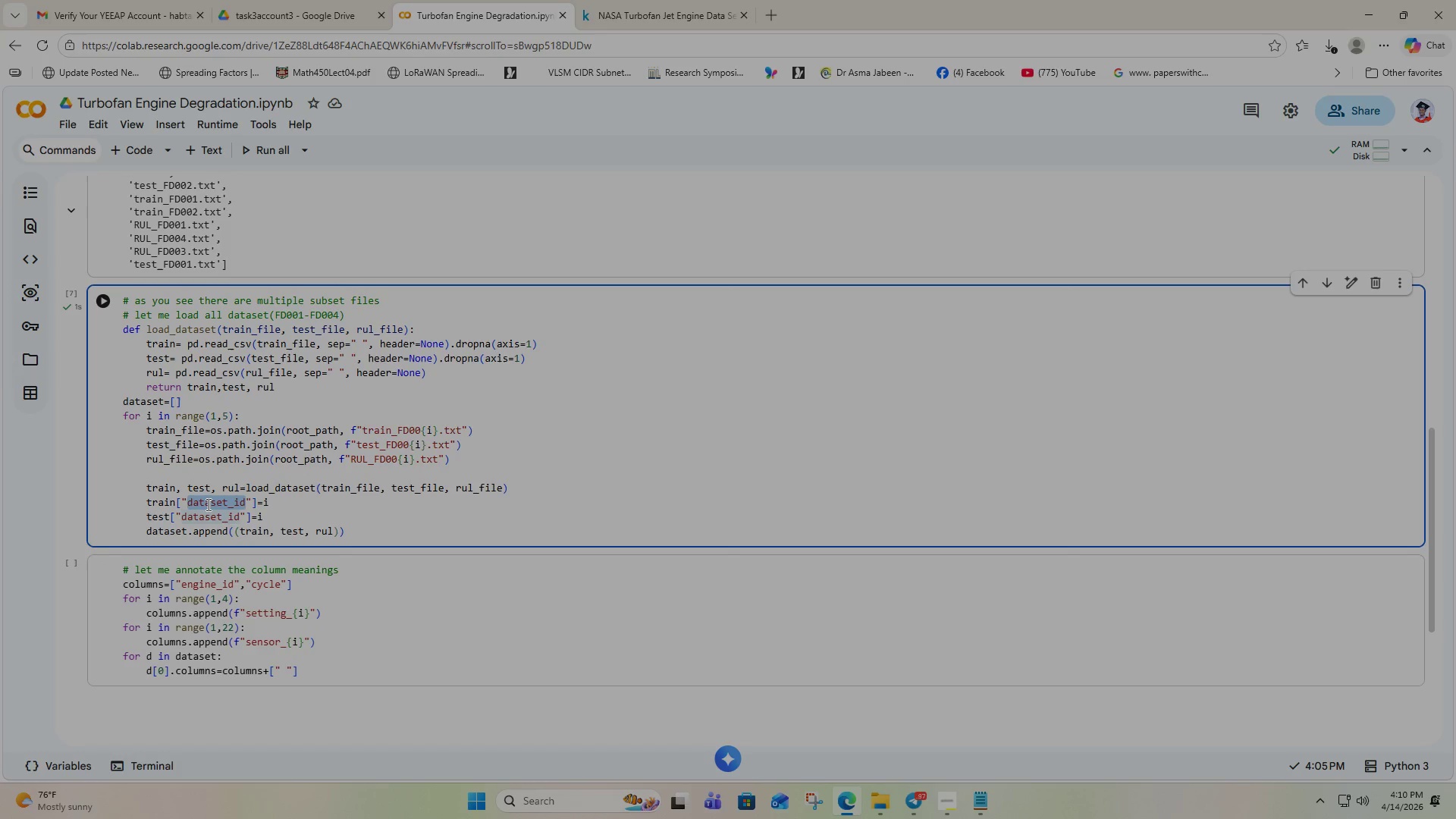 
key(Control+C)
 